 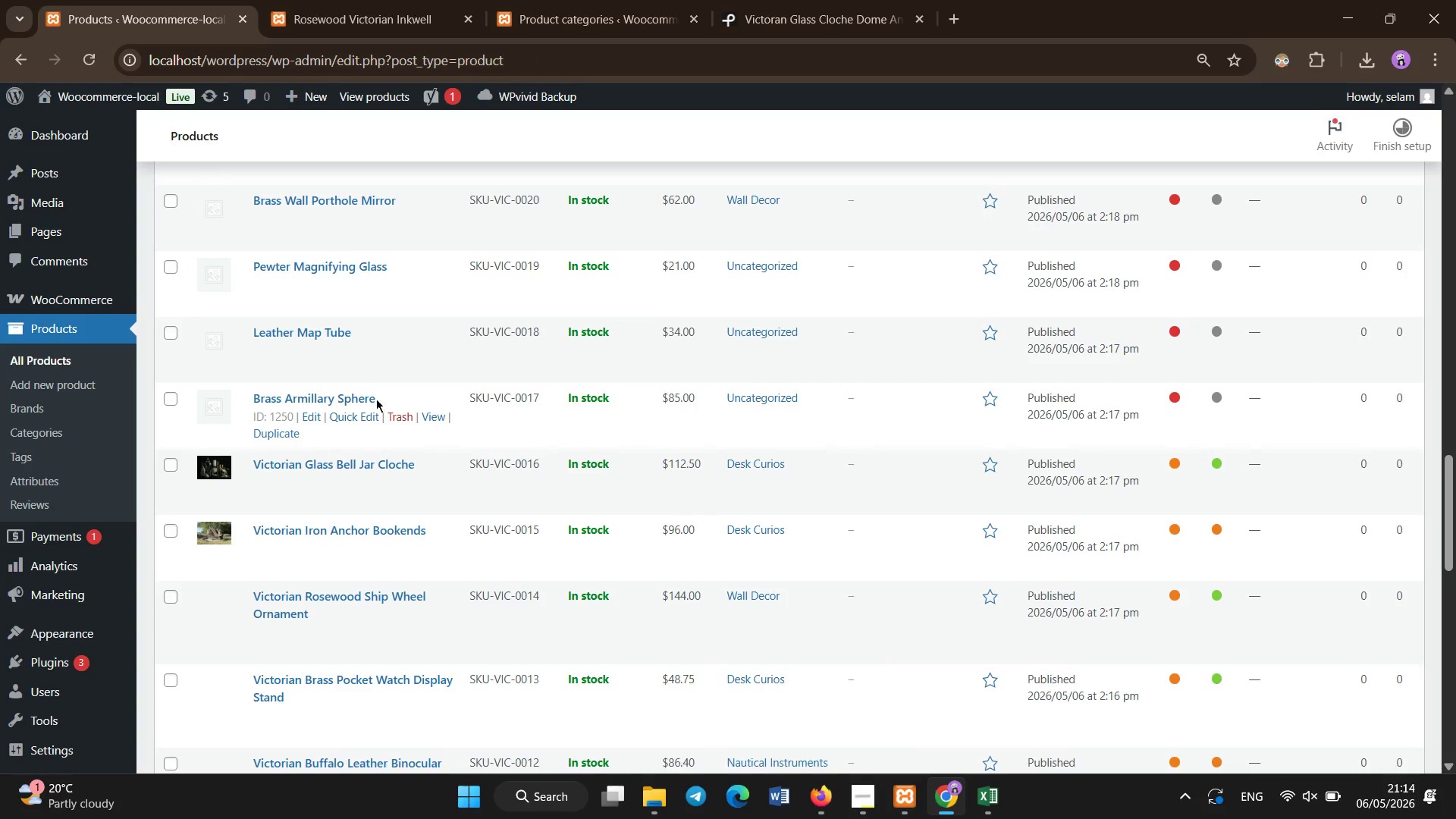 
left_click([347, 395])
 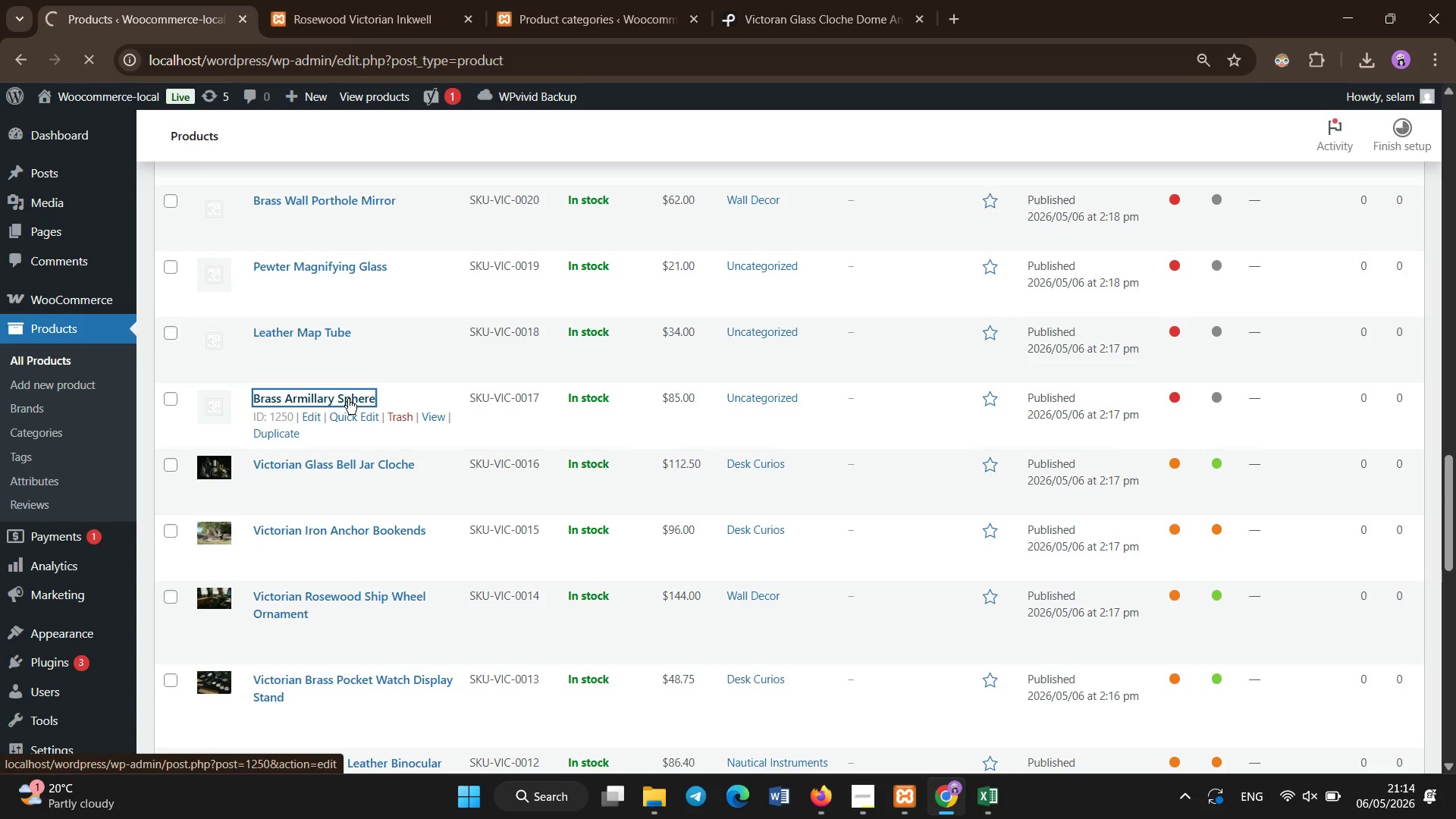 
wait(10.02)
 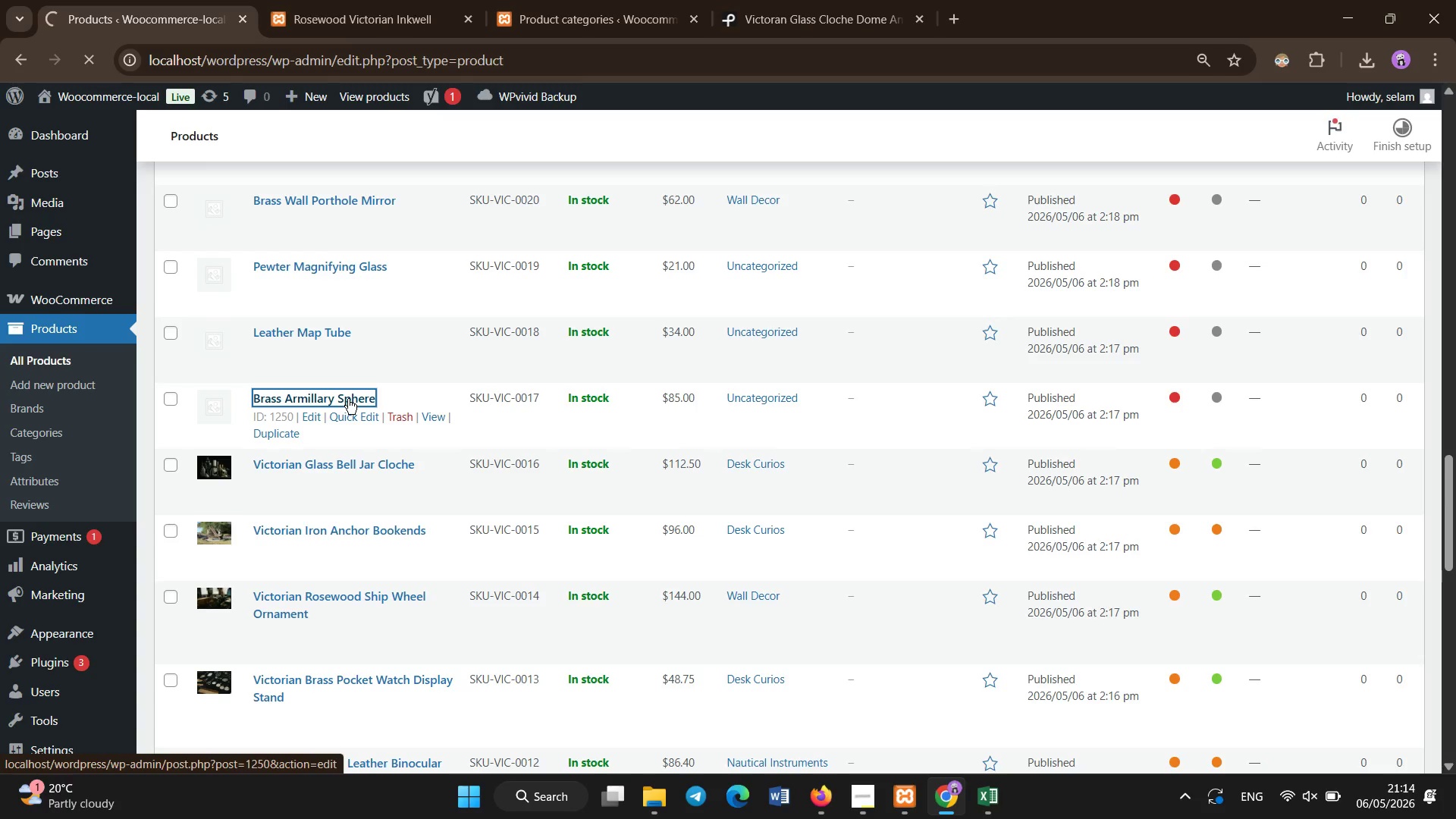 
left_click_drag(start_coordinate=[384, 397], to_coordinate=[346, 403])
 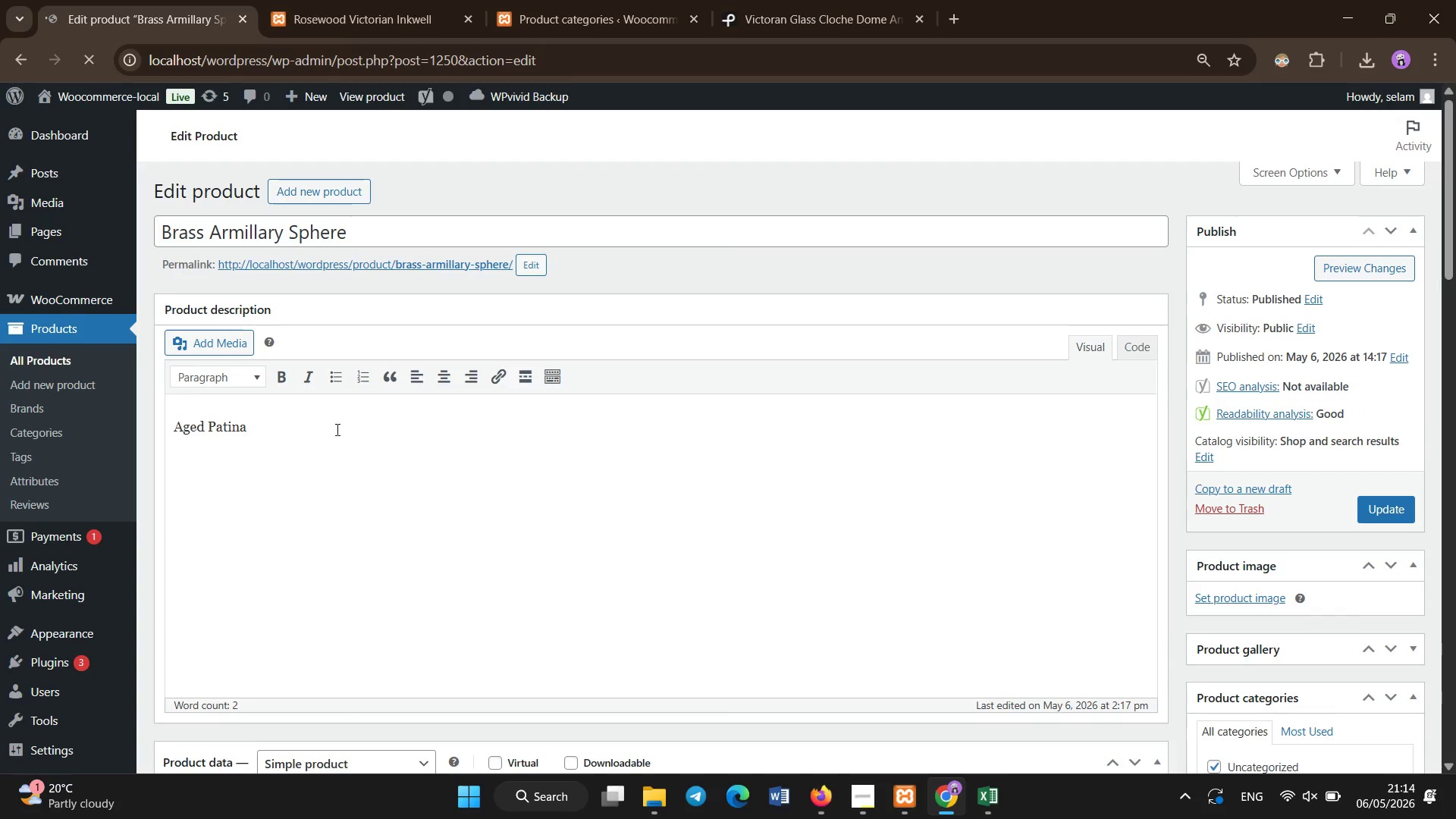 
left_click([333, 431])
 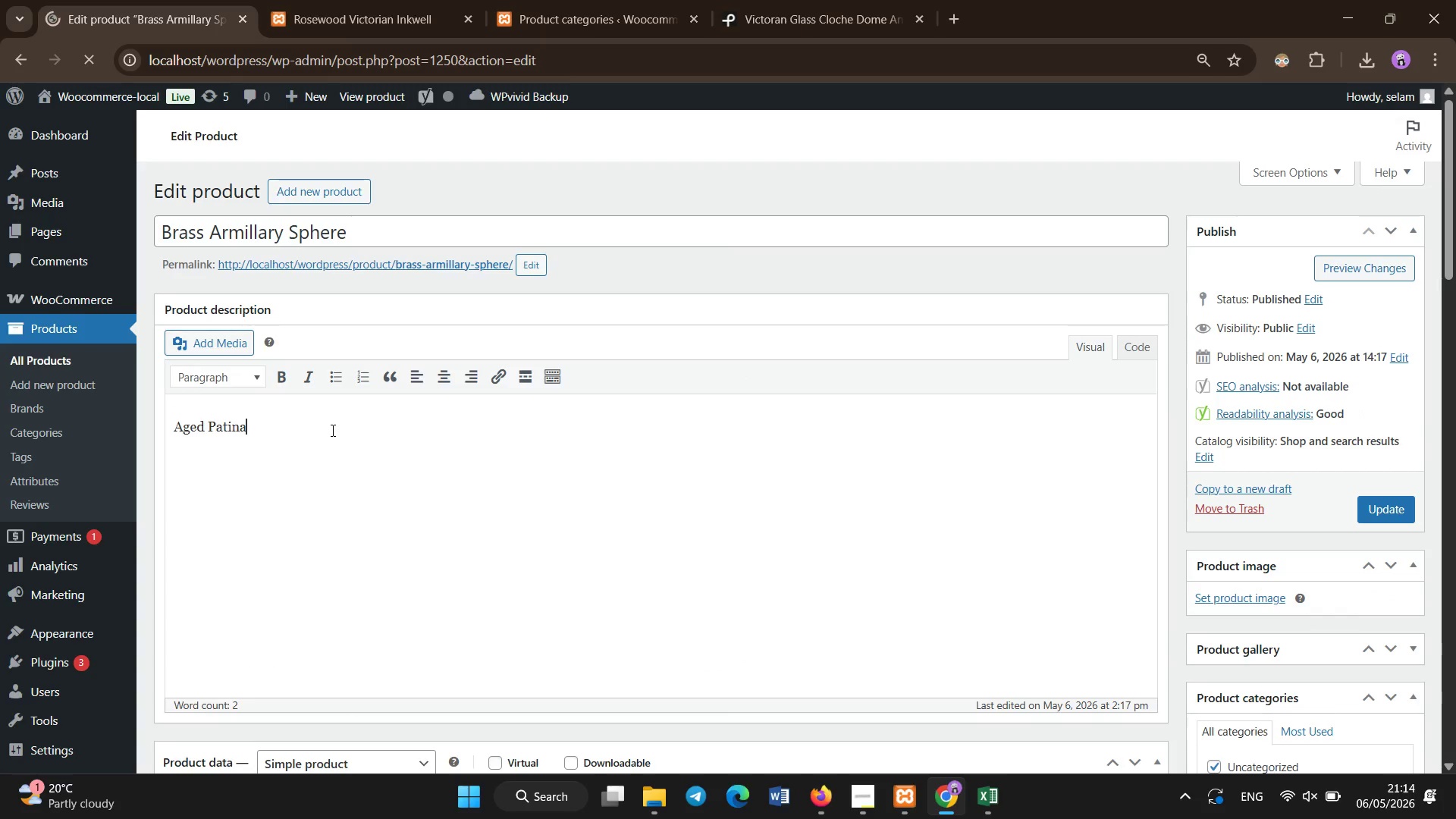 
hold_key(key=ControlLeft, duration=0.42)
 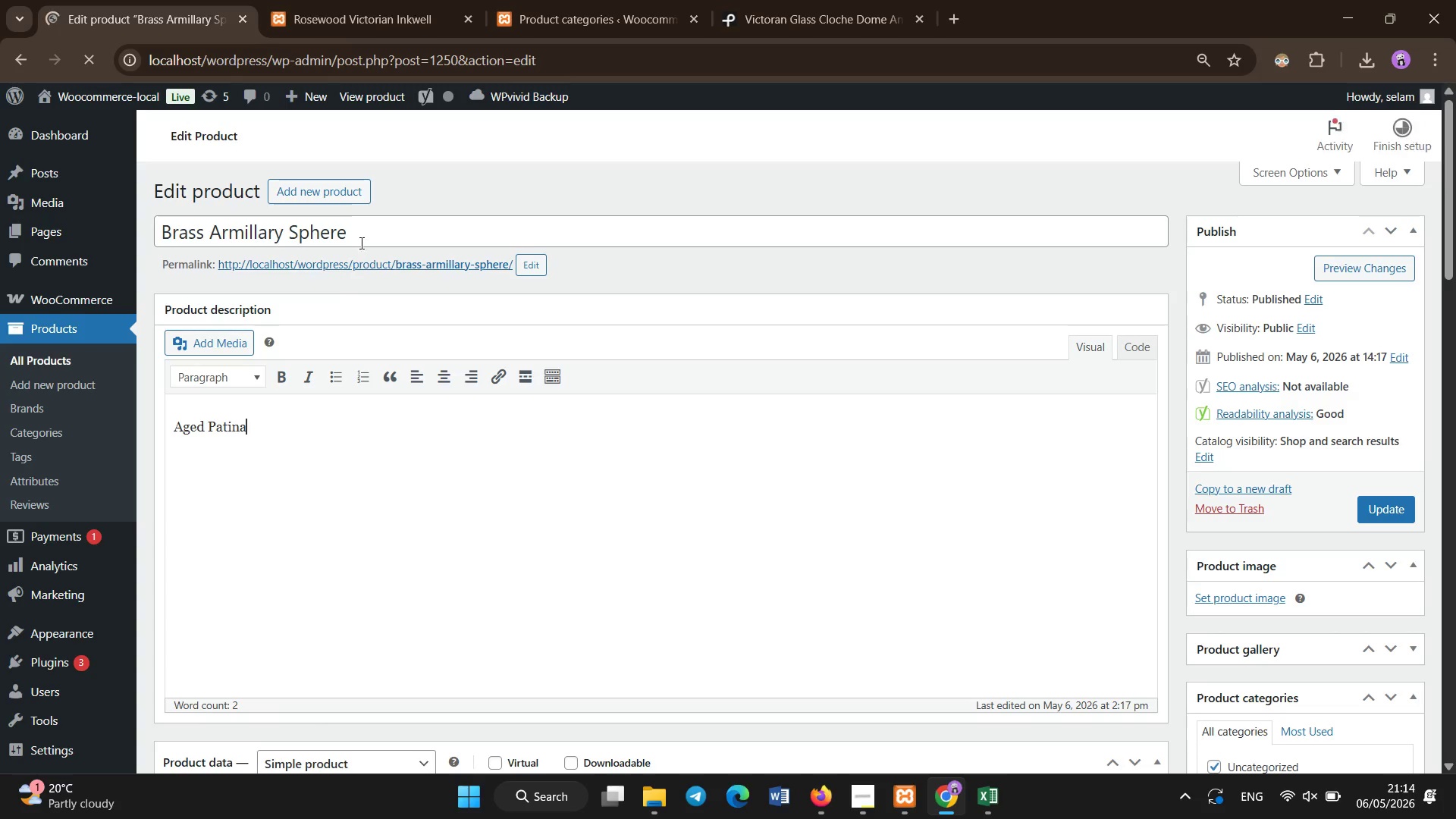 
left_click([364, 234])
 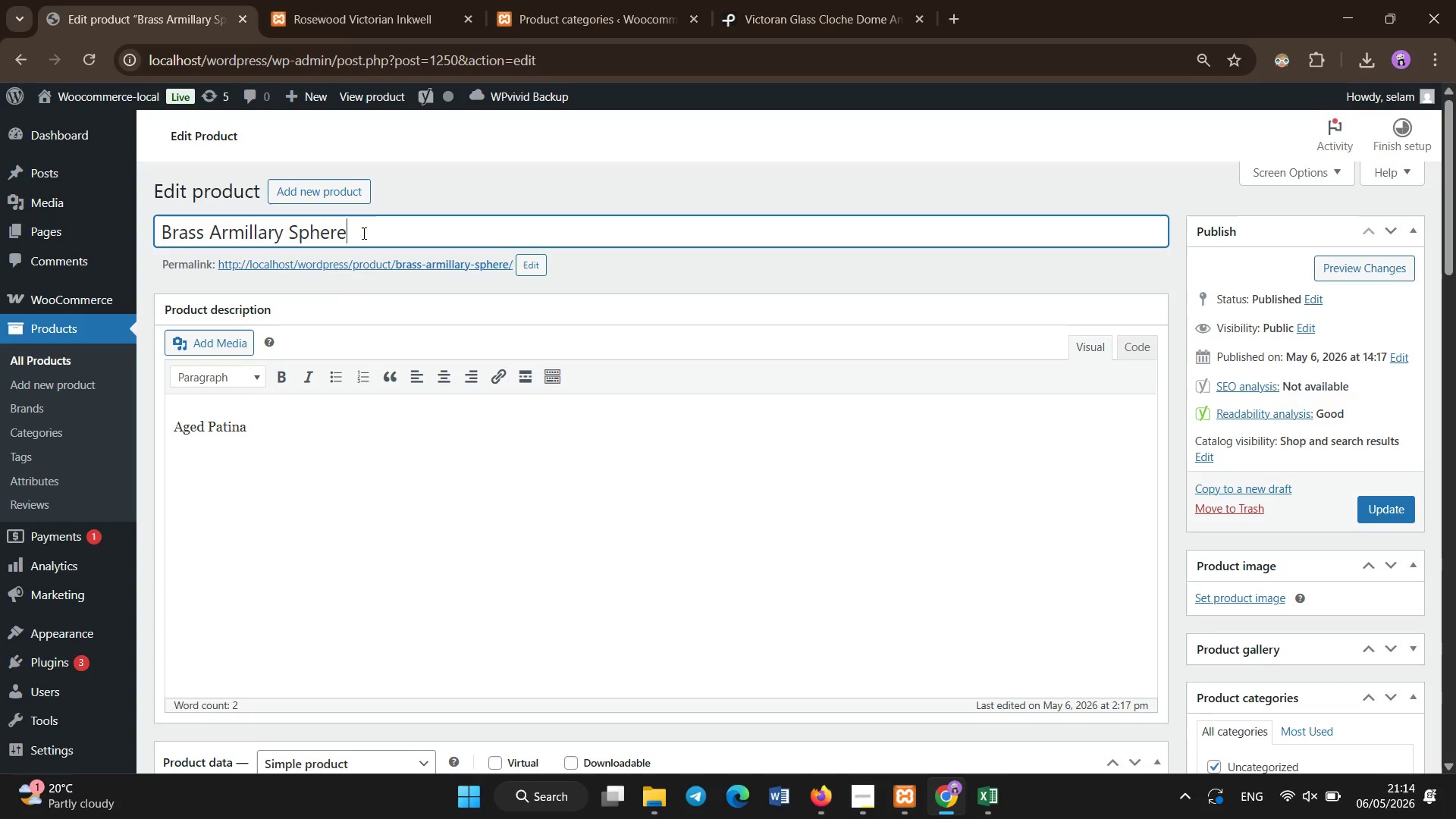 
key(Control+A)
 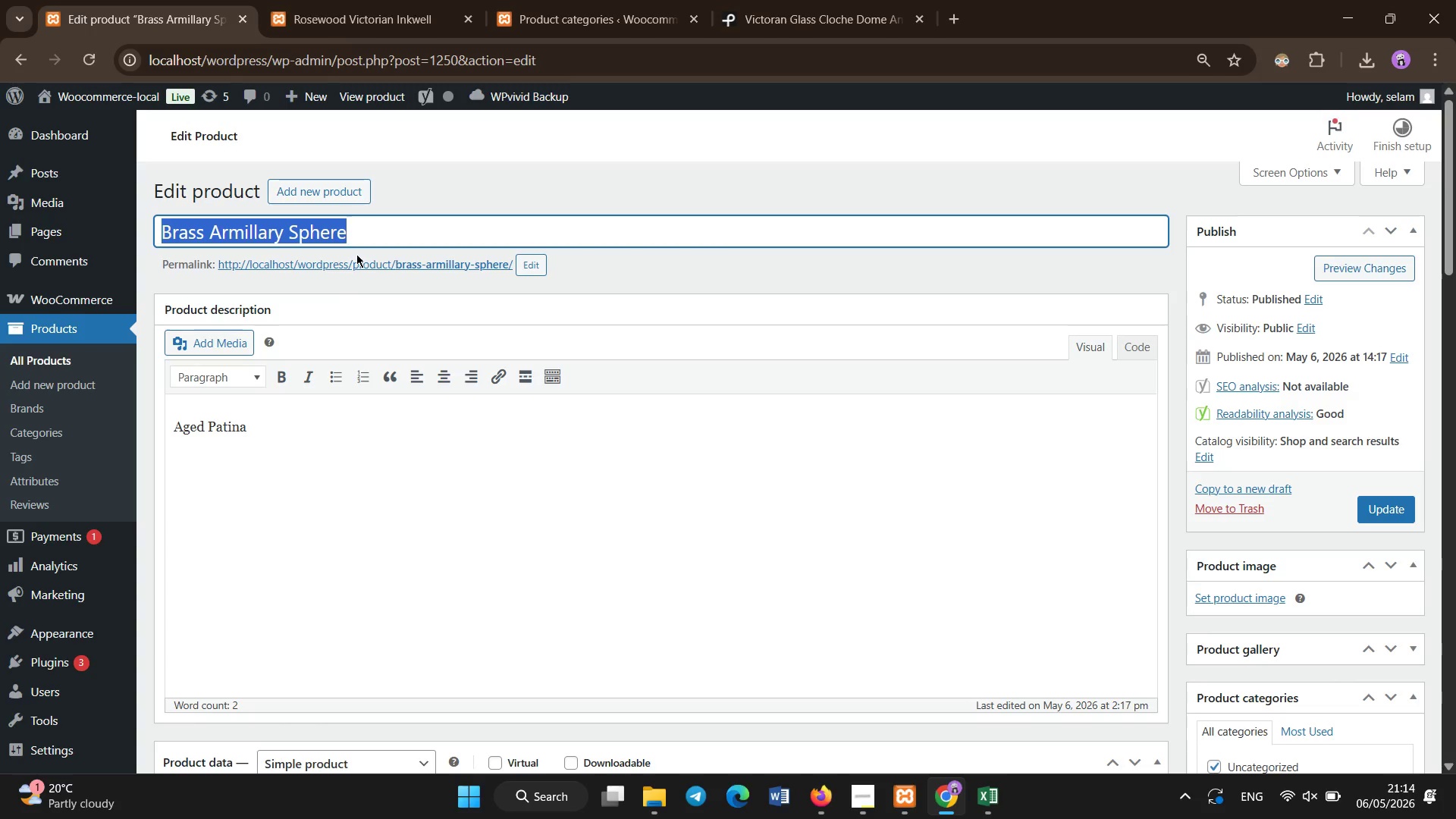 
key(Backspace)
type(Victoran )
 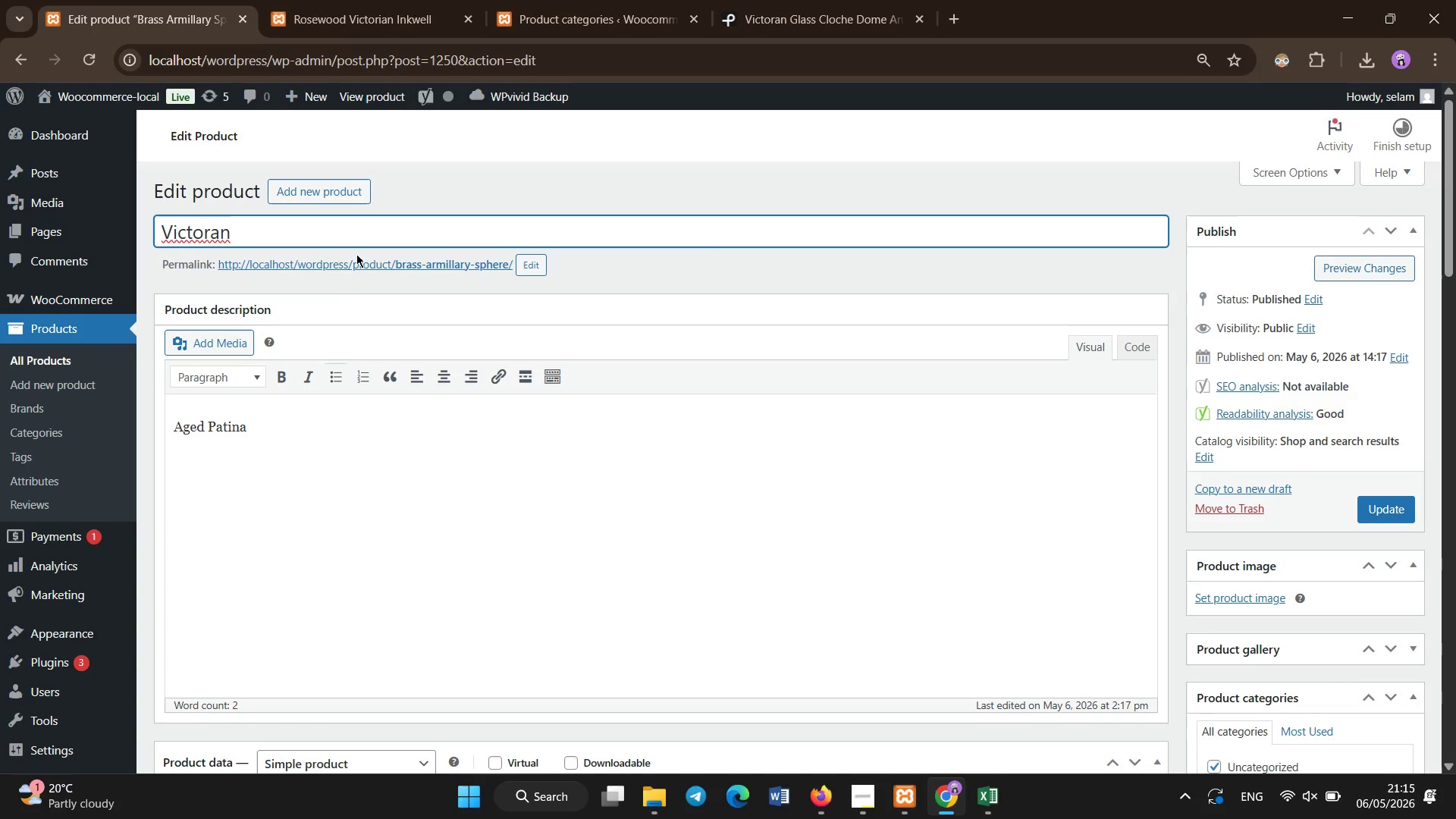 
hold_key(key=Equal, duration=0.59)
 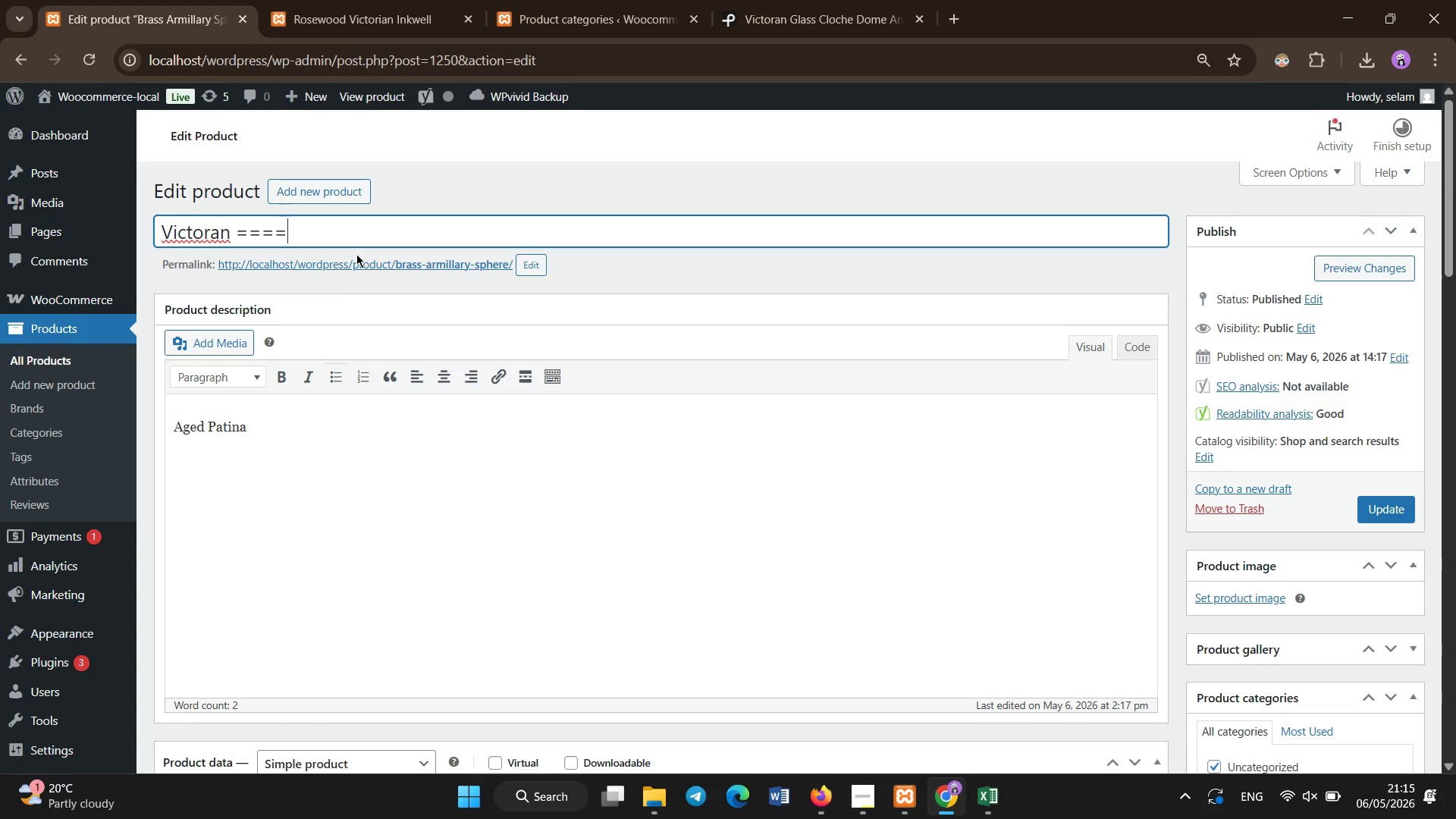 
hold_key(key=Backspace, duration=1.11)
 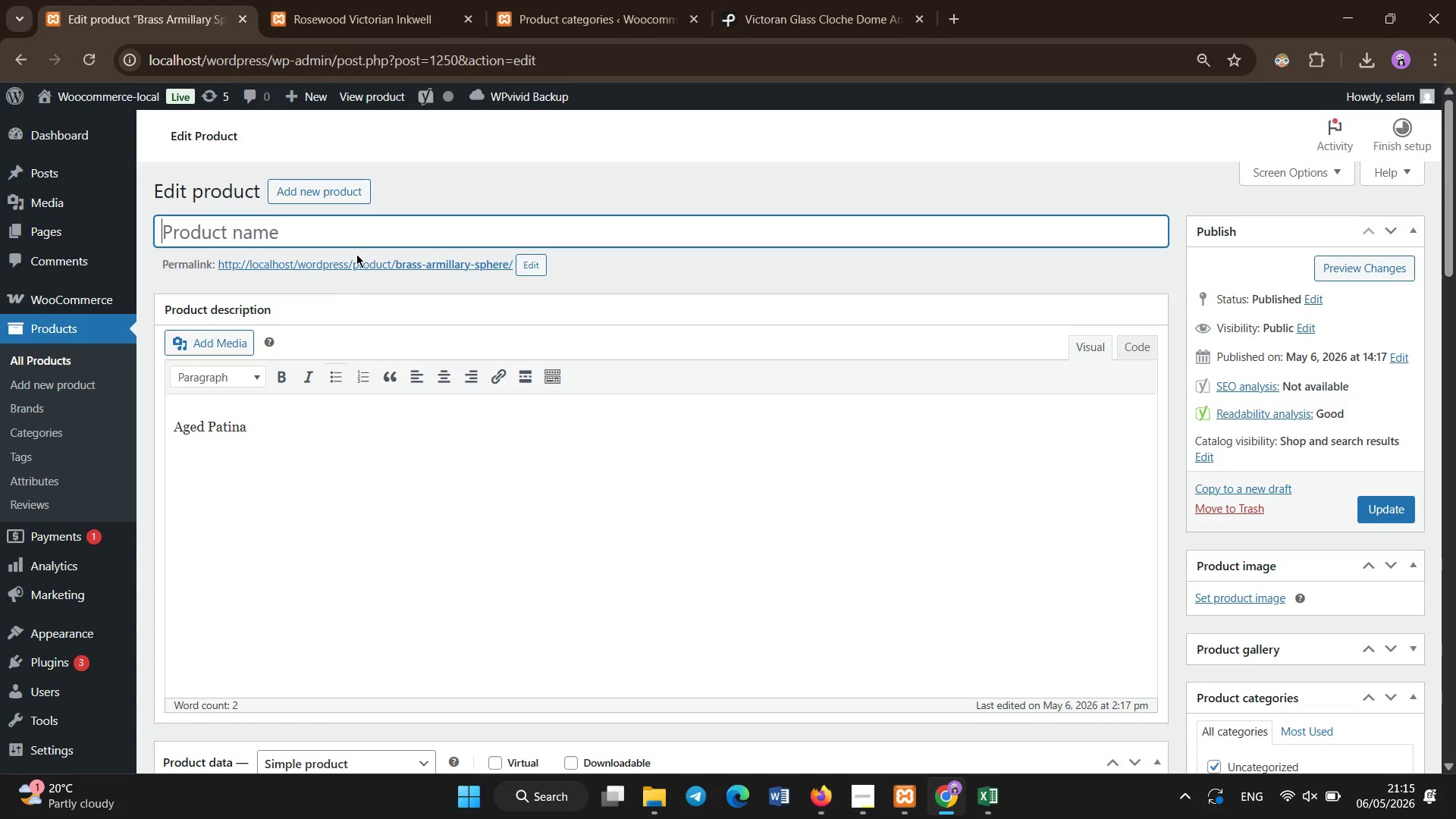 
type(Victorian Brass Armillary Sphere)
 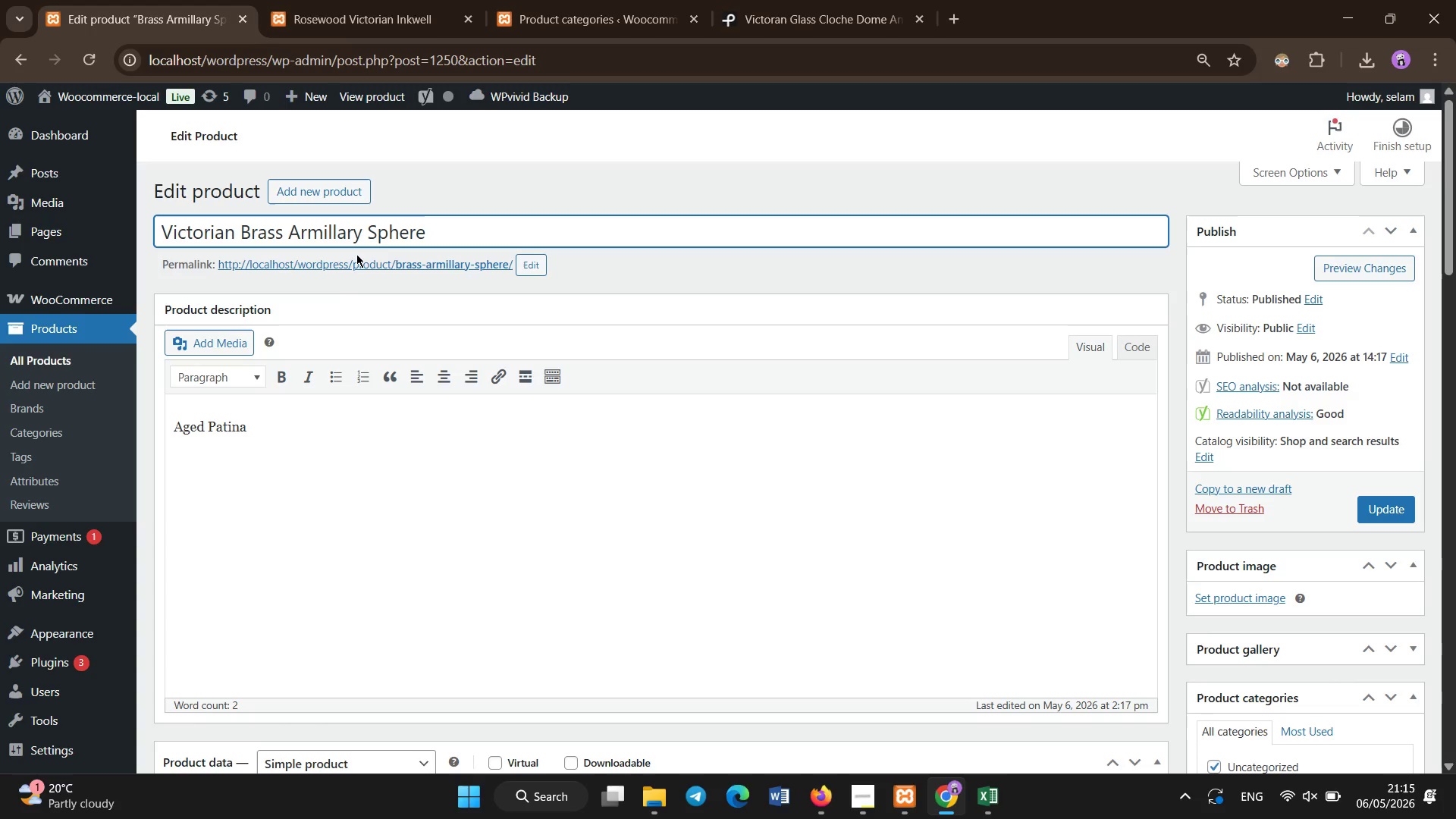 
scroll: coordinate [356, 254], scroll_direction: down, amount: 3.0
 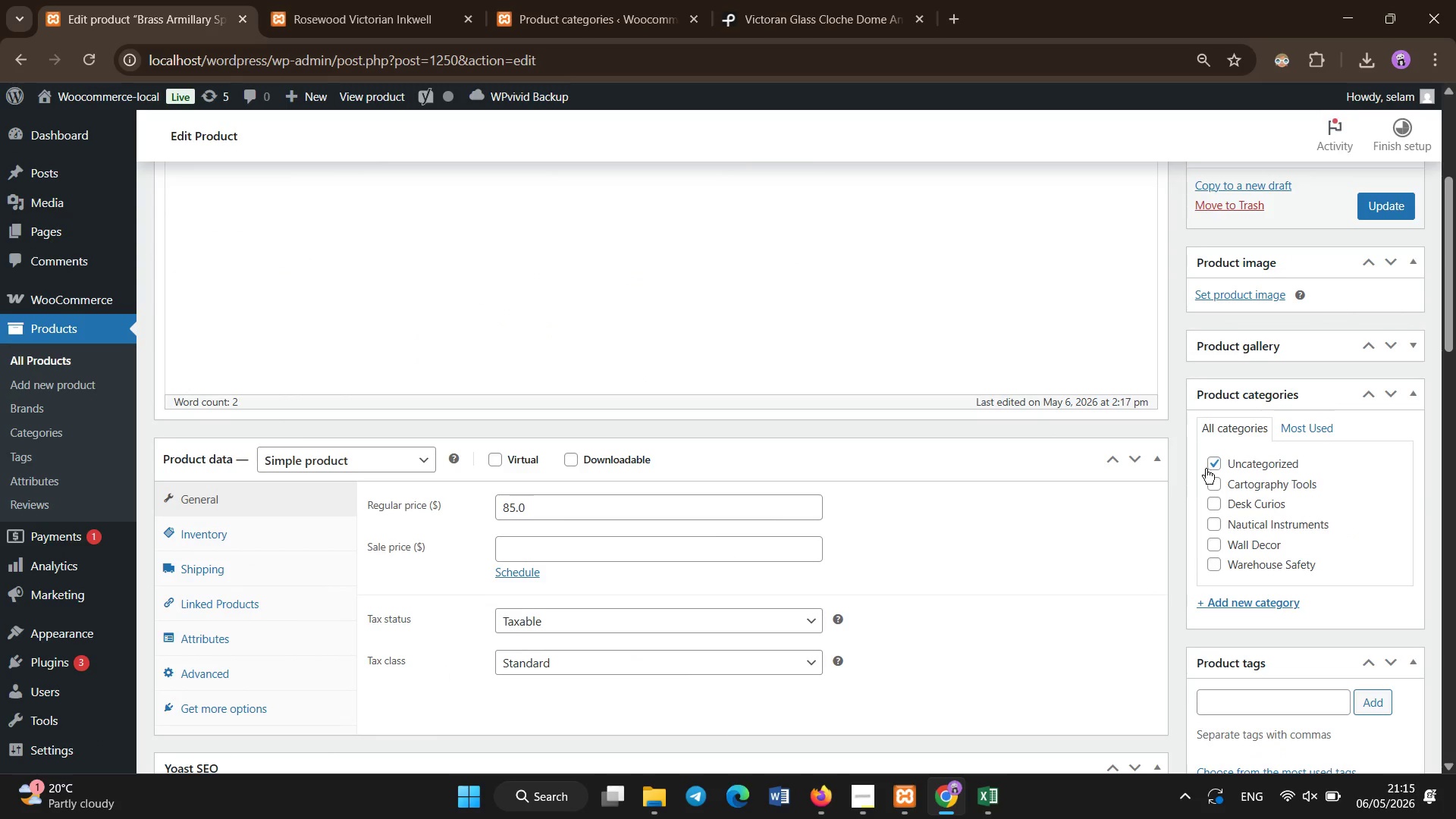 
left_click([1213, 466])
 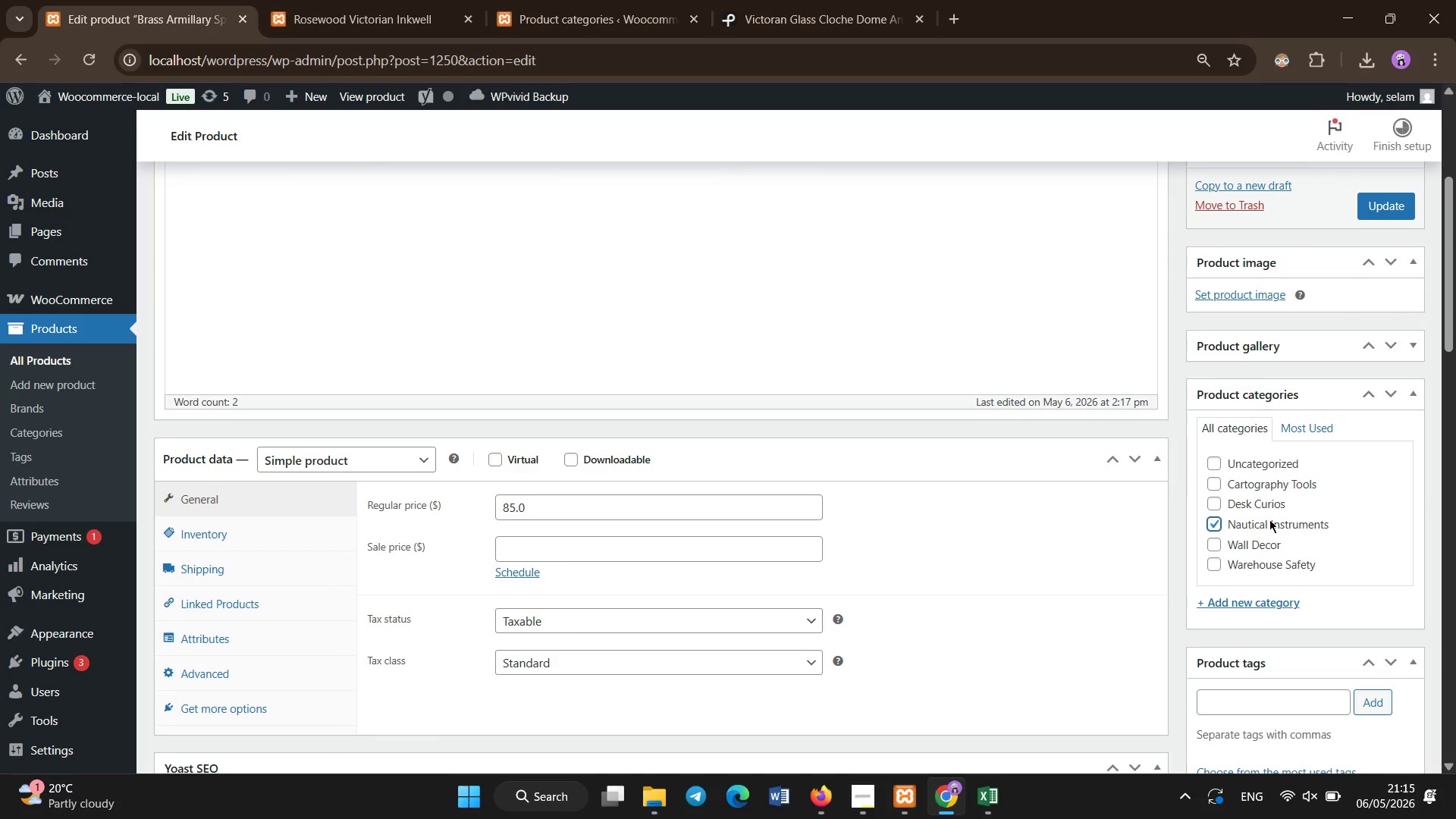 
scroll: coordinate [1269, 519], scroll_direction: none, amount: 0.0
 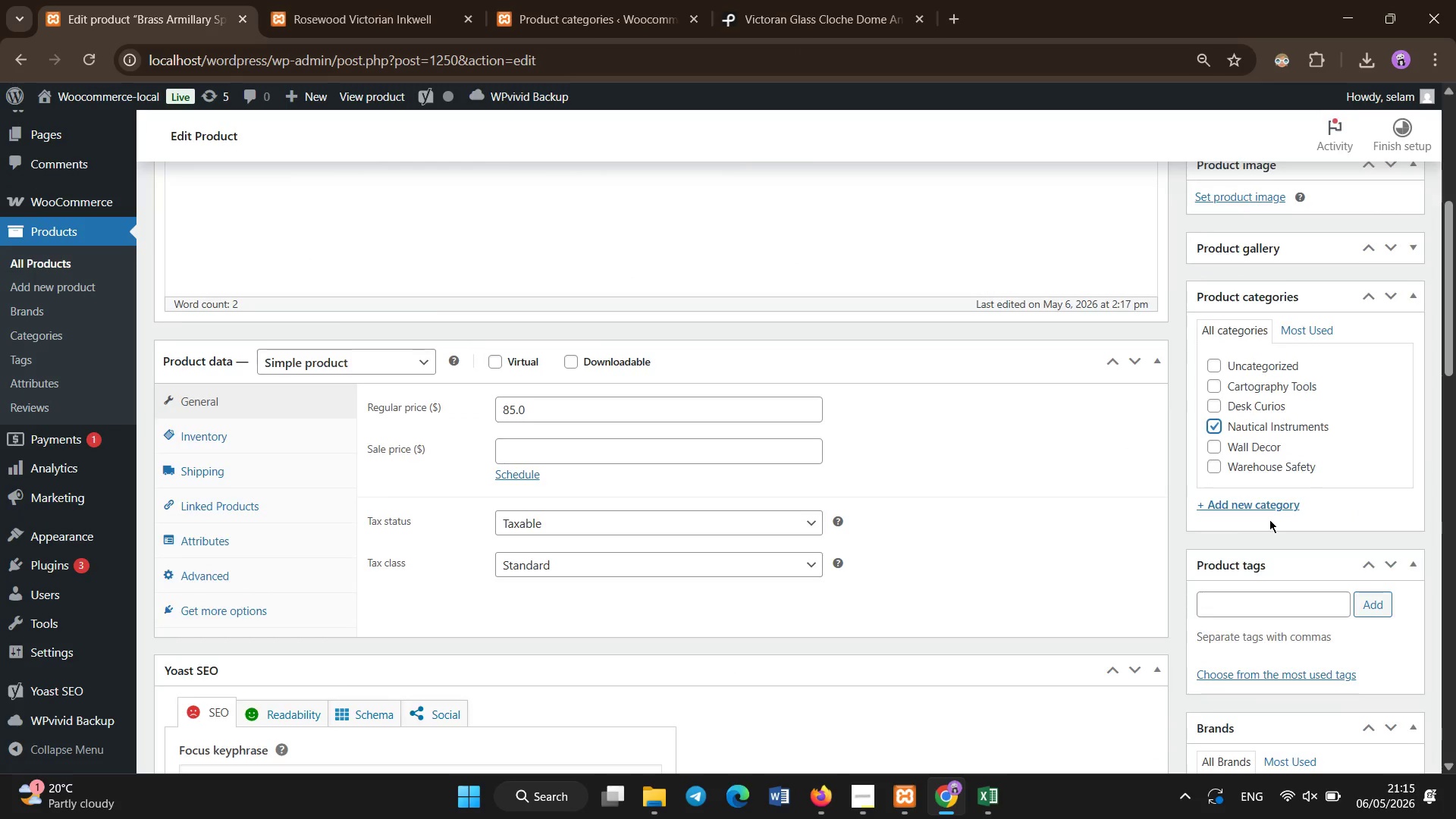 
scroll: coordinate [1269, 519], scroll_direction: down, amount: 21.0
 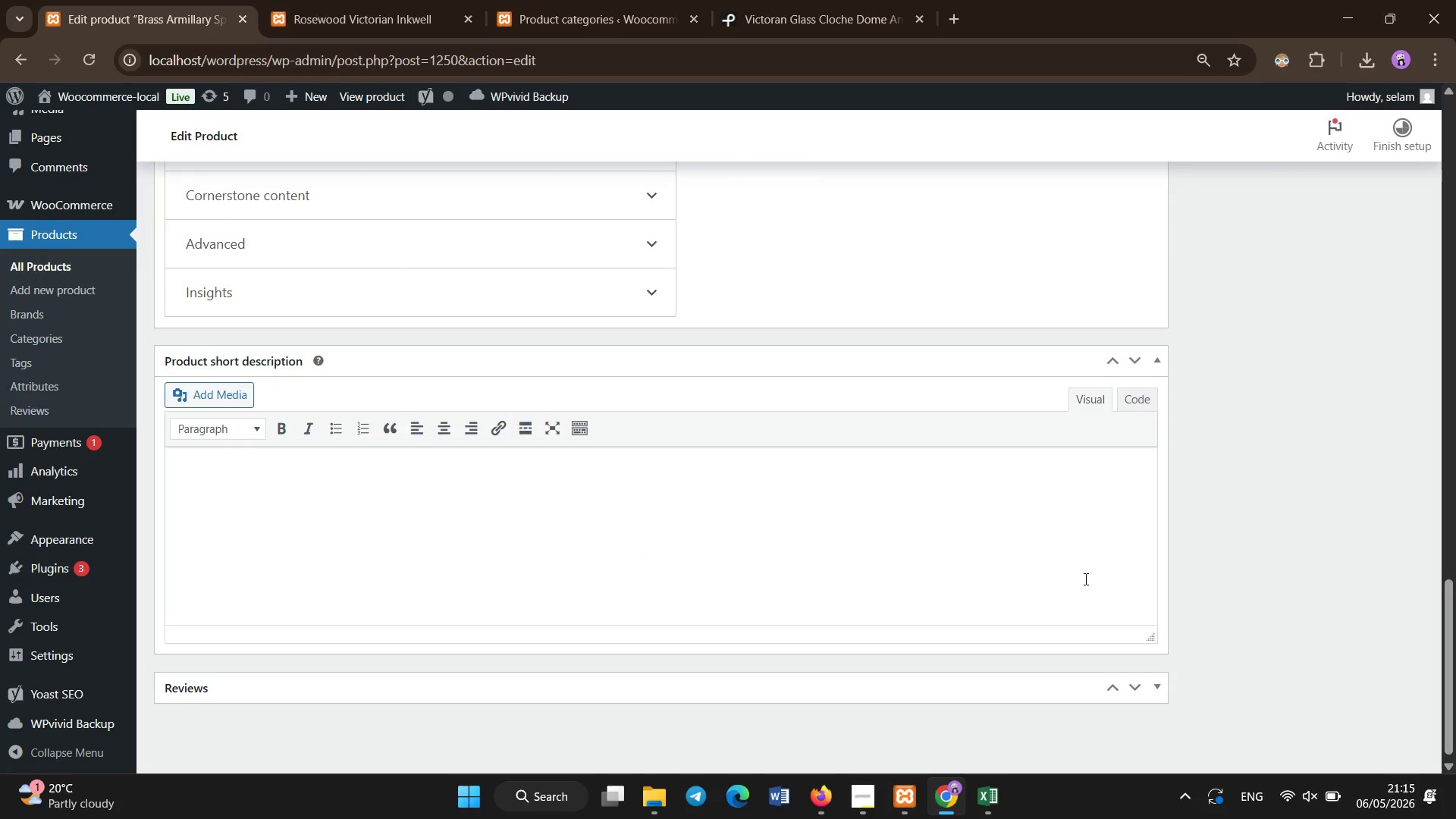 
left_click([1011, 546])
 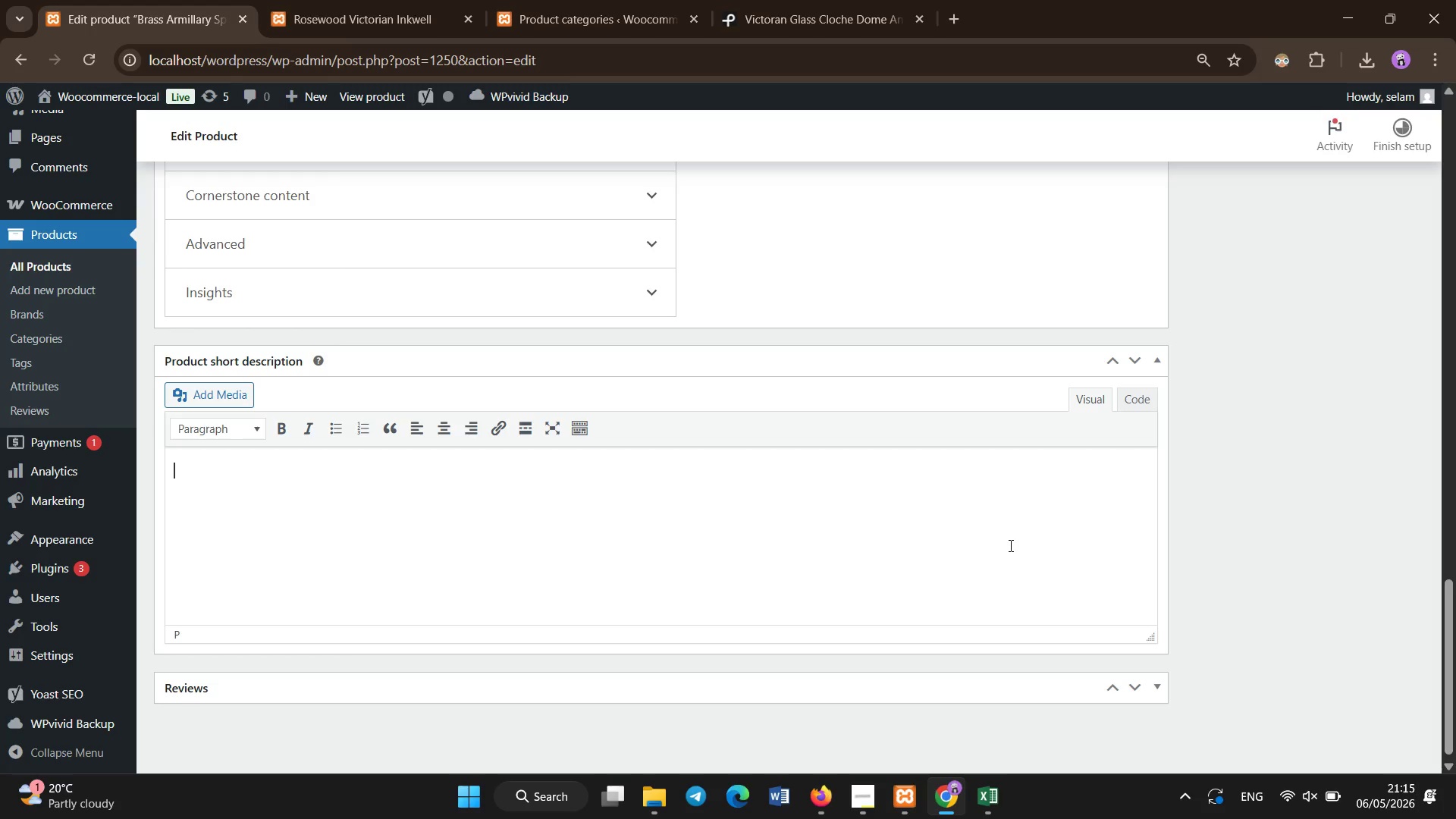 
type(Antique brass armilary sp)
 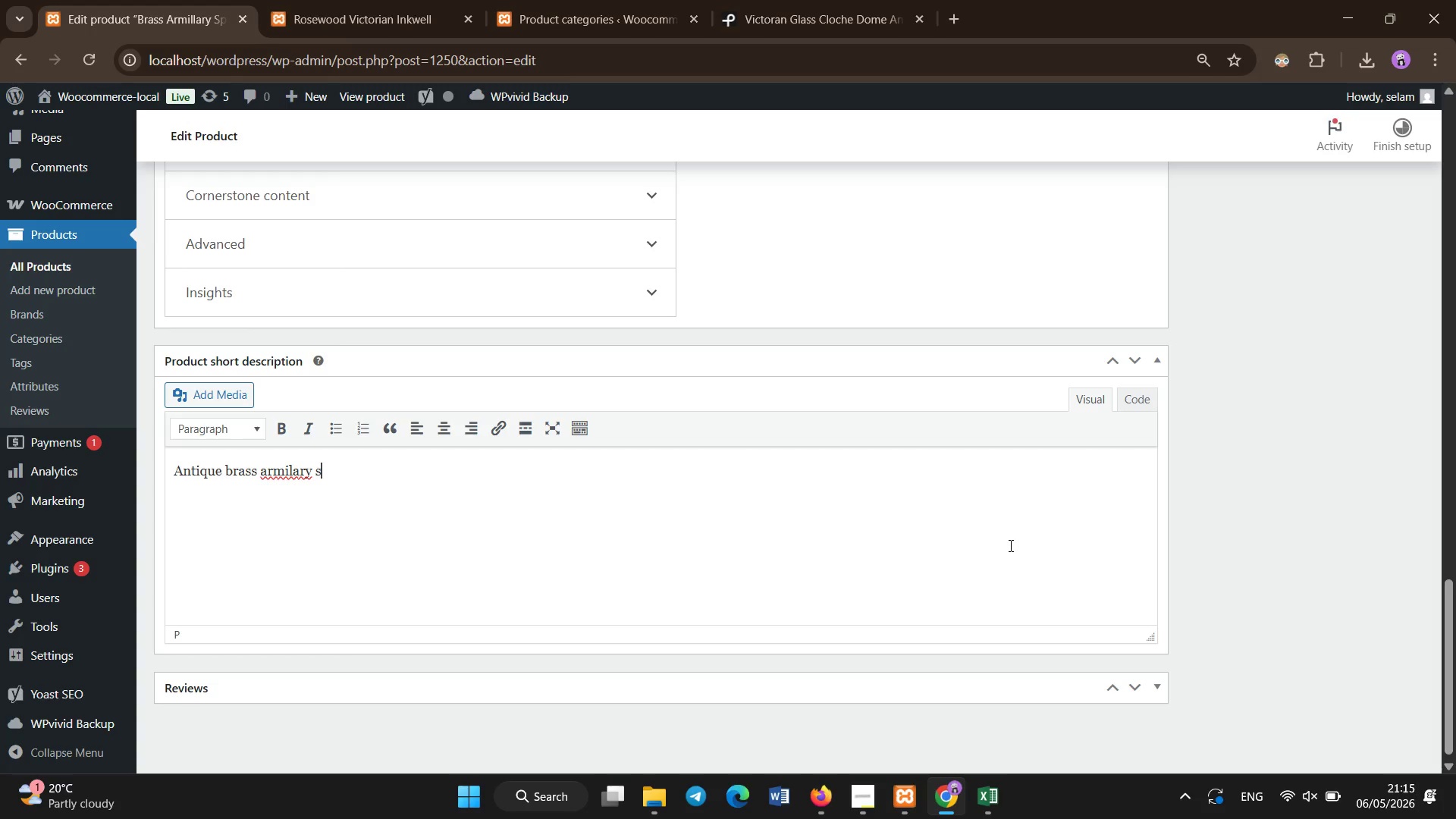 
hold_key(key=Backspace, duration=0.78)
 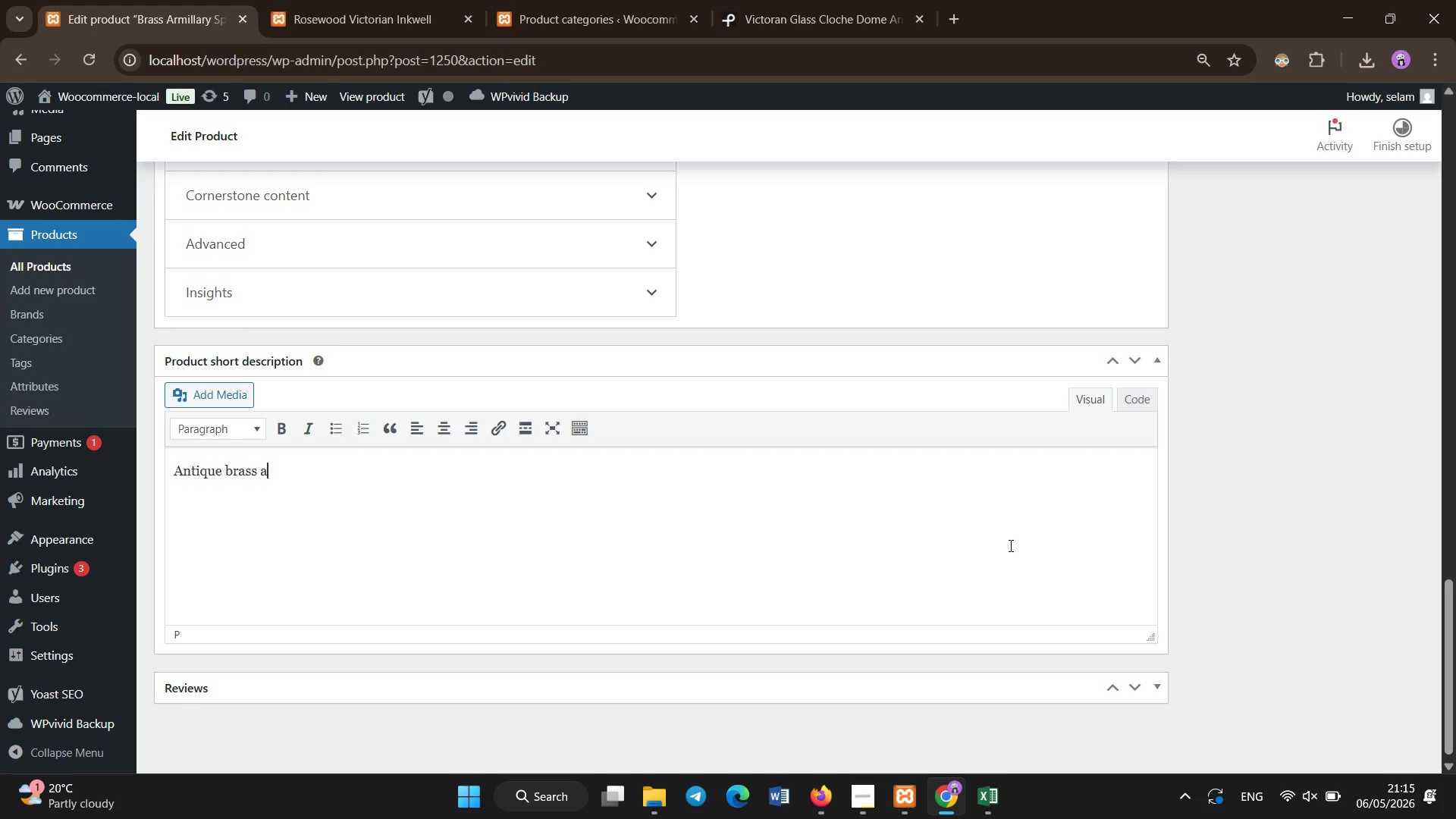 
type(rmilary )
 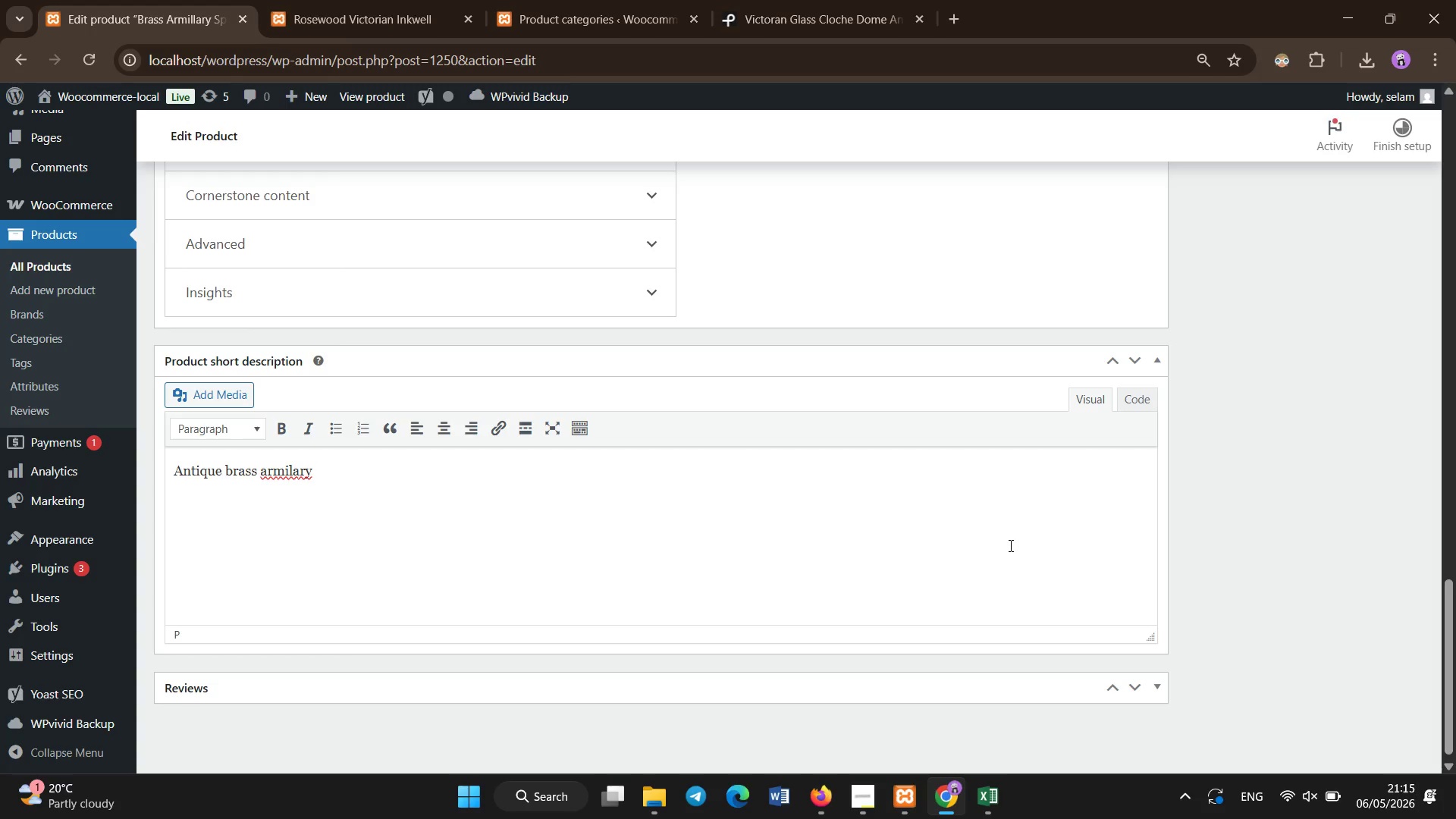 
hold_key(key=Backspace, duration=0.58)
 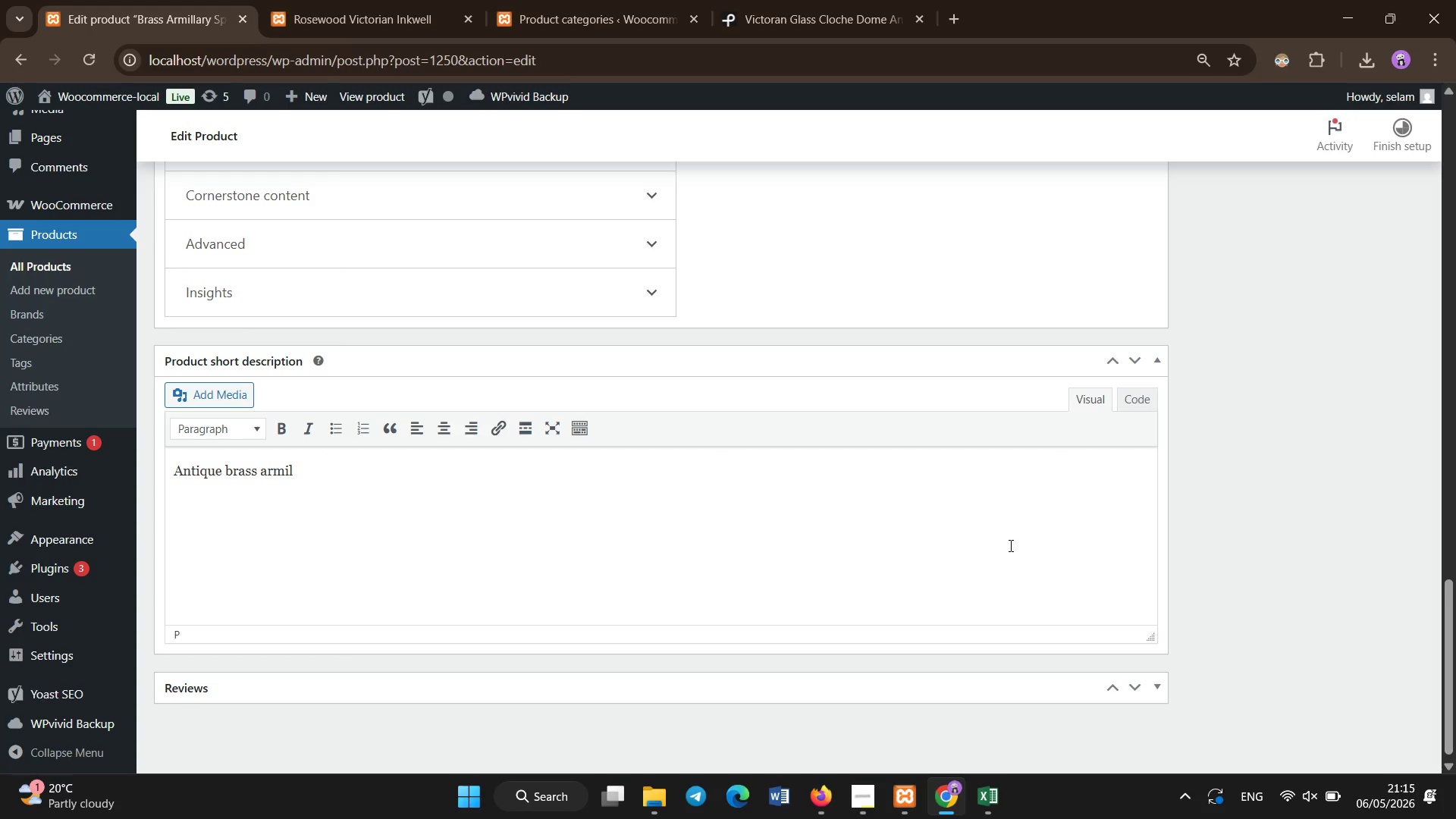 
type(llary )
key(Backspace)
key(Backspace)
type(rmillary sphere inspired by Victorian astronomical navigation tools.)
 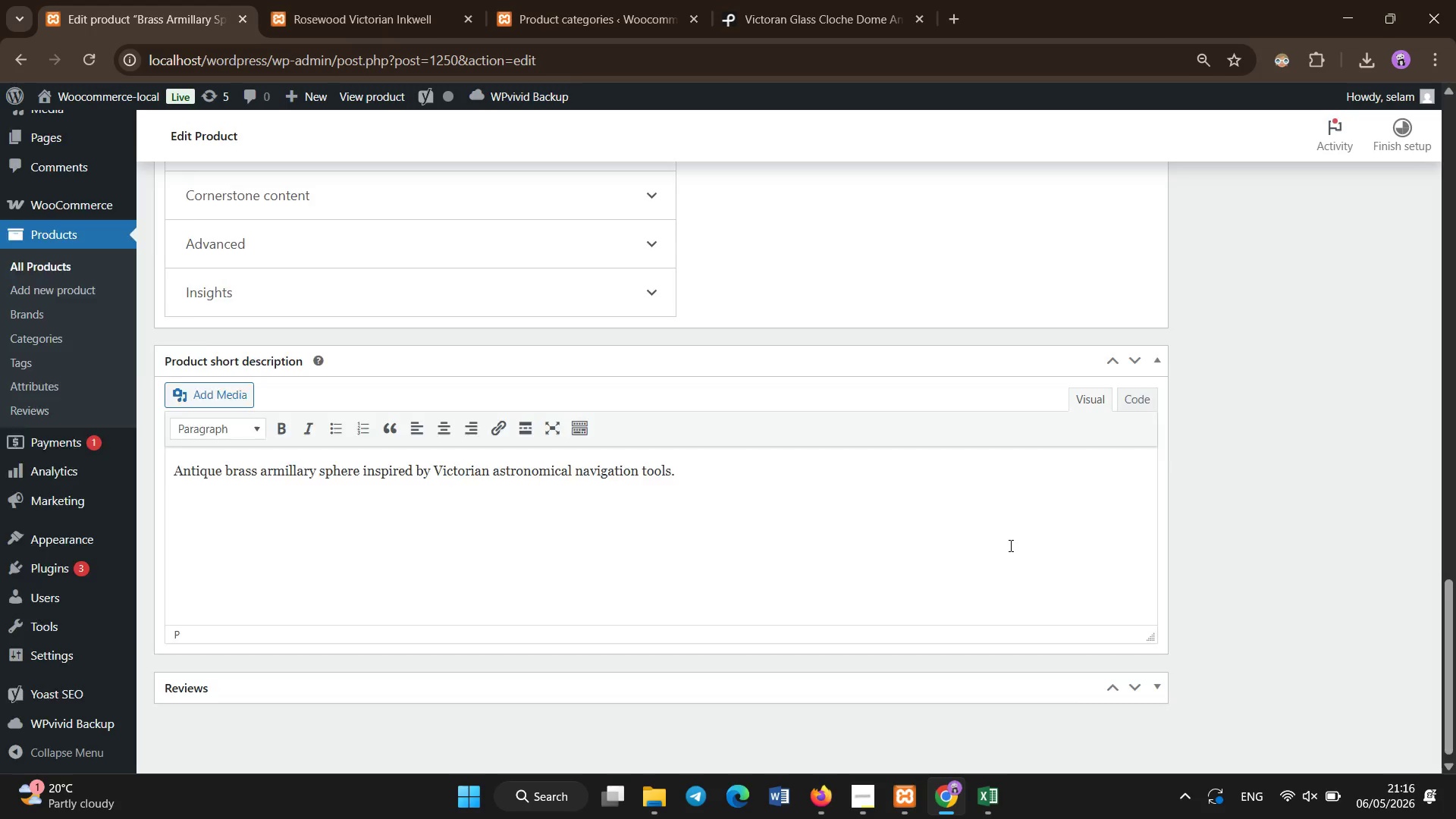 
scroll: coordinate [1011, 546], scroll_direction: up, amount: 38.0
 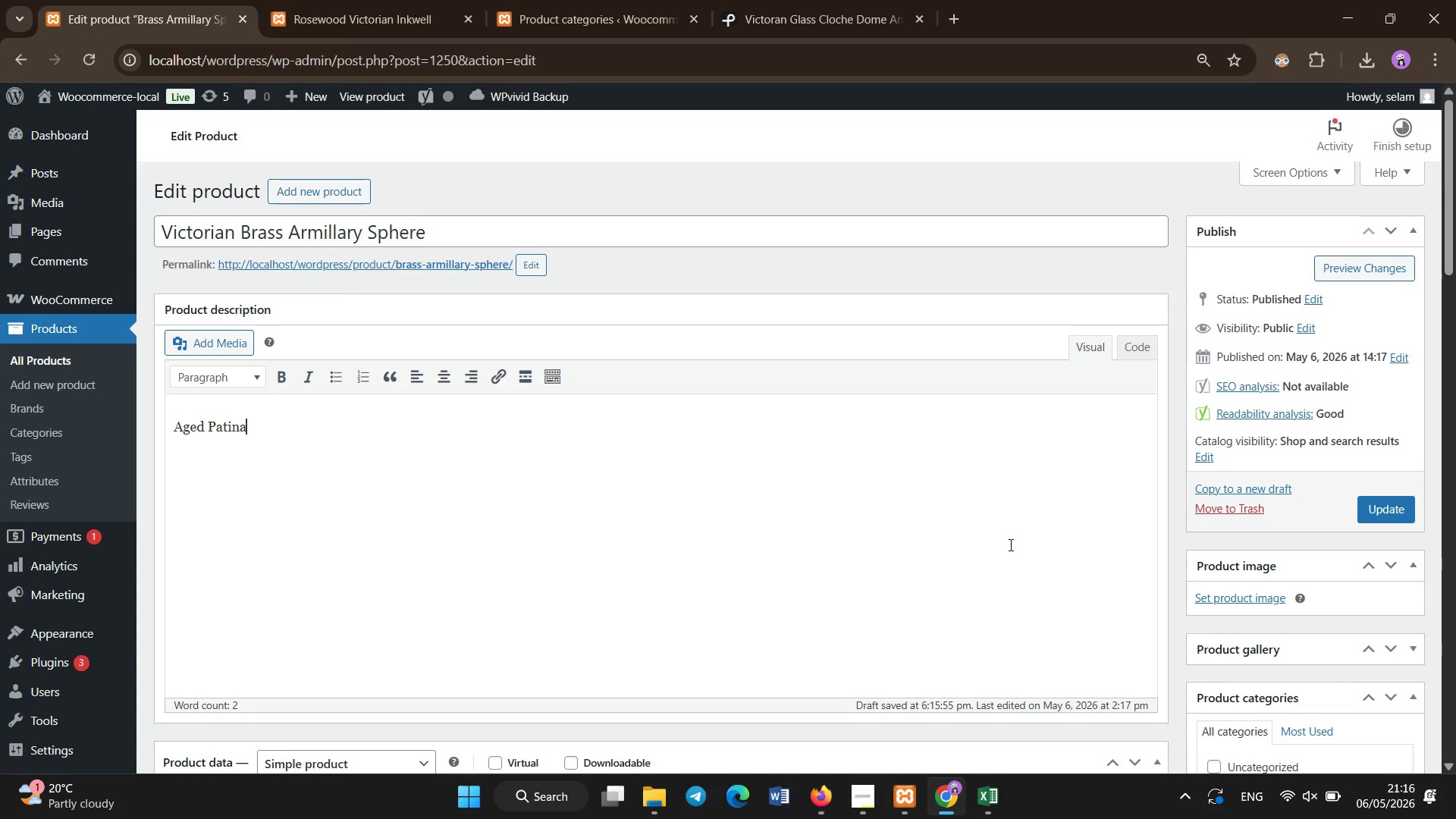 
key(Control+A)
 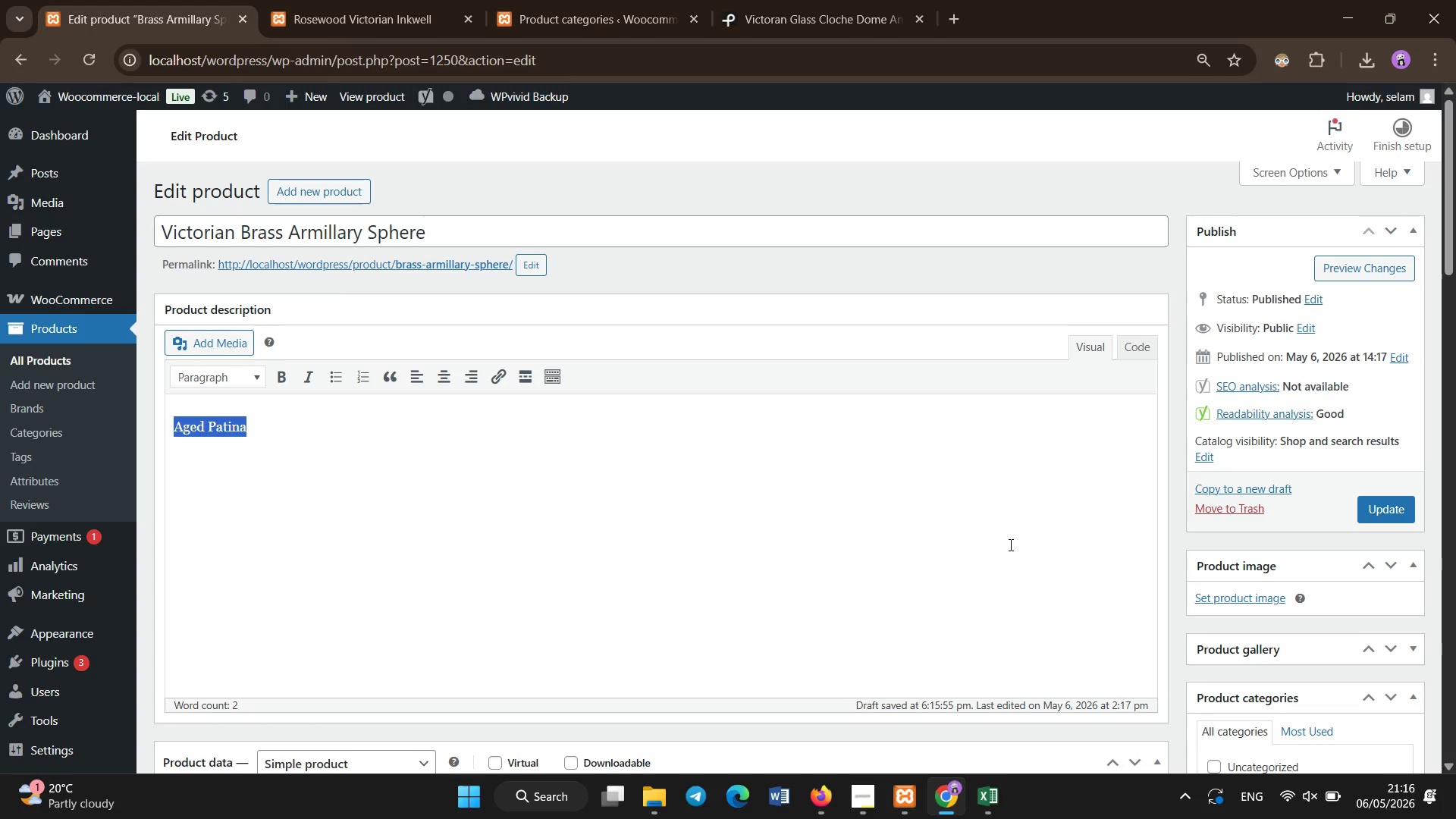 
key(Backspace)
type(The Victorian Brass Armillary Sphere - Astronomical Explorer Model is a finely detailed decorative instrument inspired by ancient s)
key(Backspace)
type(astronomical and navigational a)
key(Backspace)
type(science.)
 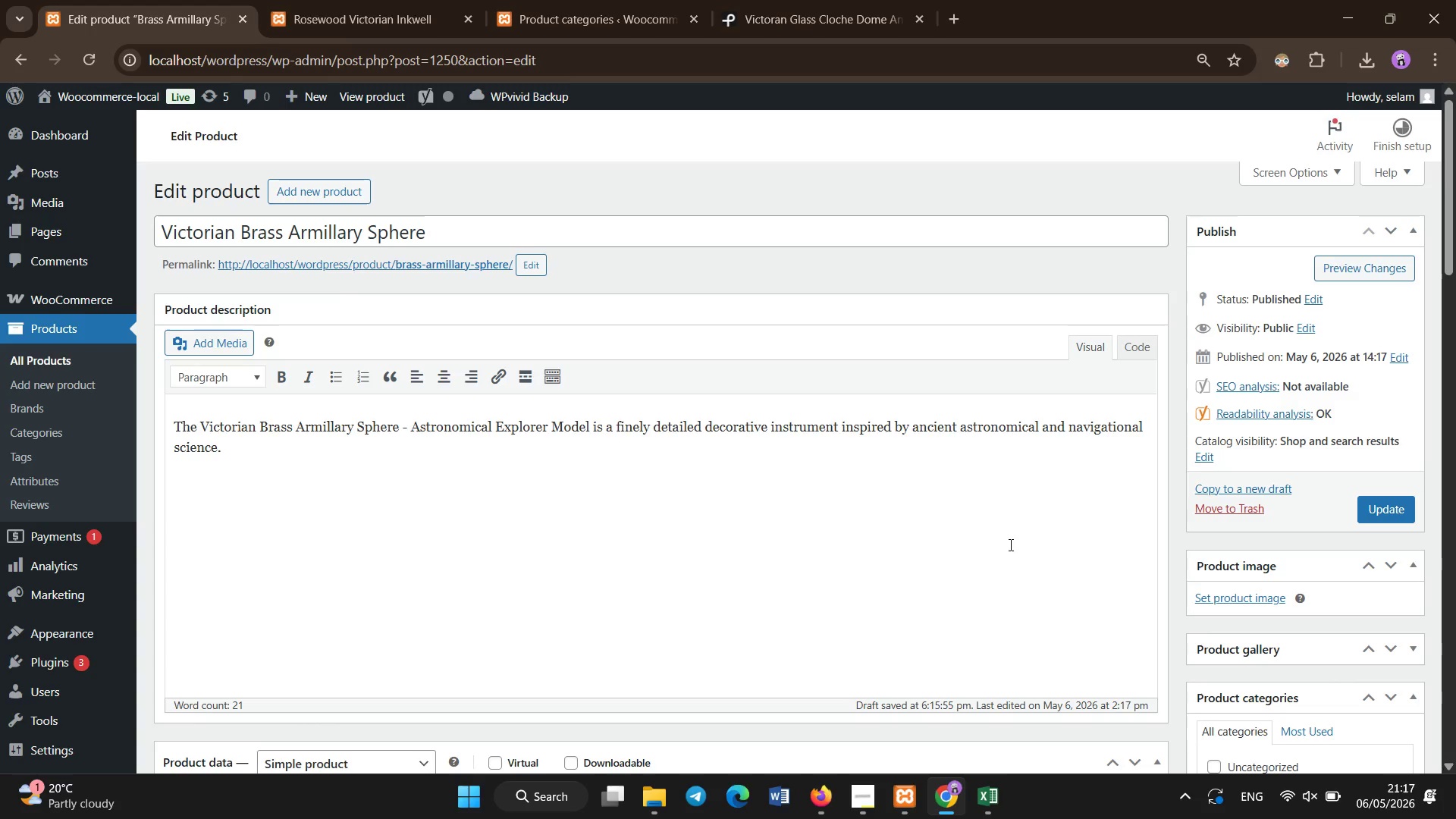 
wait(9.05)
 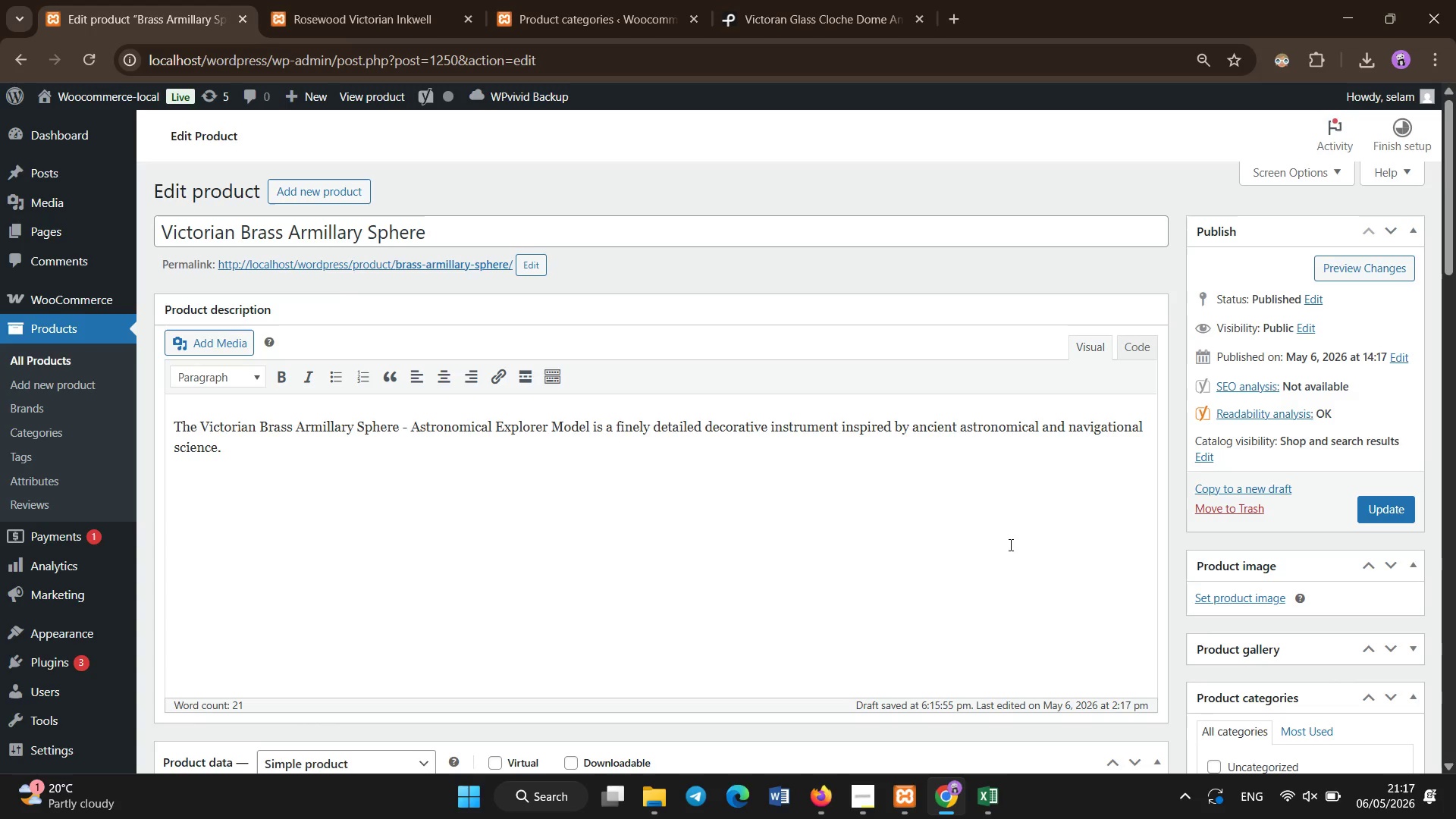 
type( Crafted from solid brass wt)
key(Backspace)
type(ith an aged patina finish, it reflects the intellectual pursuit of understanding celestial movement during the vicotian era.)
 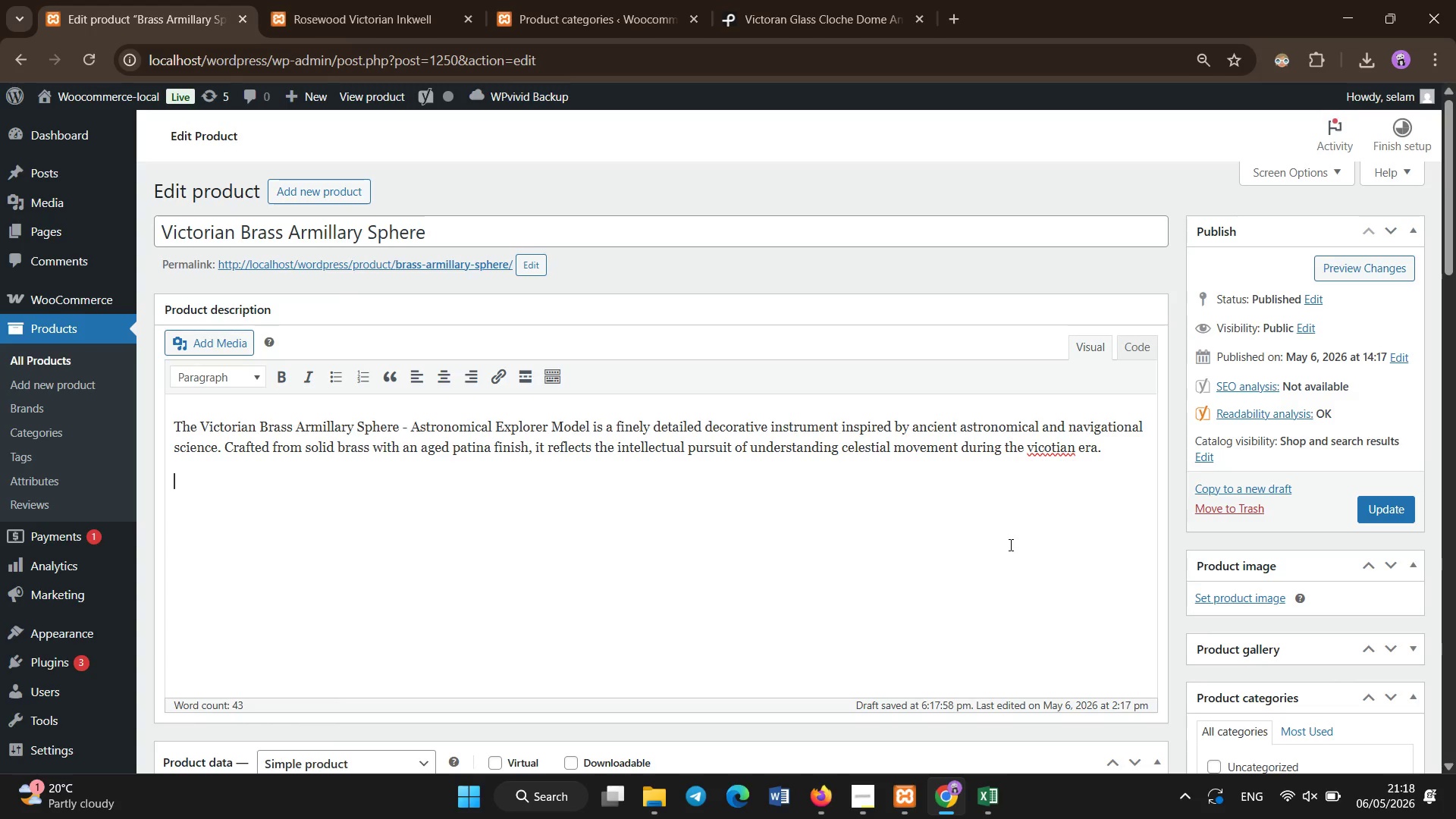 
 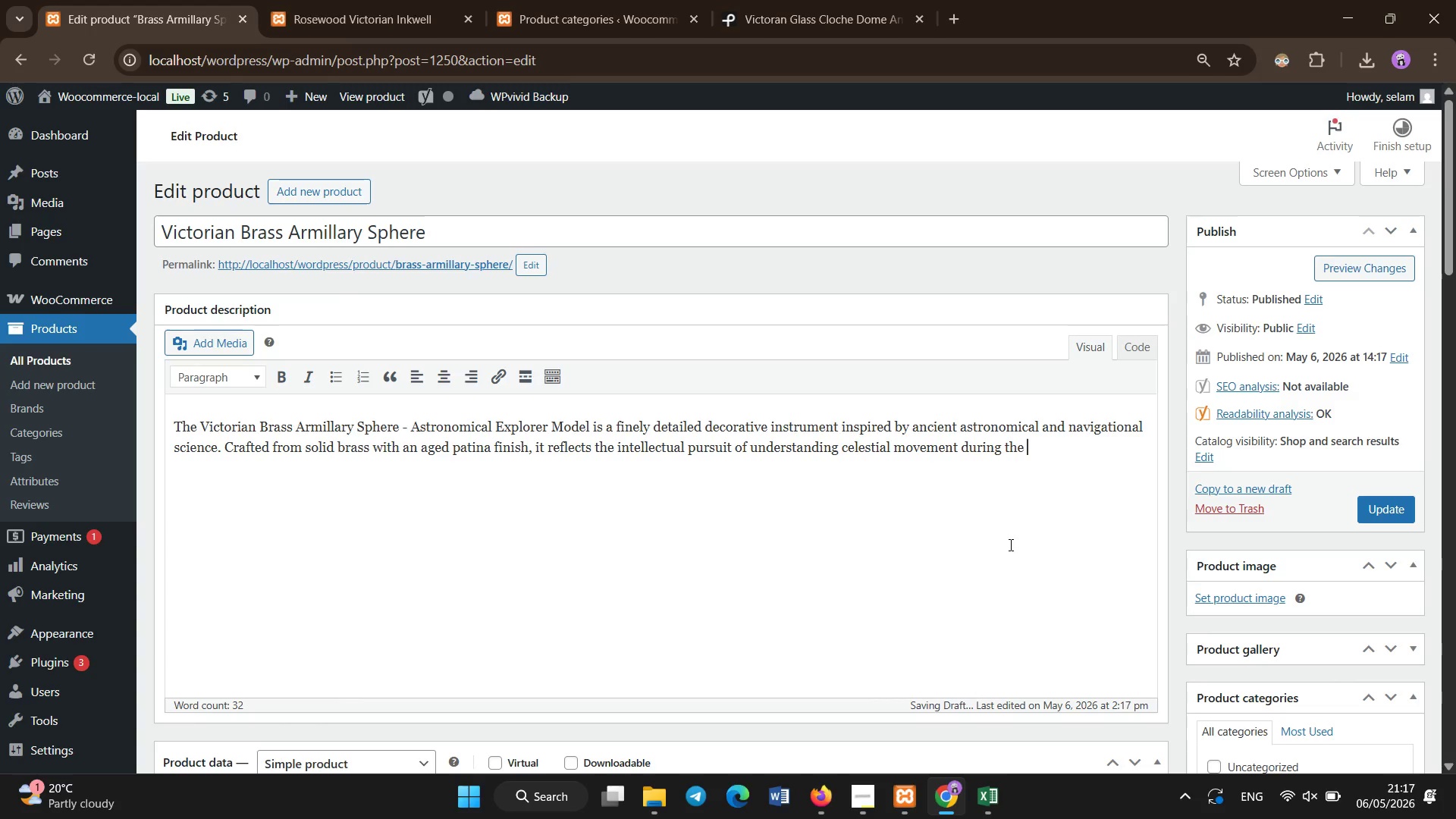 
key(Enter)
 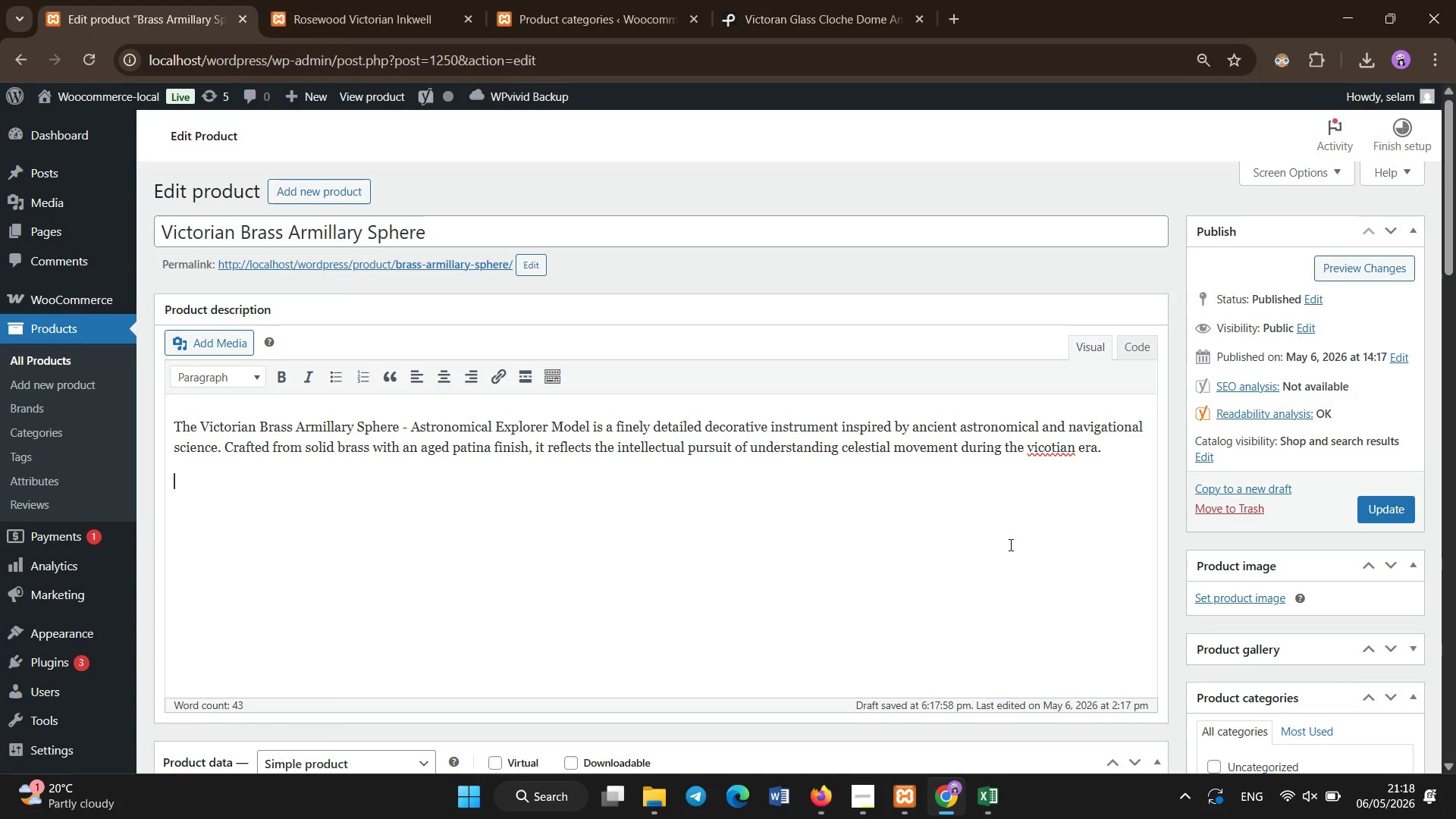 
type(Armillary spheres were used to demonstarate the mothion of celestial bodei)
key(Backspace)
key(Backspace)
type(ie)
 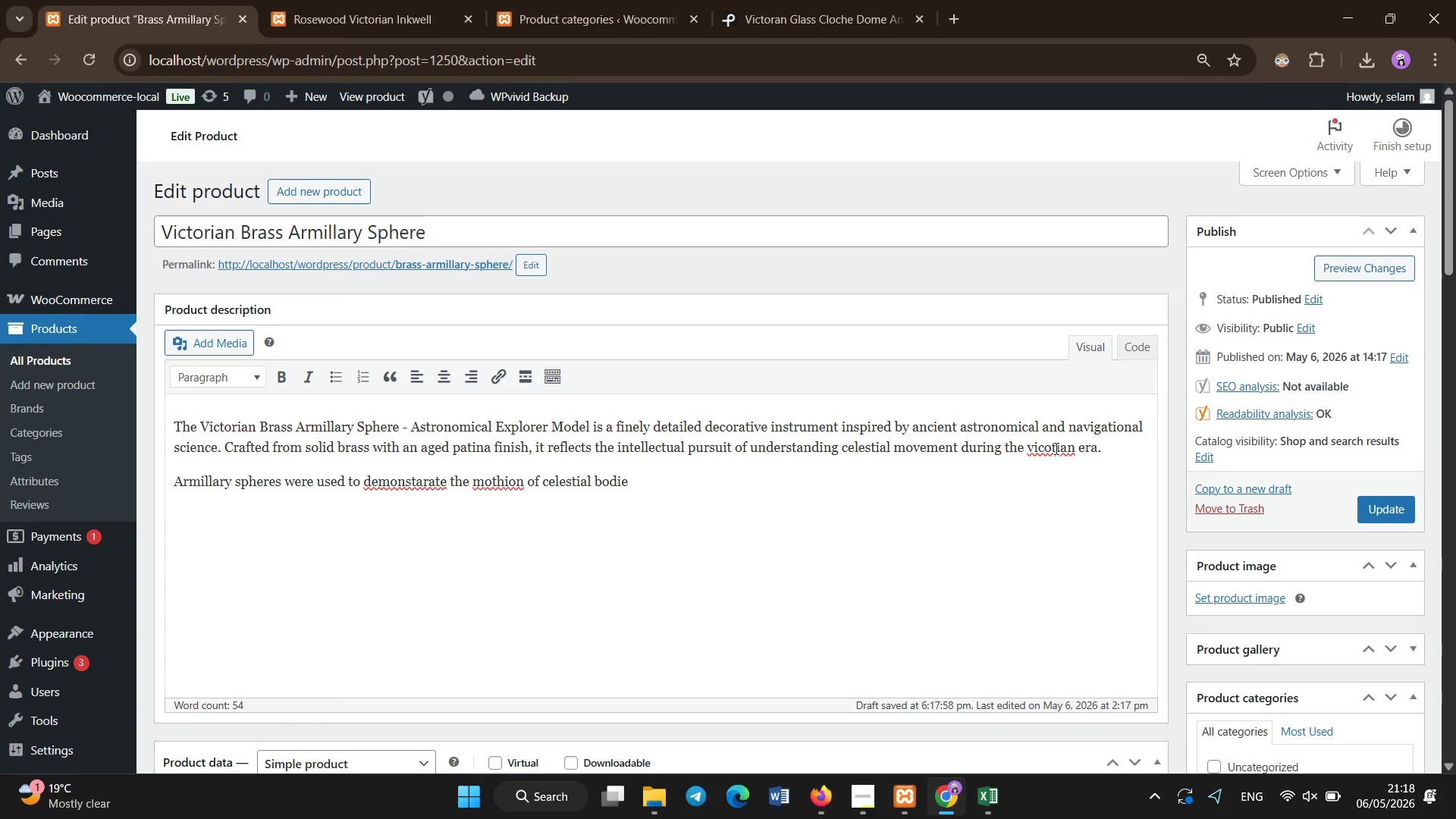 
left_click([1056, 449])
 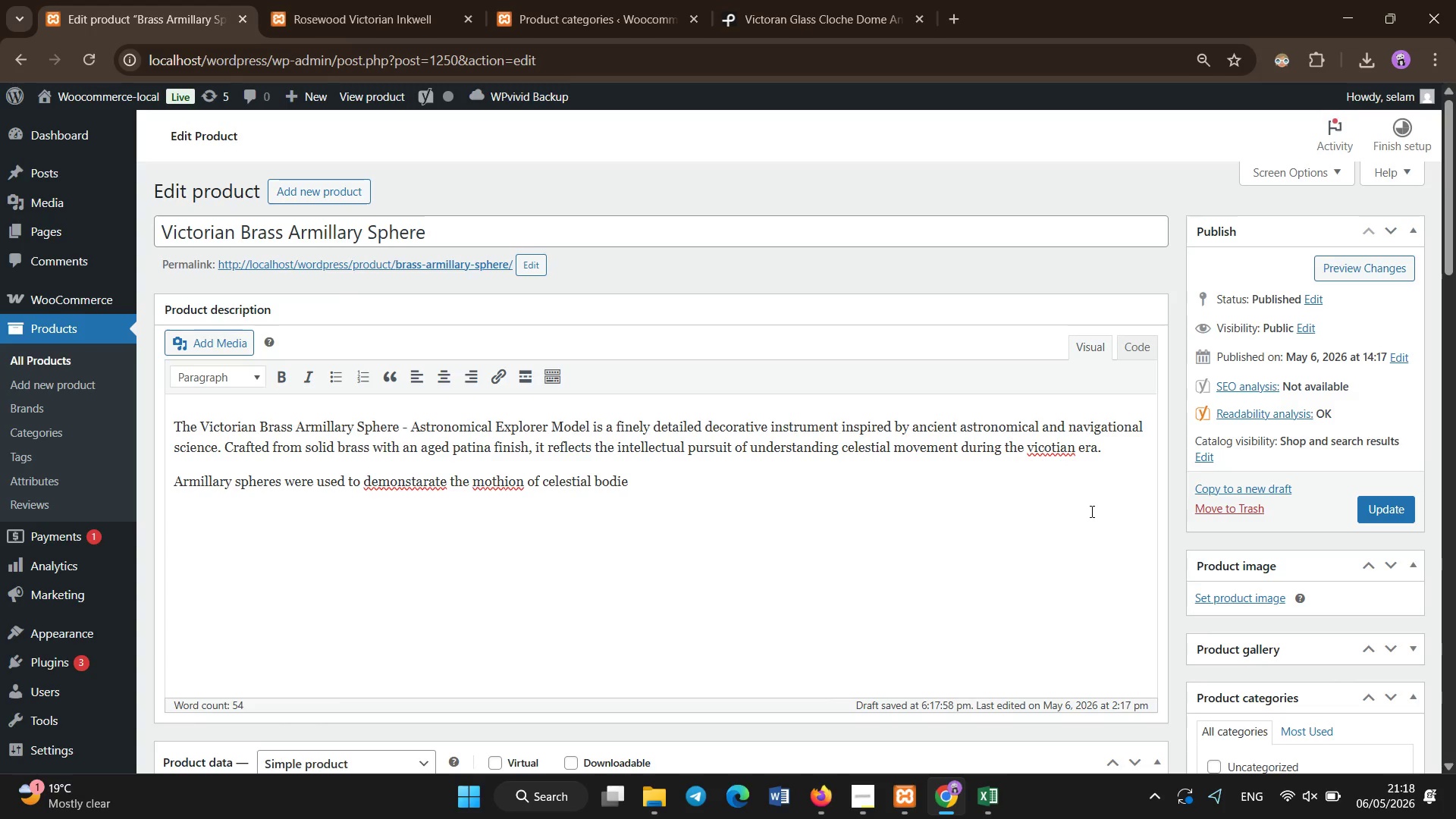 
key(Backspace)
 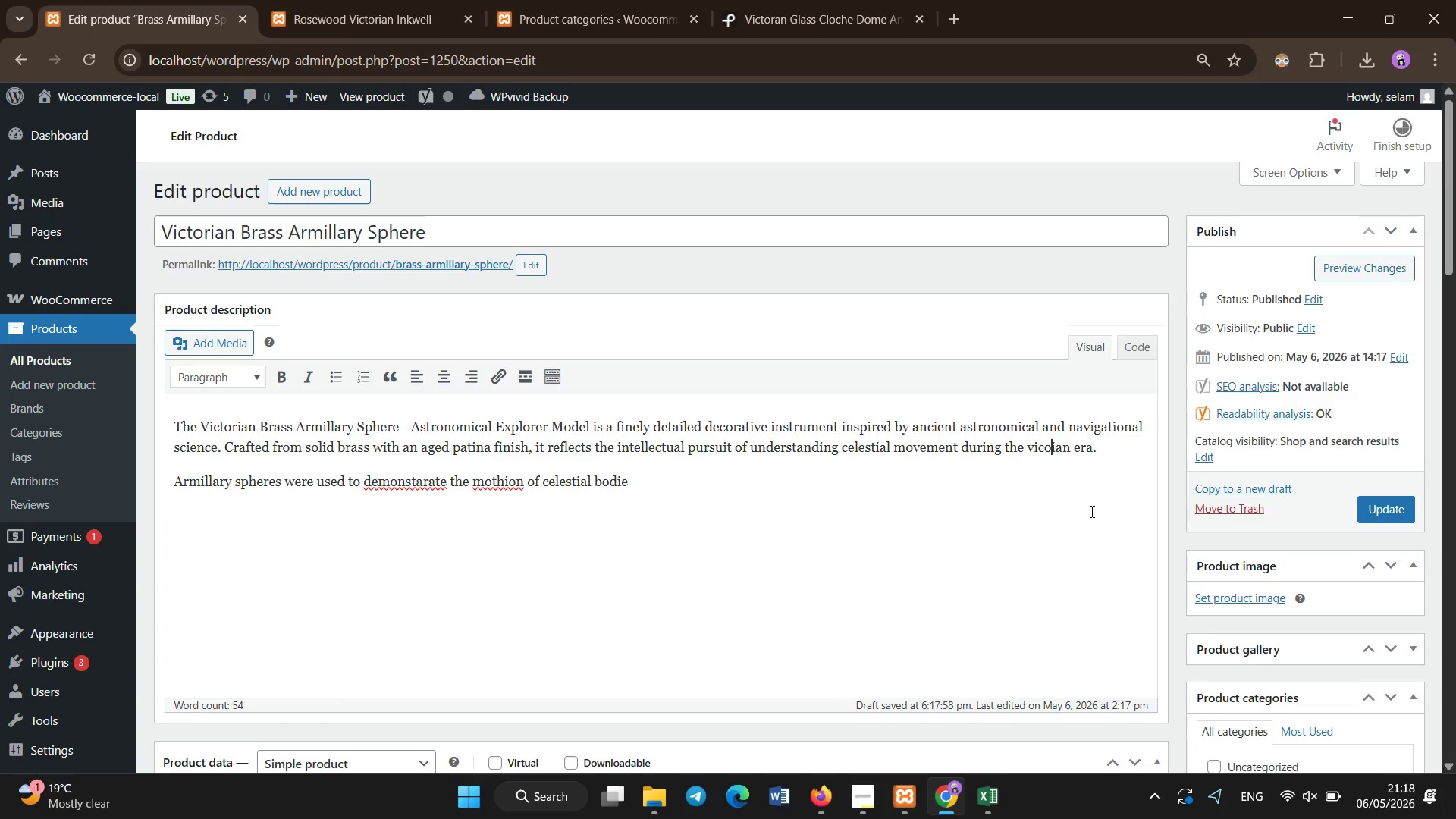 
key(R)
 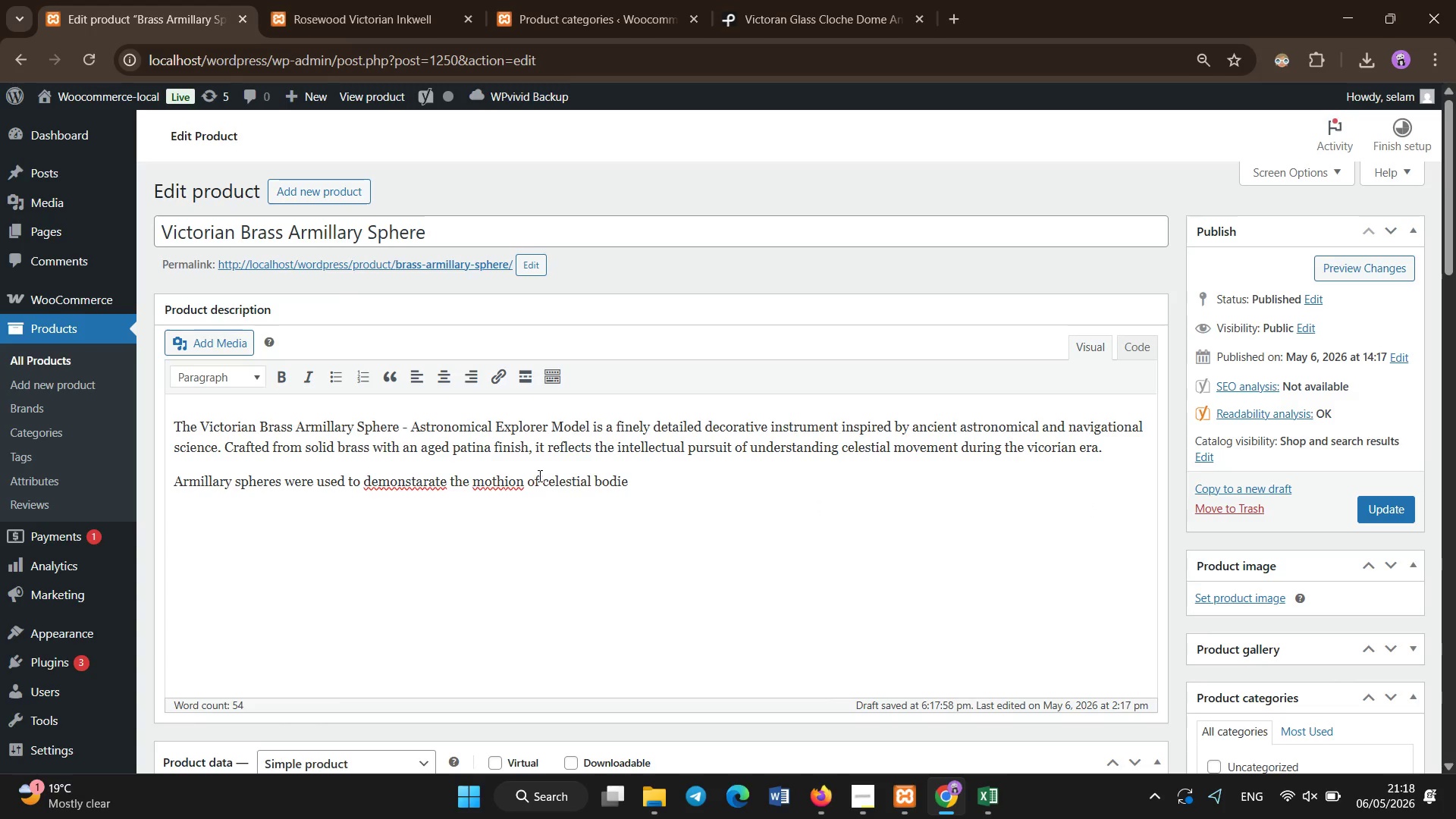 
left_click([525, 486])
 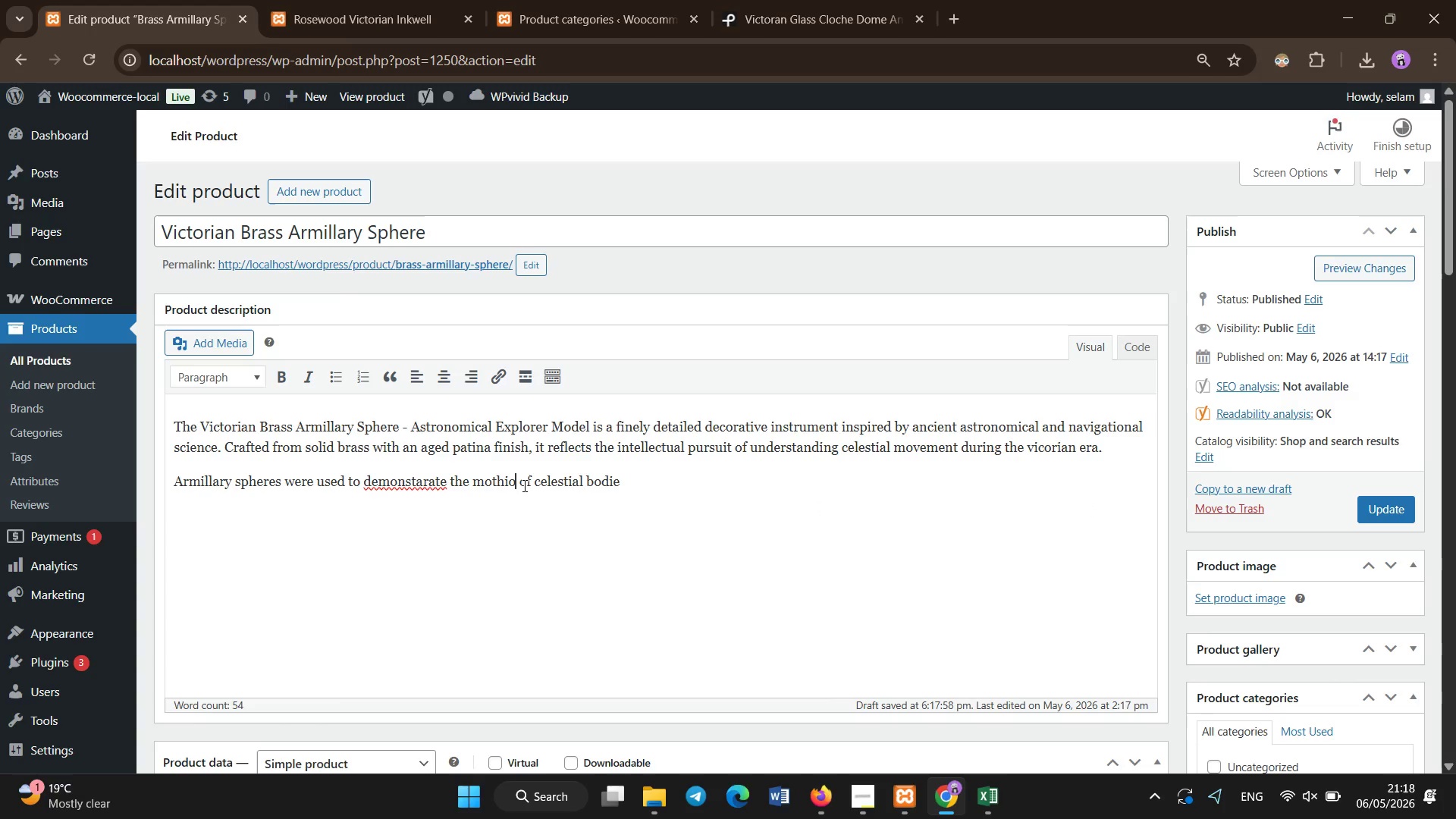 
key(Backspace)
key(Backspace)
key(Backspace)
key(Backspace)
type(ion)
 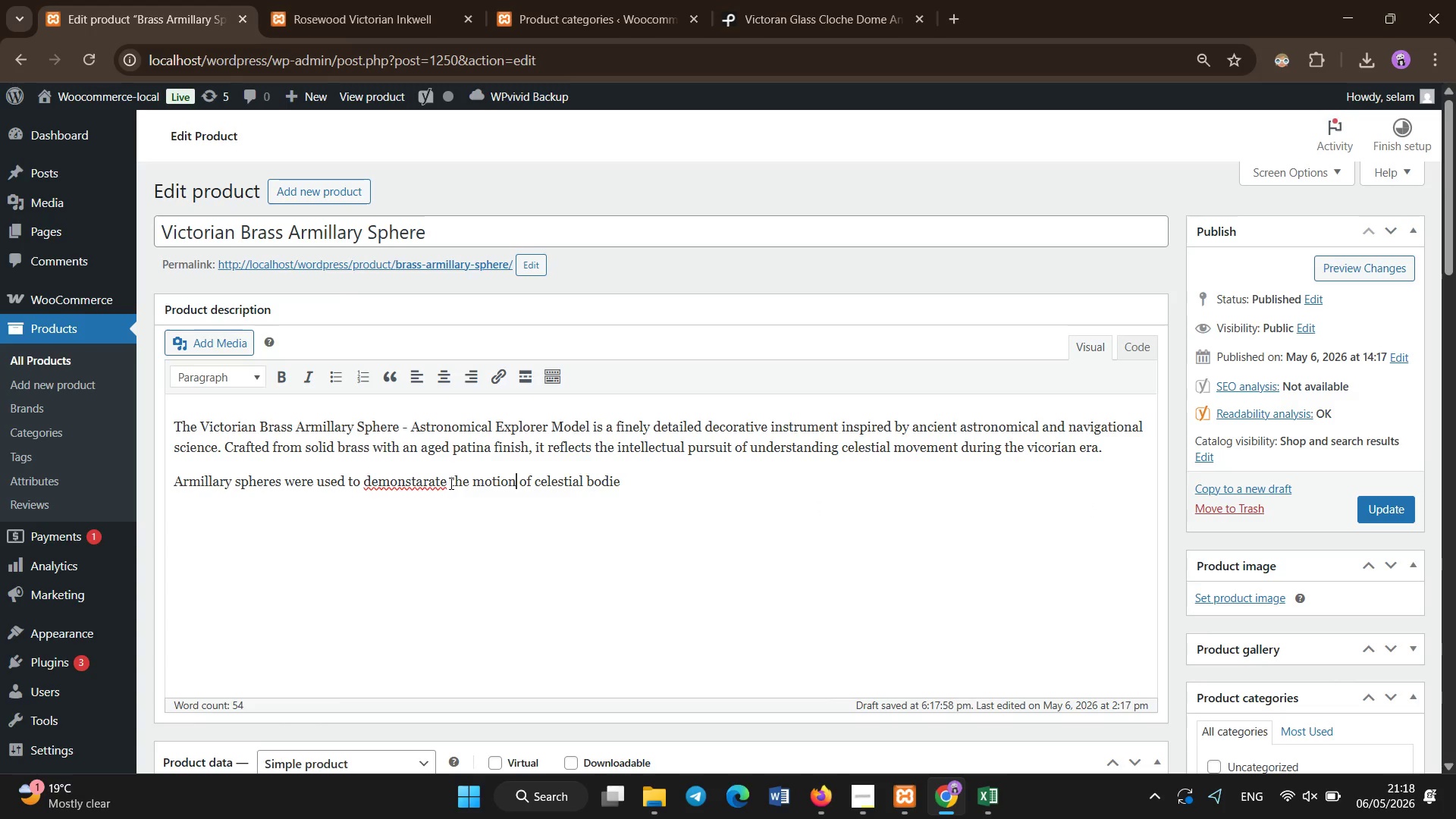 
left_click([449, 484])
 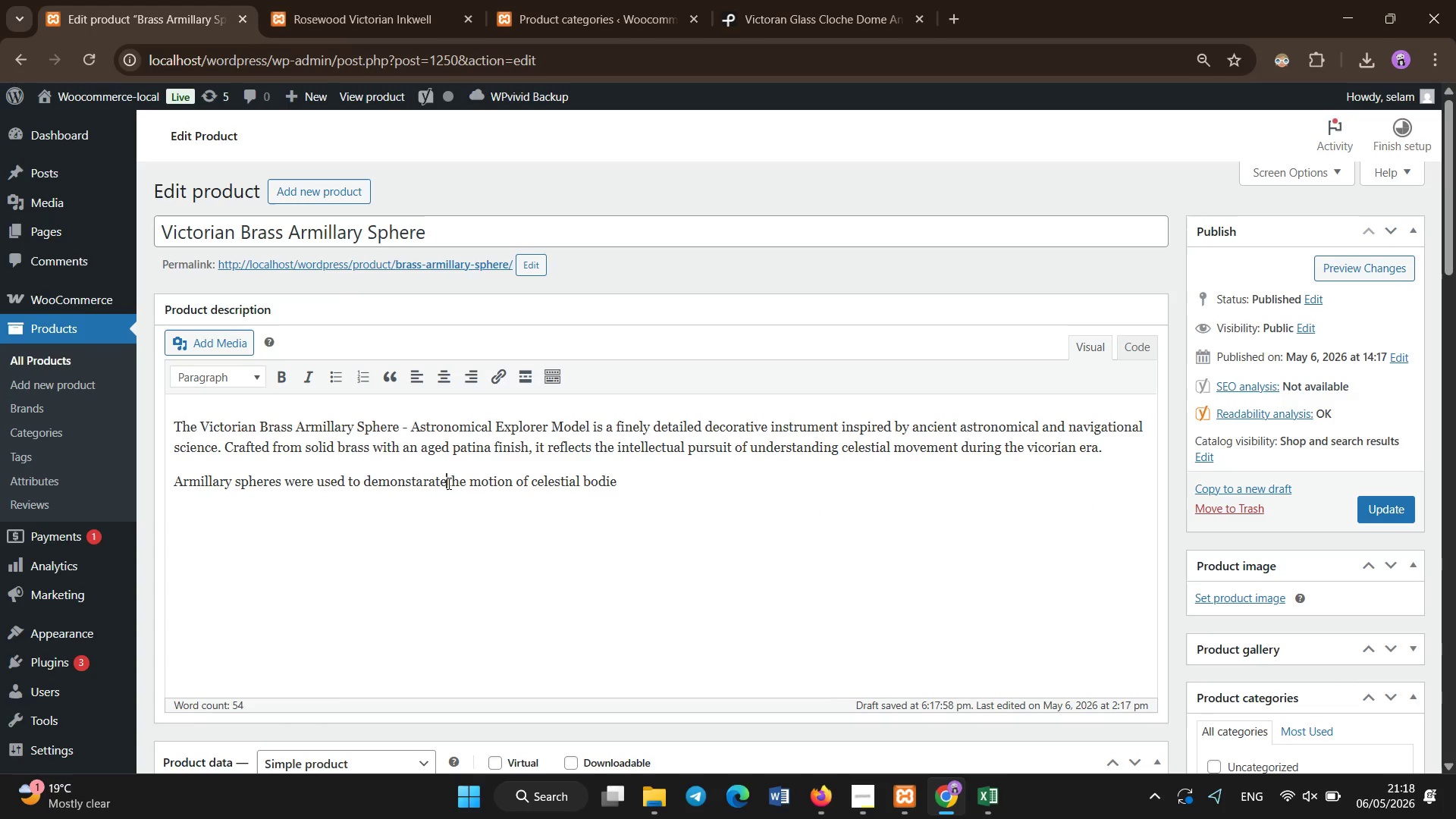 
hold_key(key=Backspace, duration=0.78)
 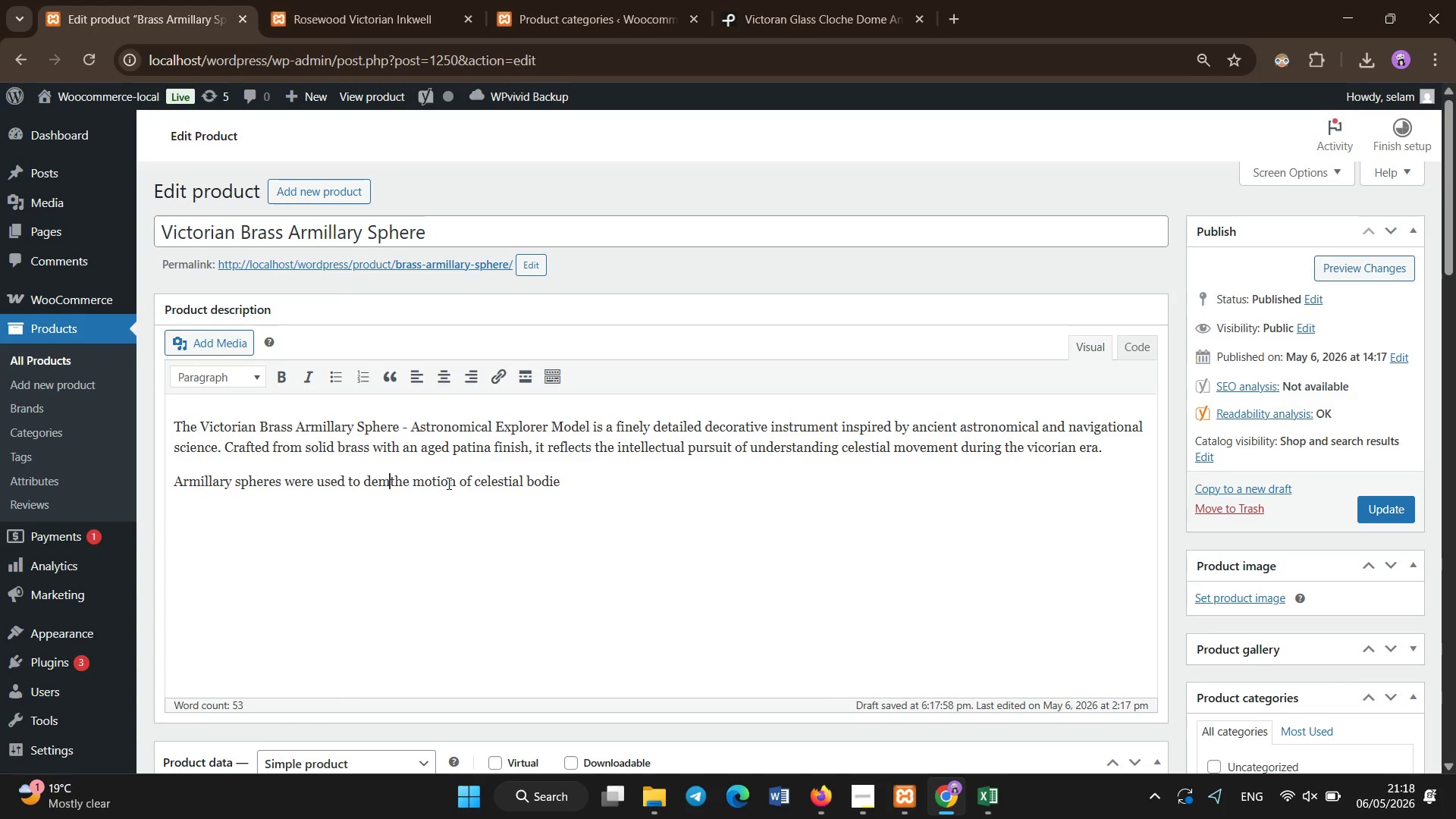 
type(onstrate [End])
key(Backspace)
key(Backspace)
key(Backspace)
key(Backspace)
key(Backspace)
 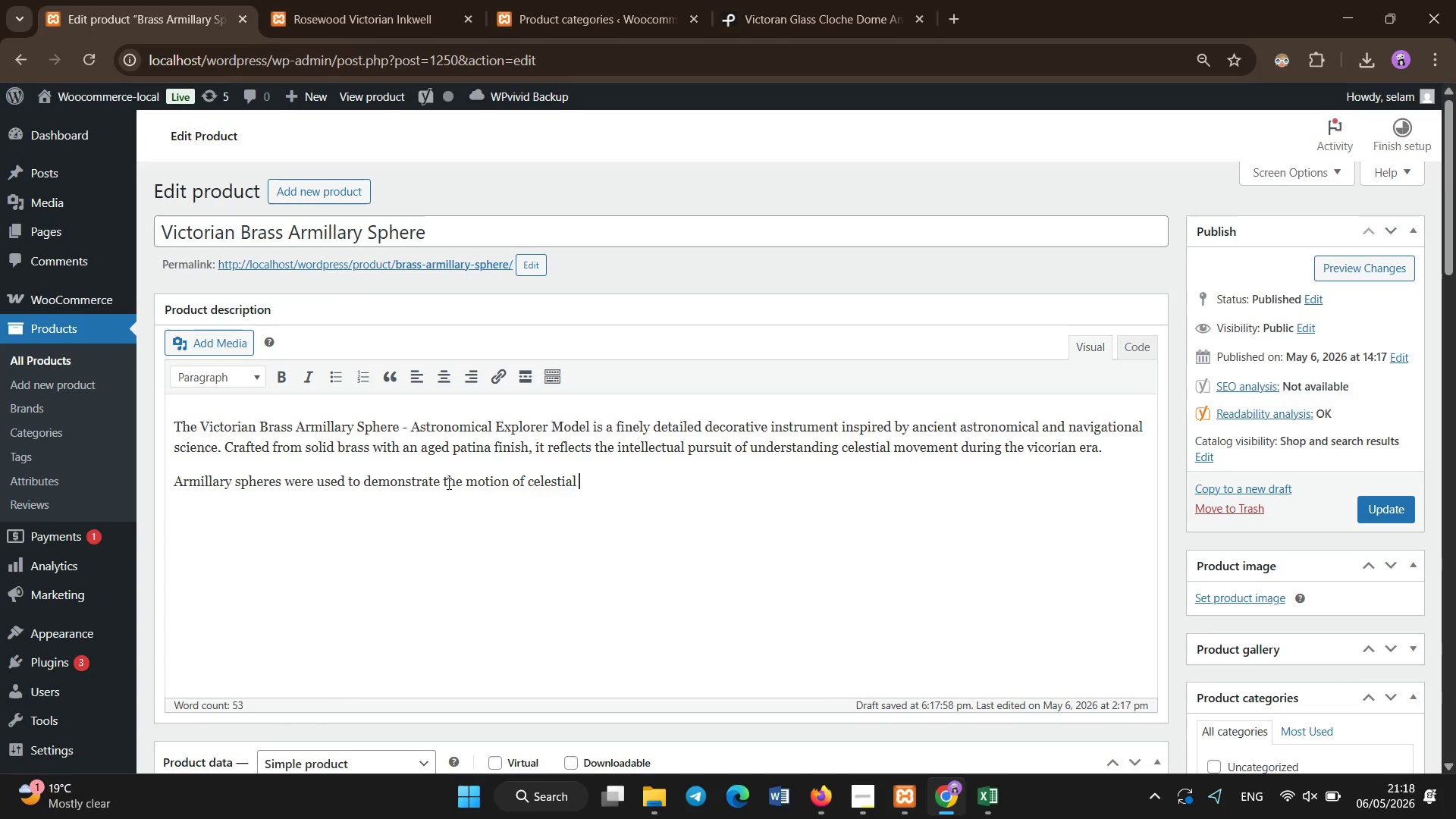 
type(bodies, helping scholars and navigators interpret the relationship between starts and planetry positions )
 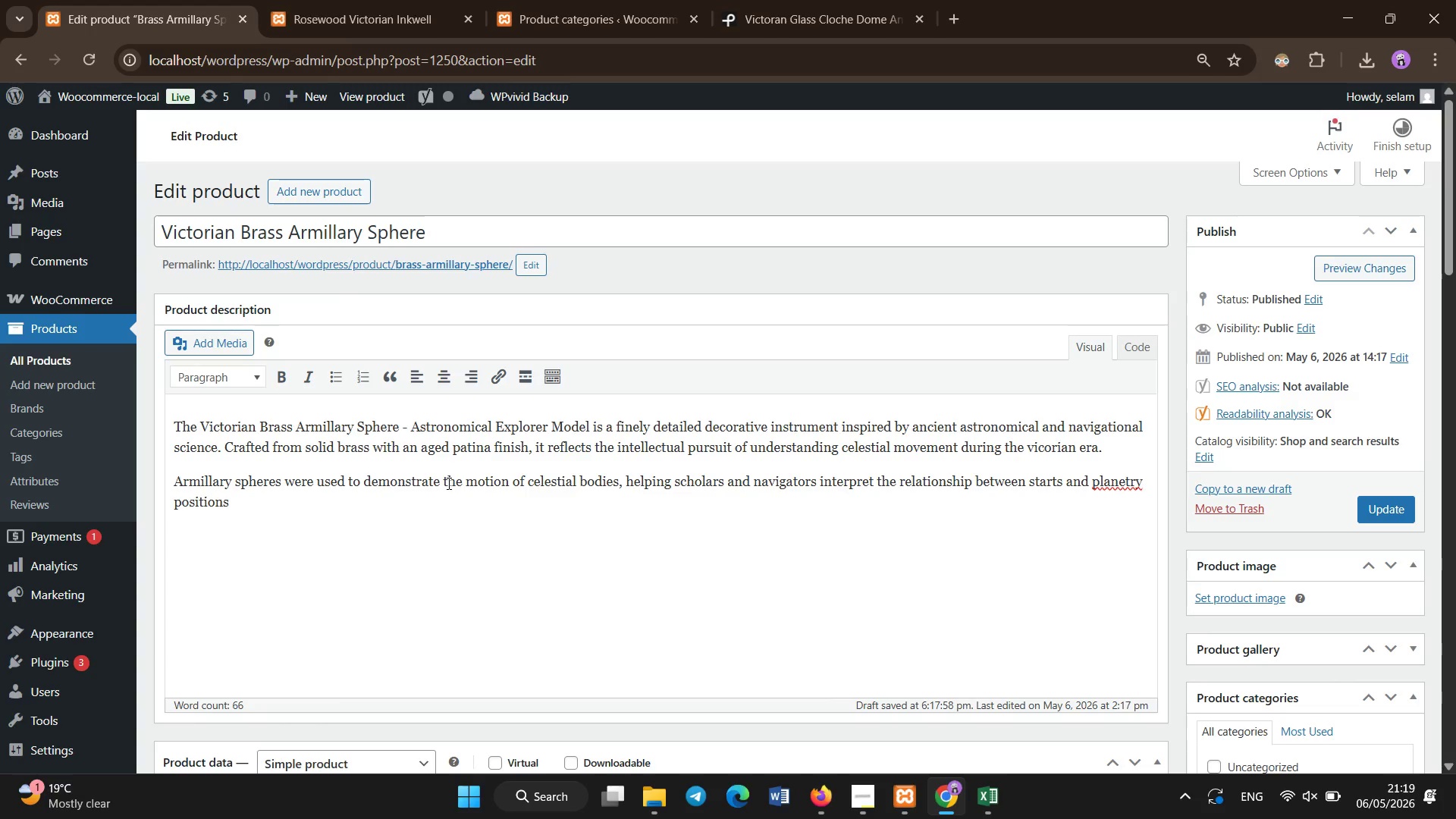 
wait(6.45)
 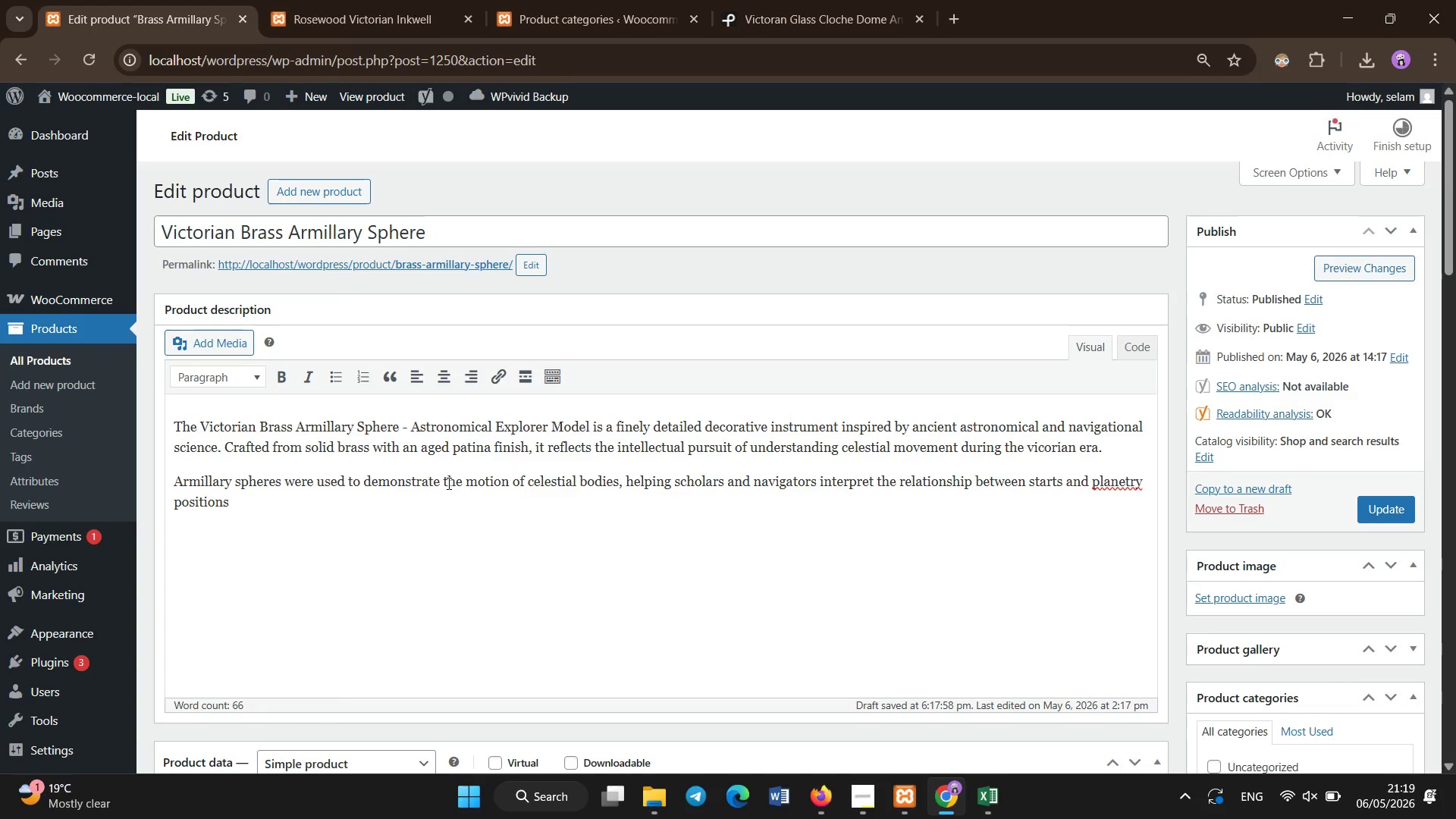 
key(Backspace)
key(Backspace)
key(Backspace)
key(Backspace)
key(Backspace)
key(Backspace)
key(Backspace)
type(tion decorative artifact.)
 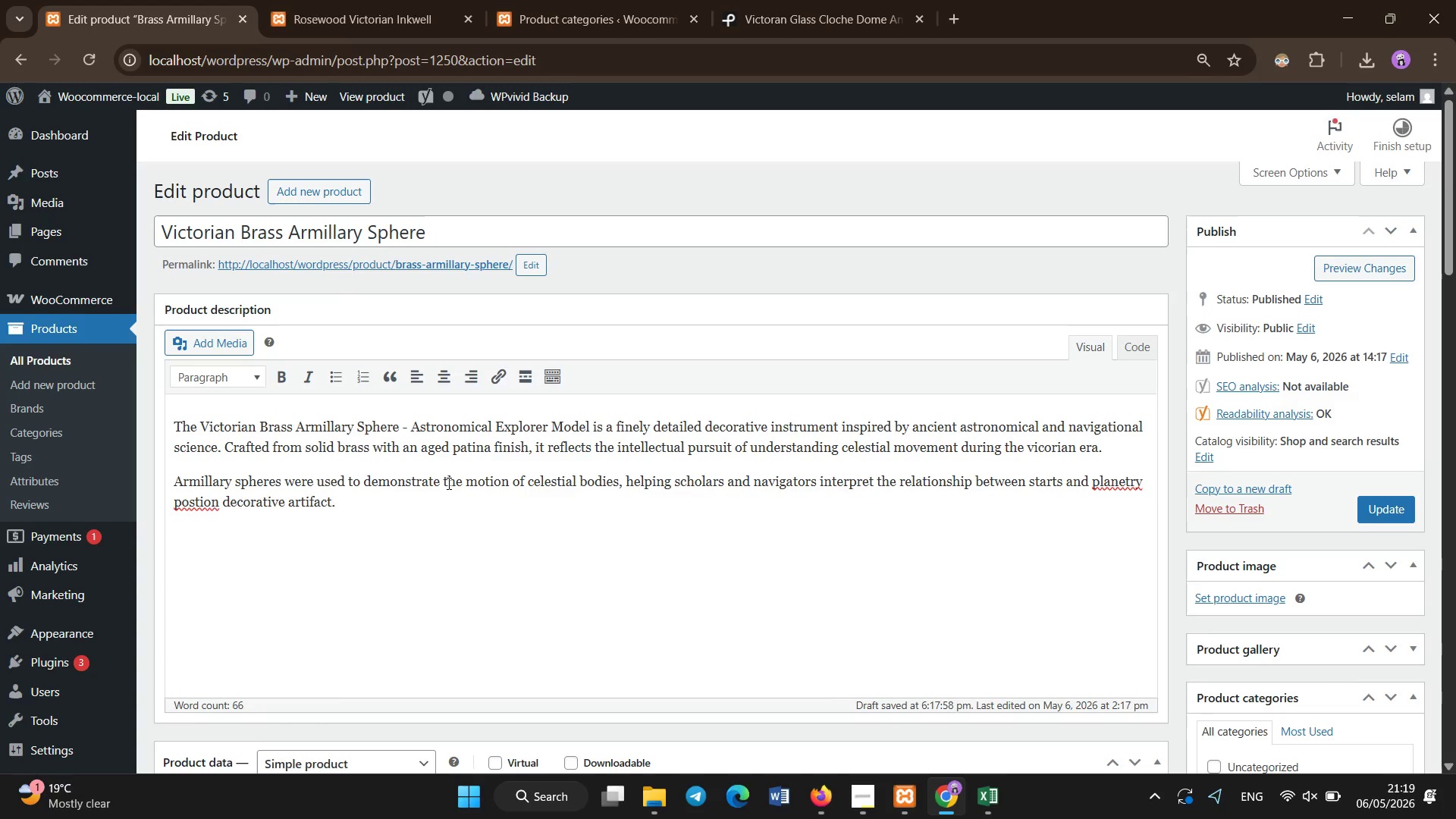 
hold_key(key=ArrowLeft, duration=1.0)
 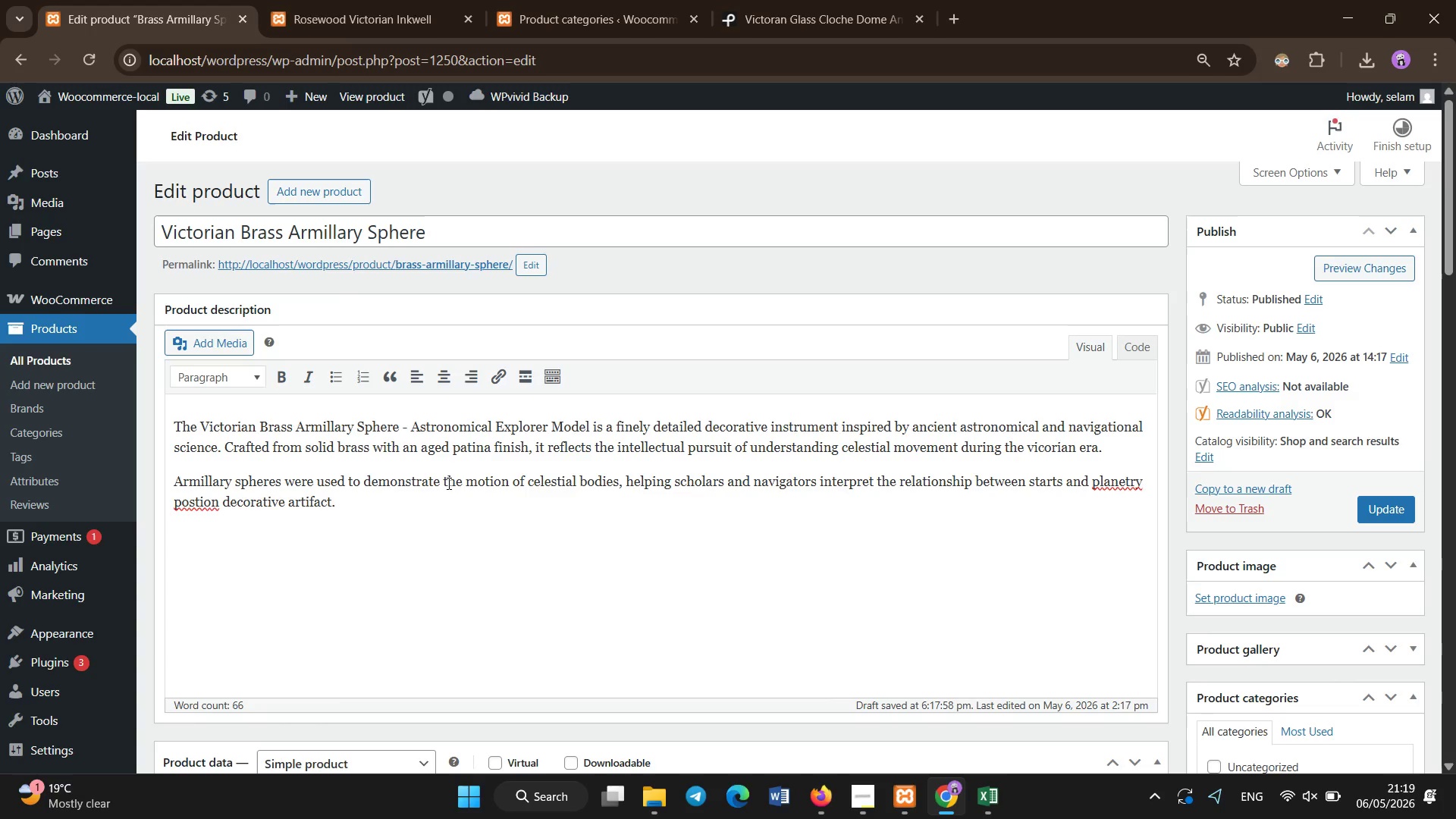 
key(ArrowLeft)
 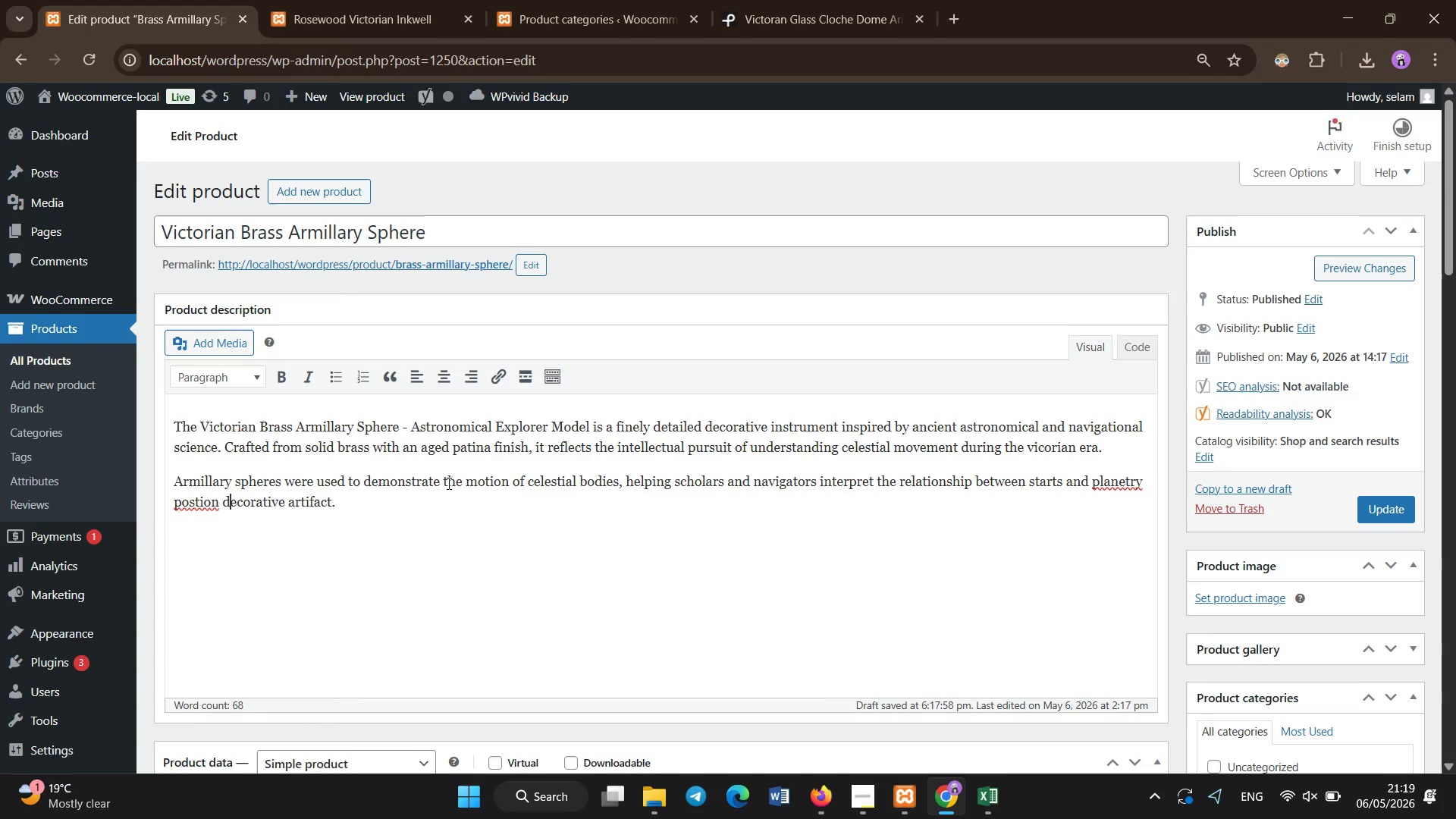 
key(ArrowLeft)
 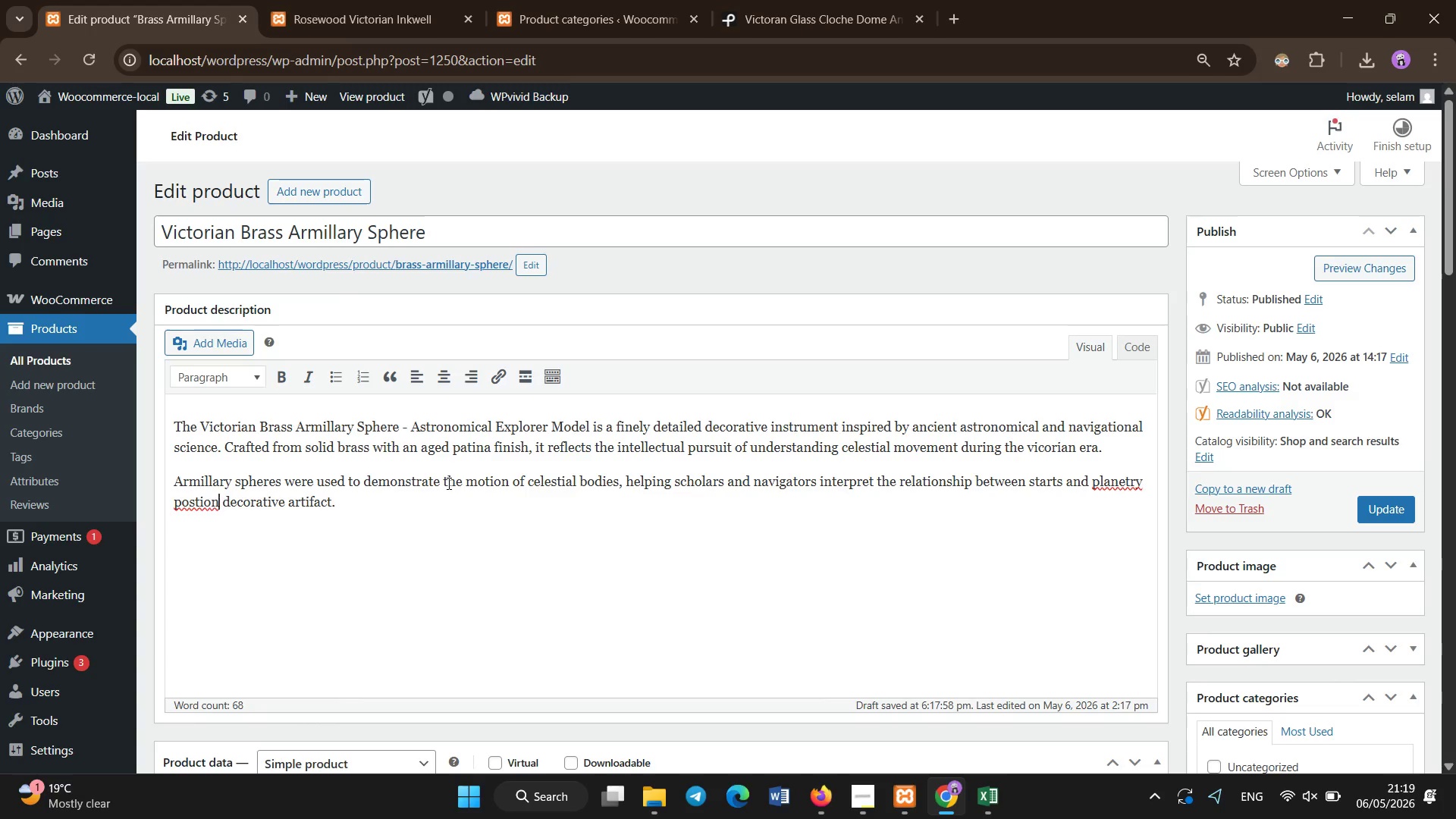 
key(ArrowLeft)
 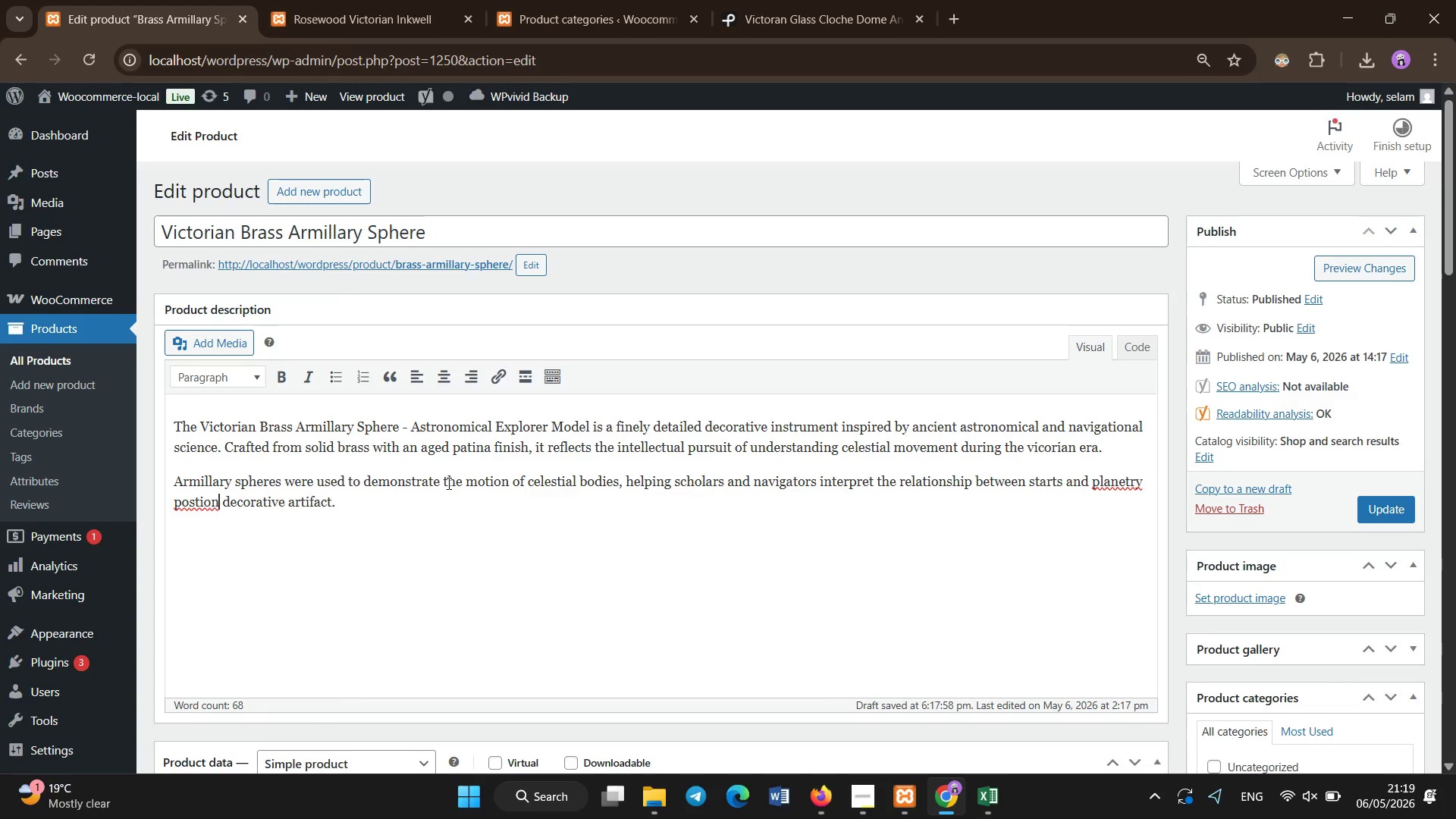 
key(Backspace)
key(Backspace)
key(Backspace)
key(Backspace)
key(Backspace)
type(sitions)
 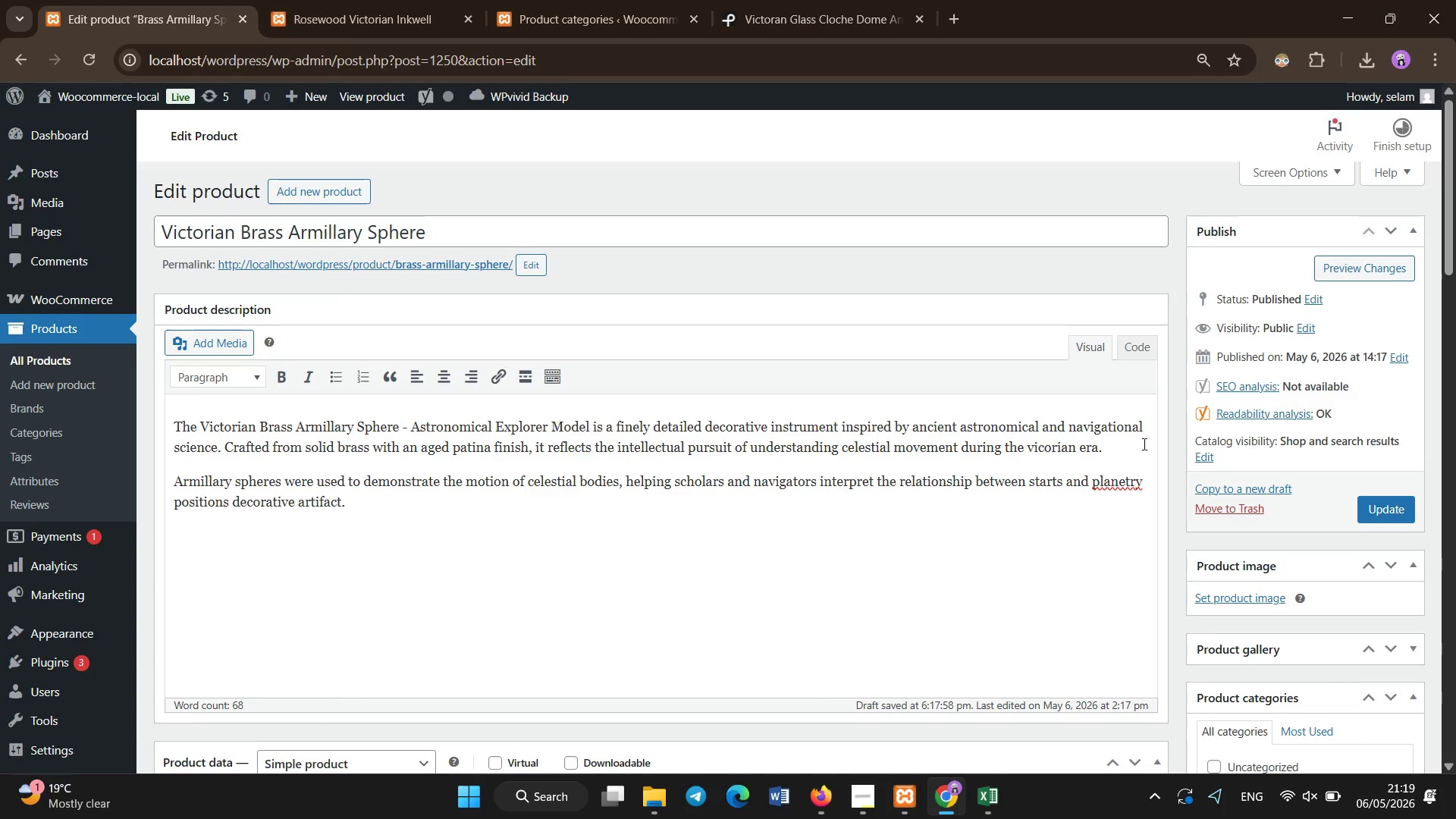 
left_click([1147, 478])
 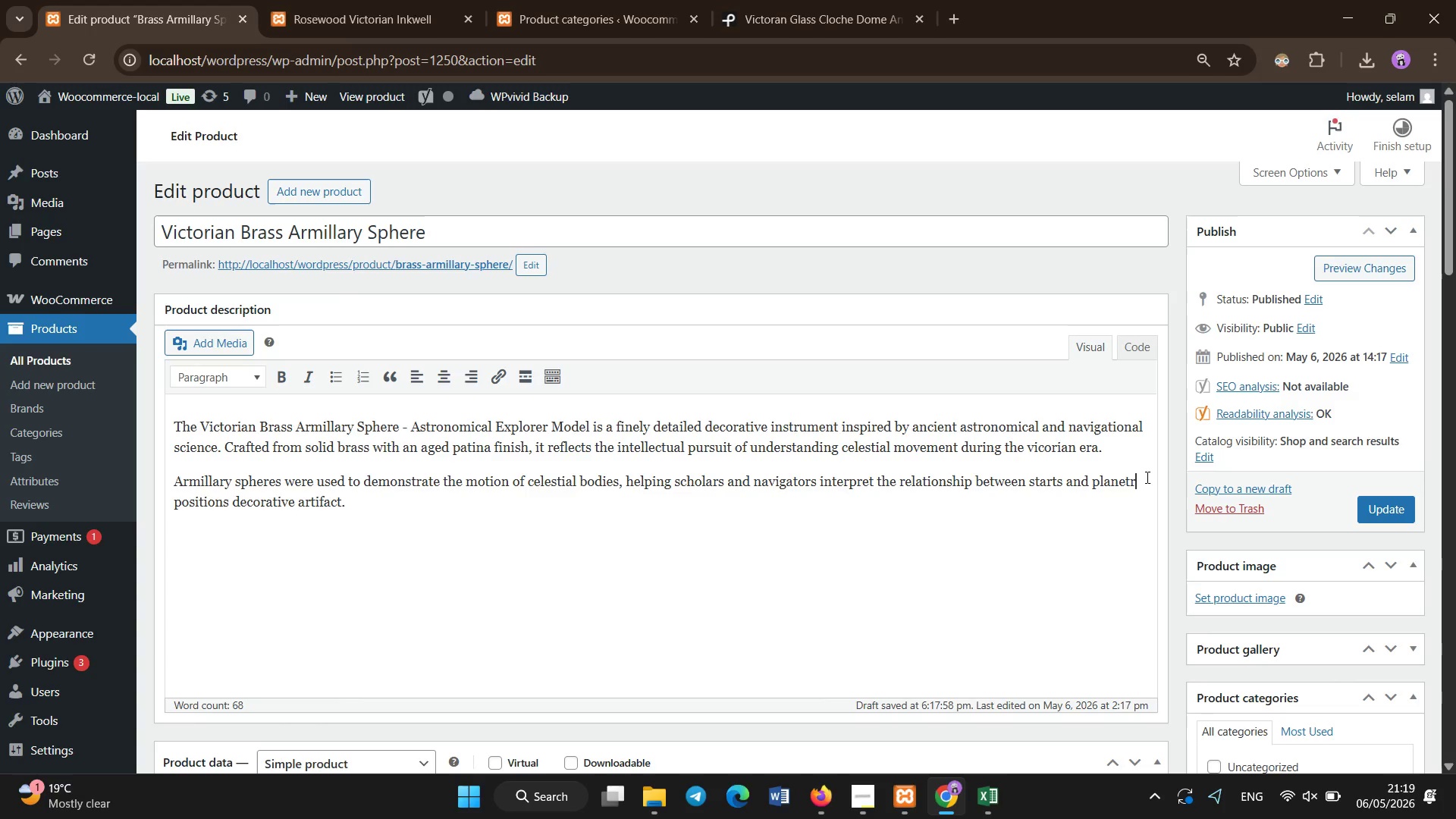 
key(Backspace)
key(Backspace)
key(Backspace)
key(Backspace)
key(Backspace)
key(Backspace)
key(Backspace)
key(Backspace)
type(planetary[End])
 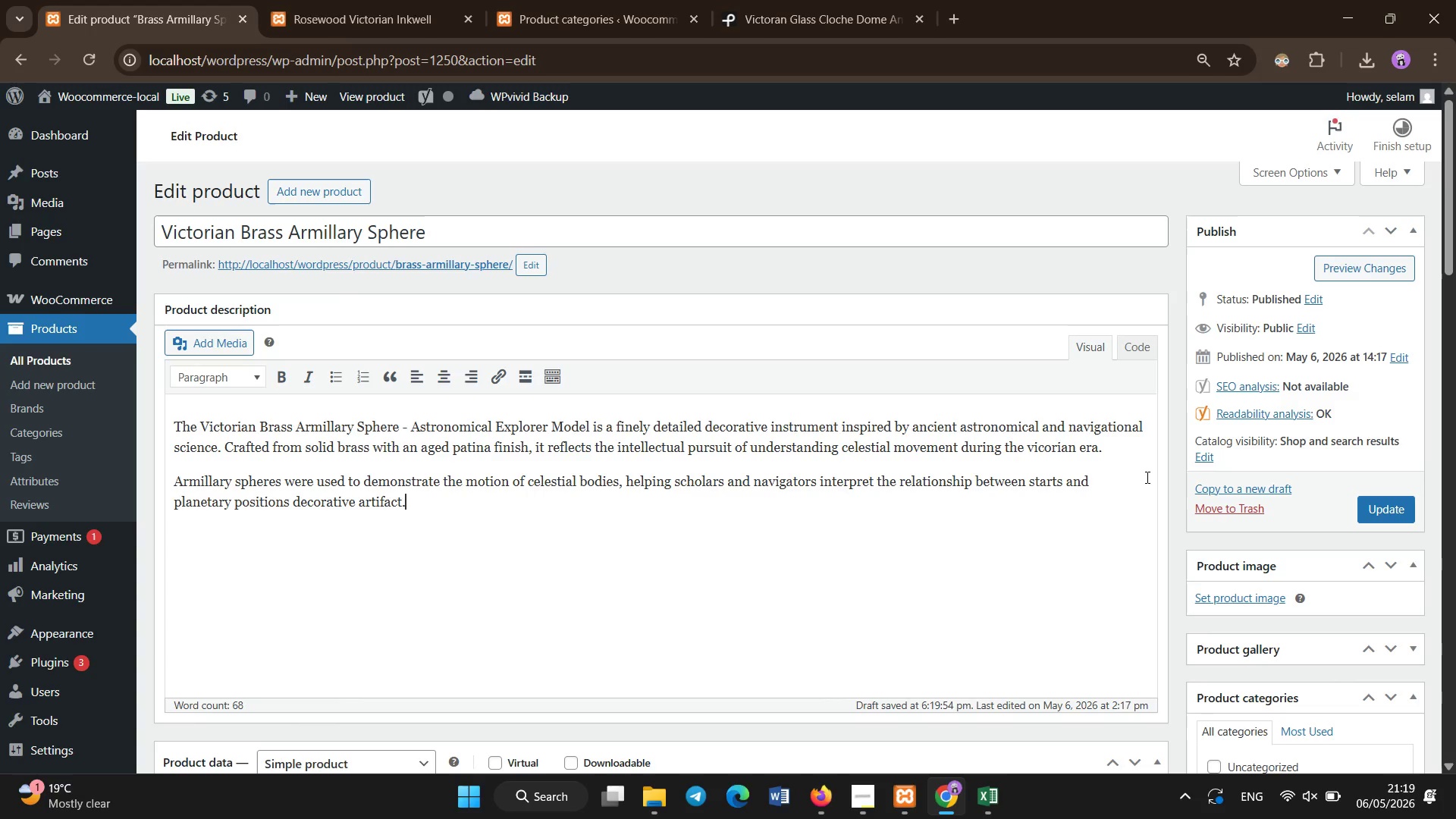 
wait(10.22)
 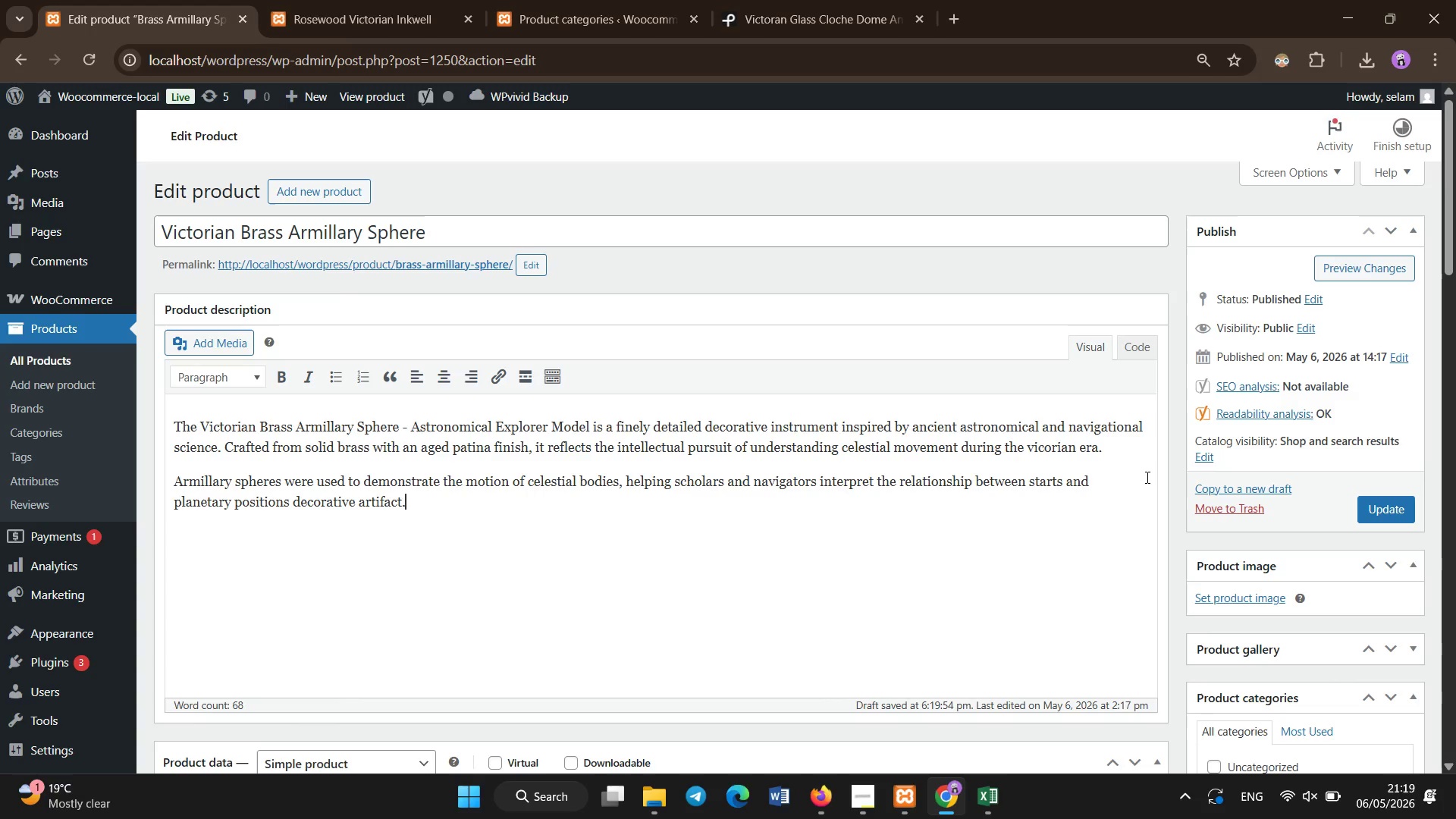 
hold_key(key=Backspace, duration=1.03)
 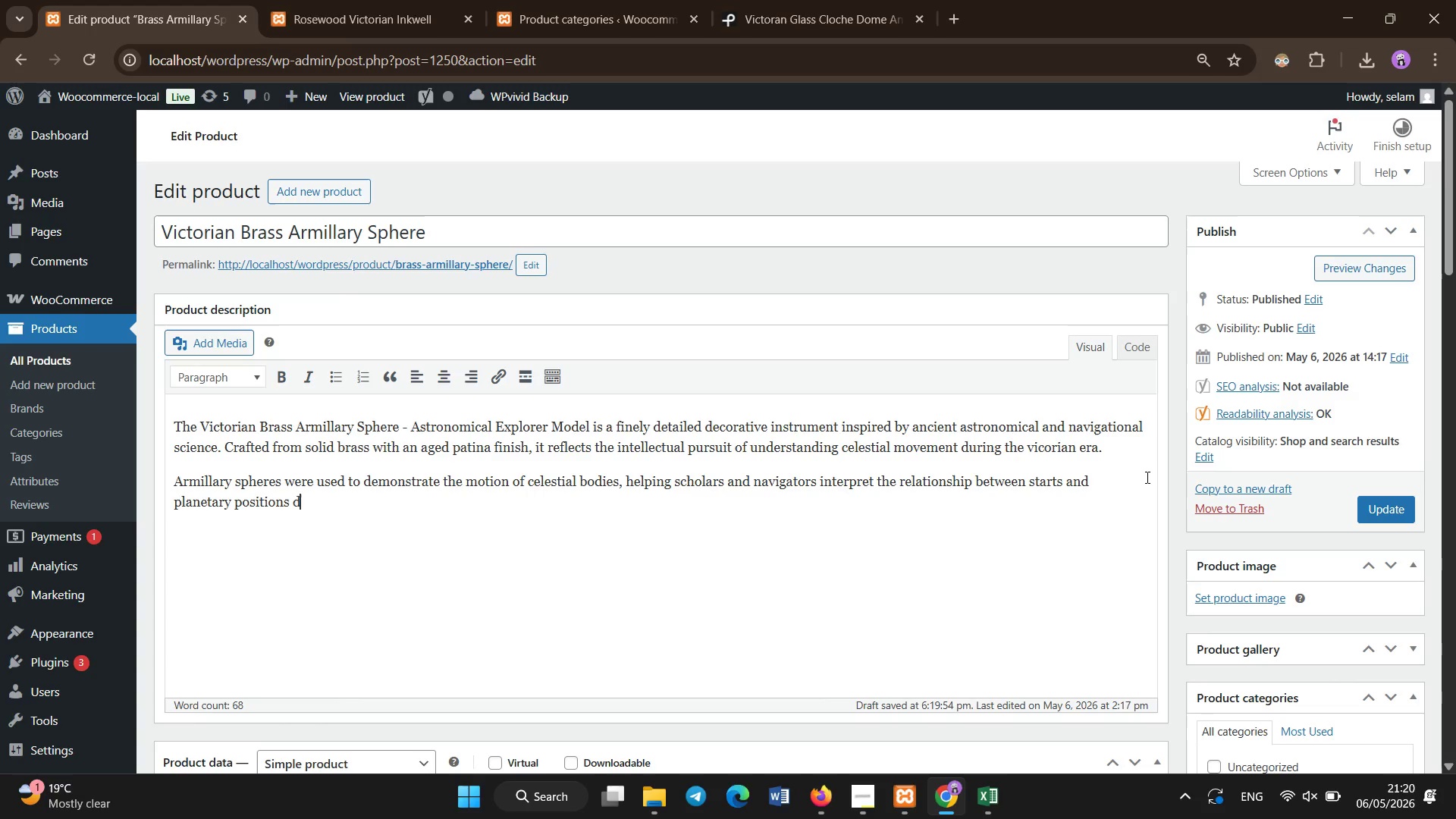 
key(Backspace)
key(Backspace)
type(. This pee)
key(Backspace)
key(Backspace)
type(iece preserve that scientific heritage while transorming it into a sphisticated decorative artifact.)
 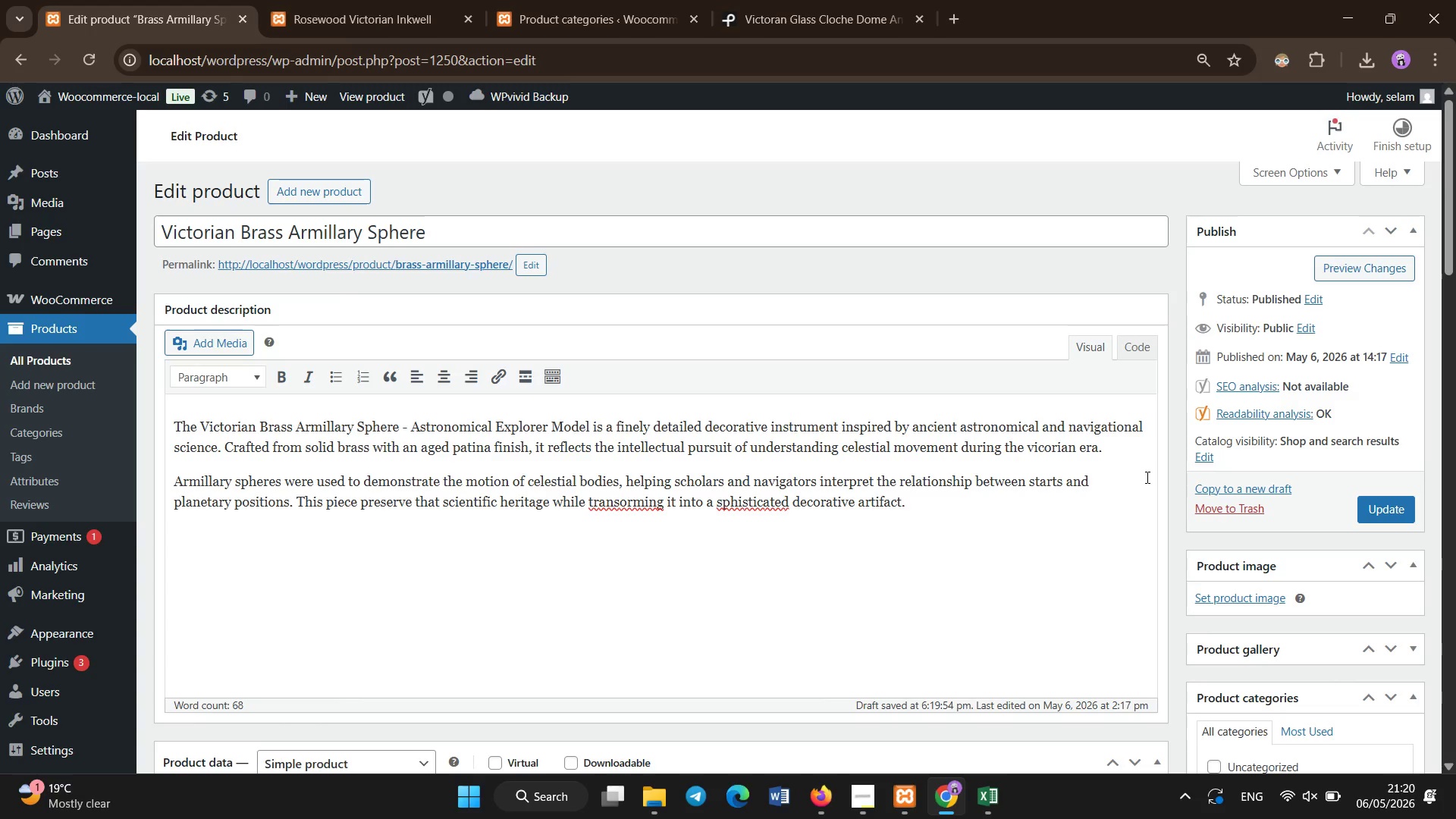 
left_click([723, 507])
 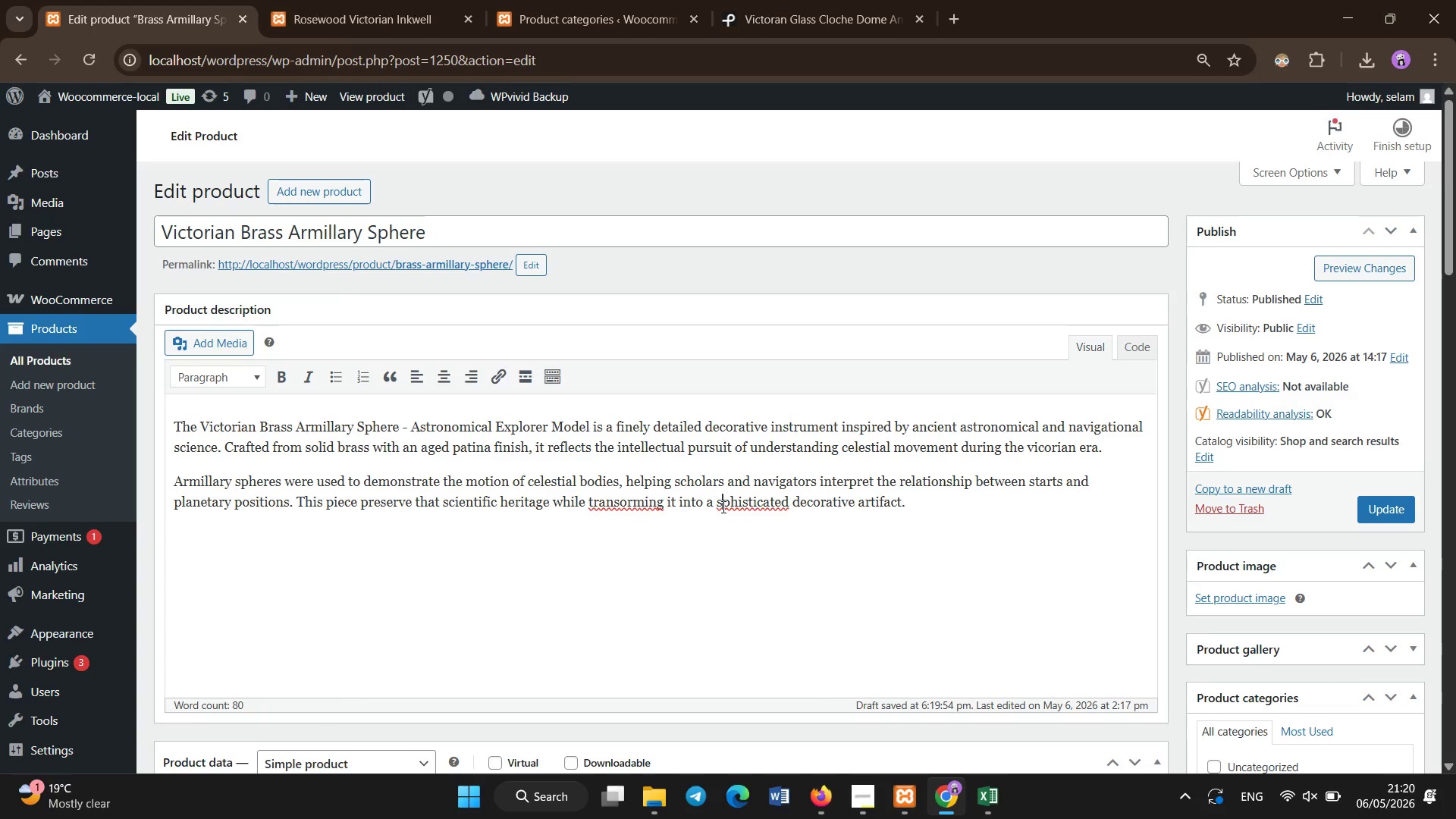 
key(O)
 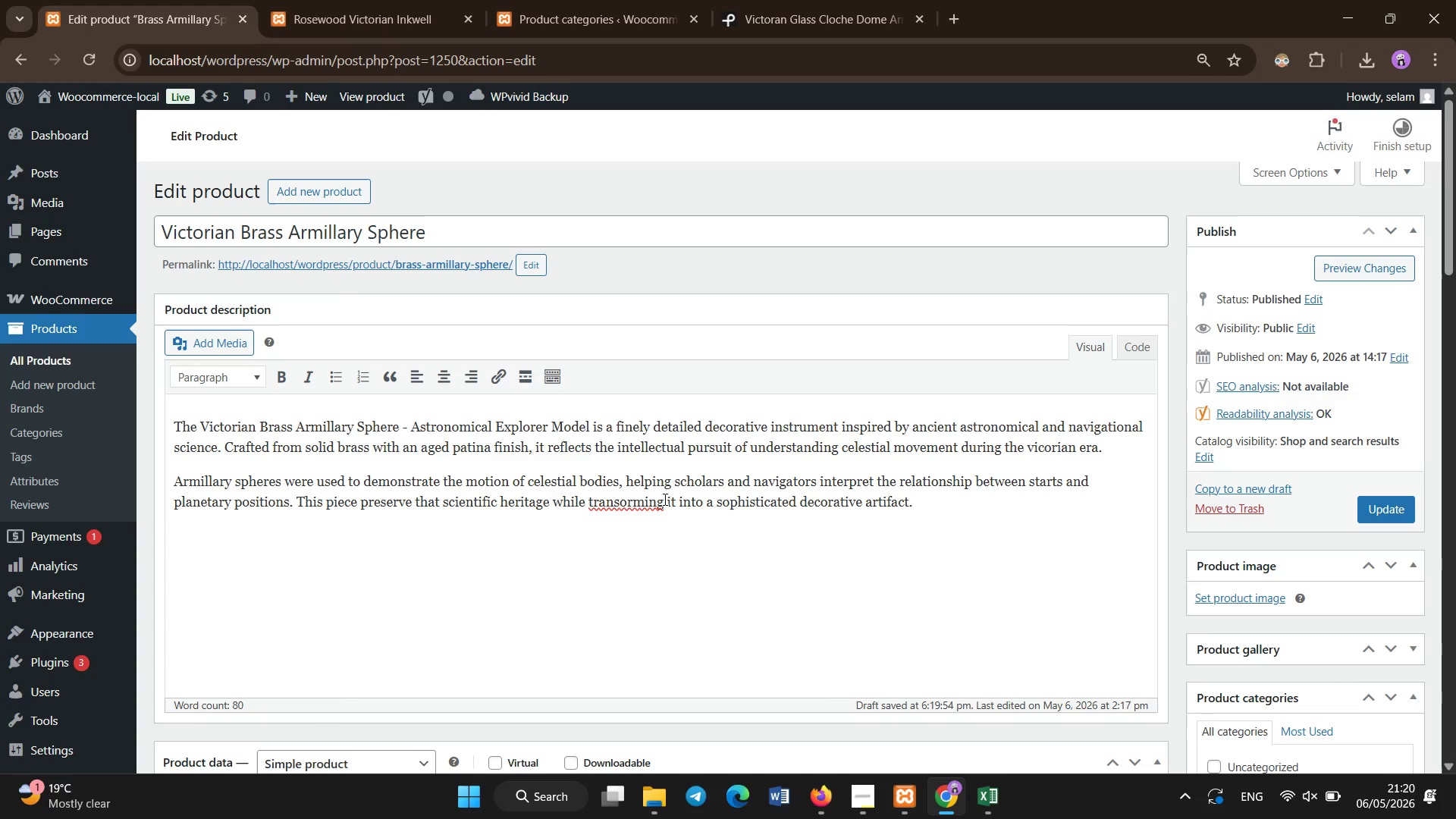 
left_click([664, 500])
 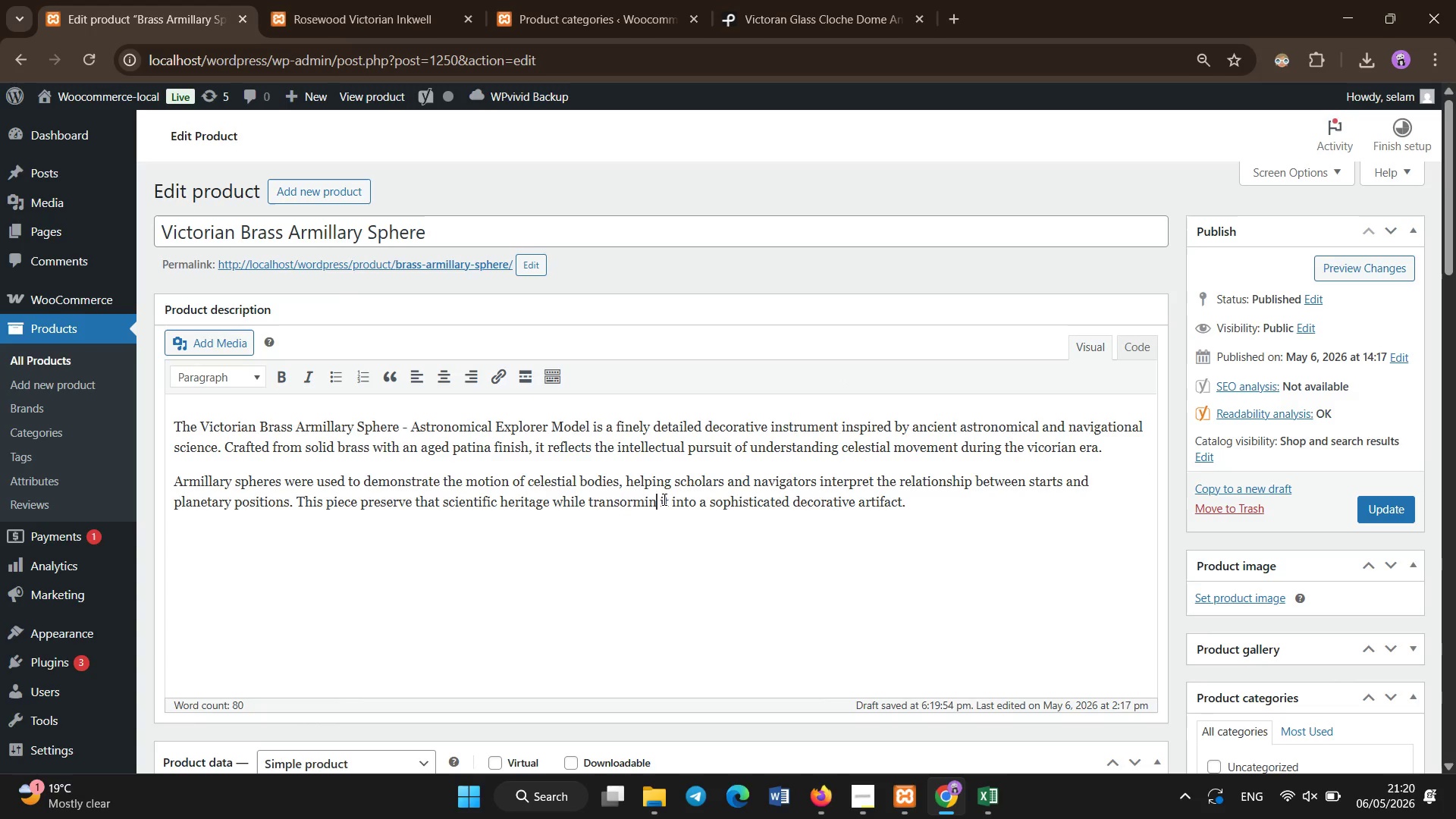 
hold_key(key=Backspace, duration=0.73)
 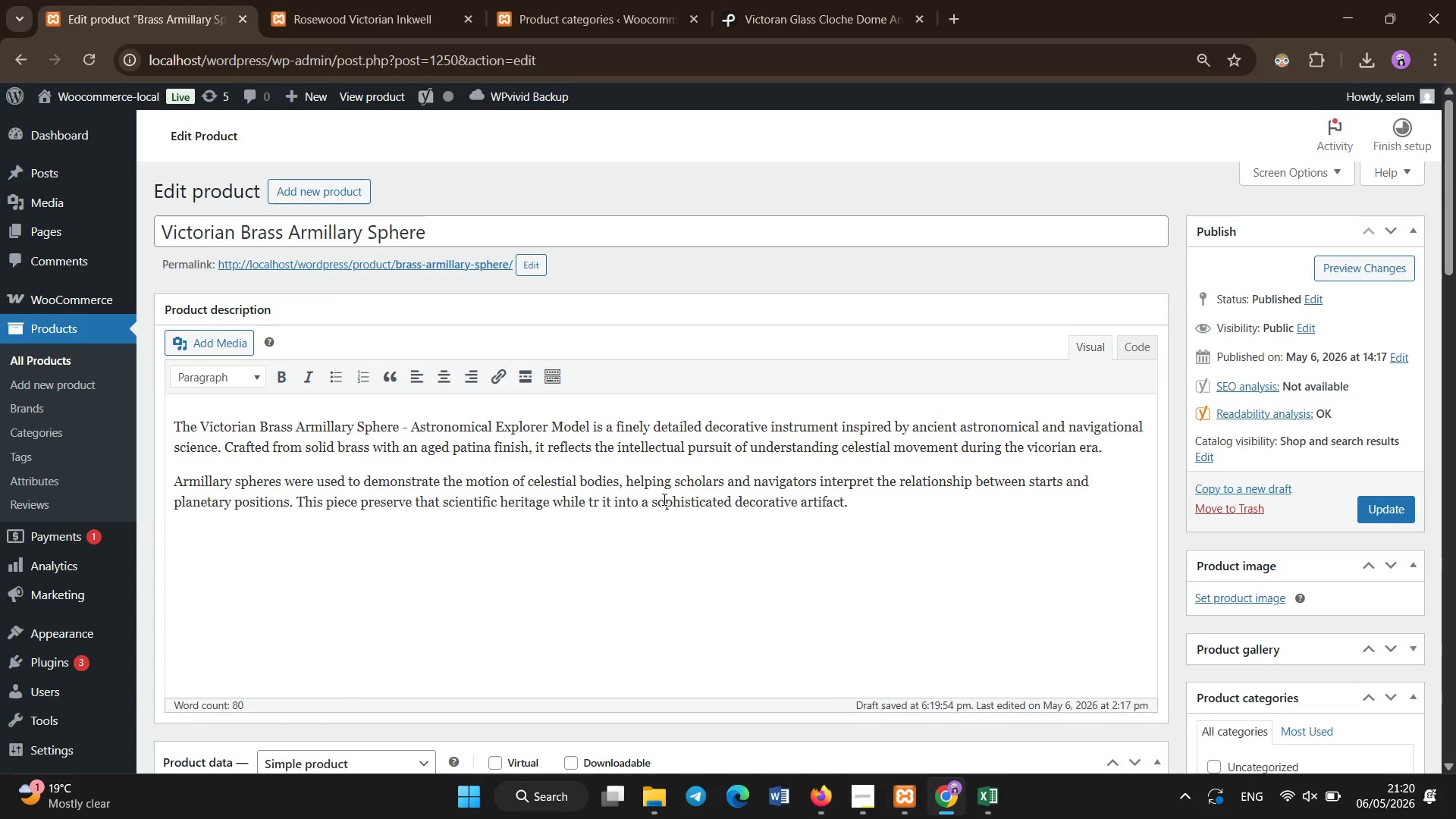 
type(ns)
key(Backspace)
key(Backspace)
key(Backspace)
type(ransforming[End])
 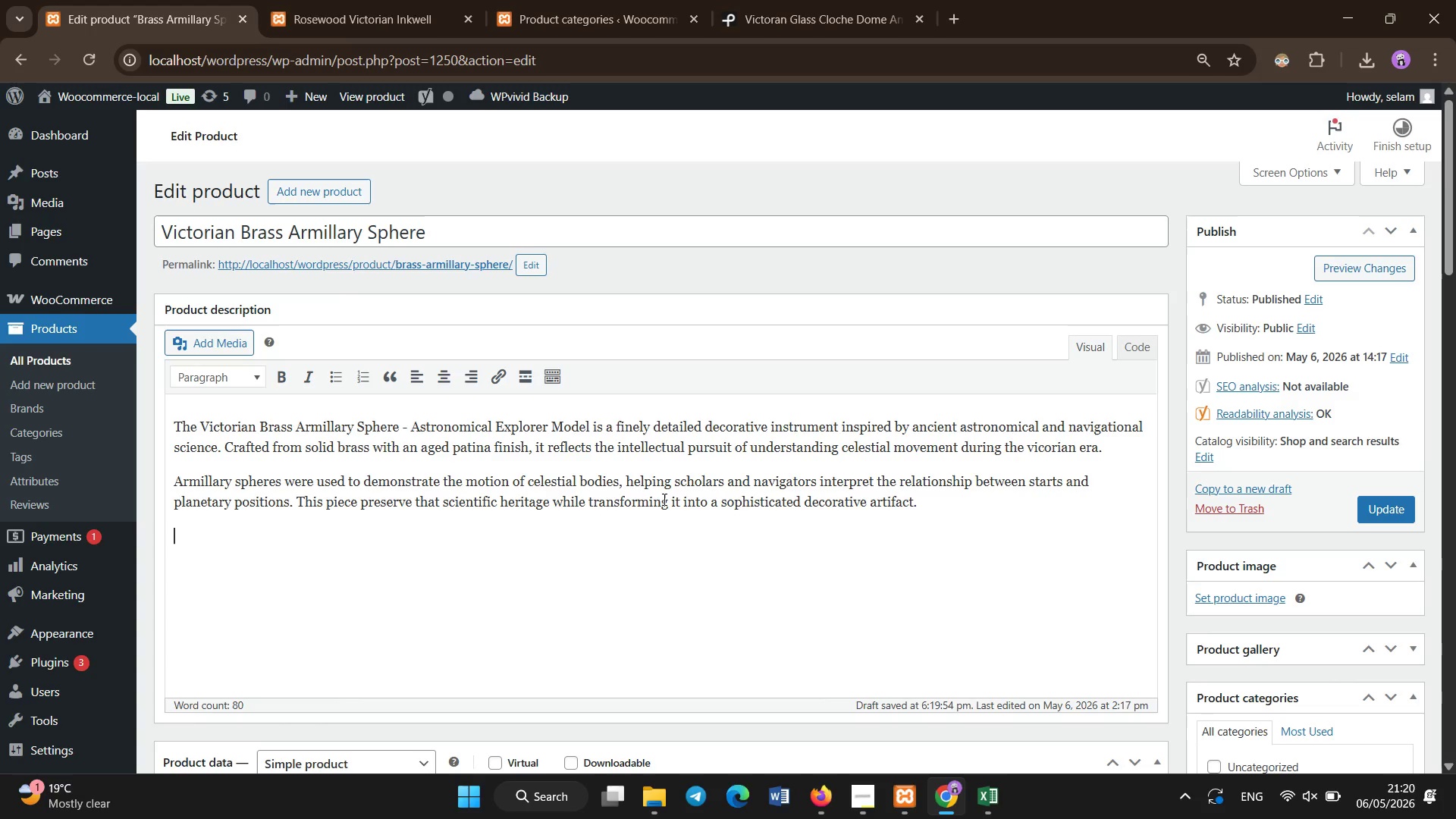 
key(Enter)
 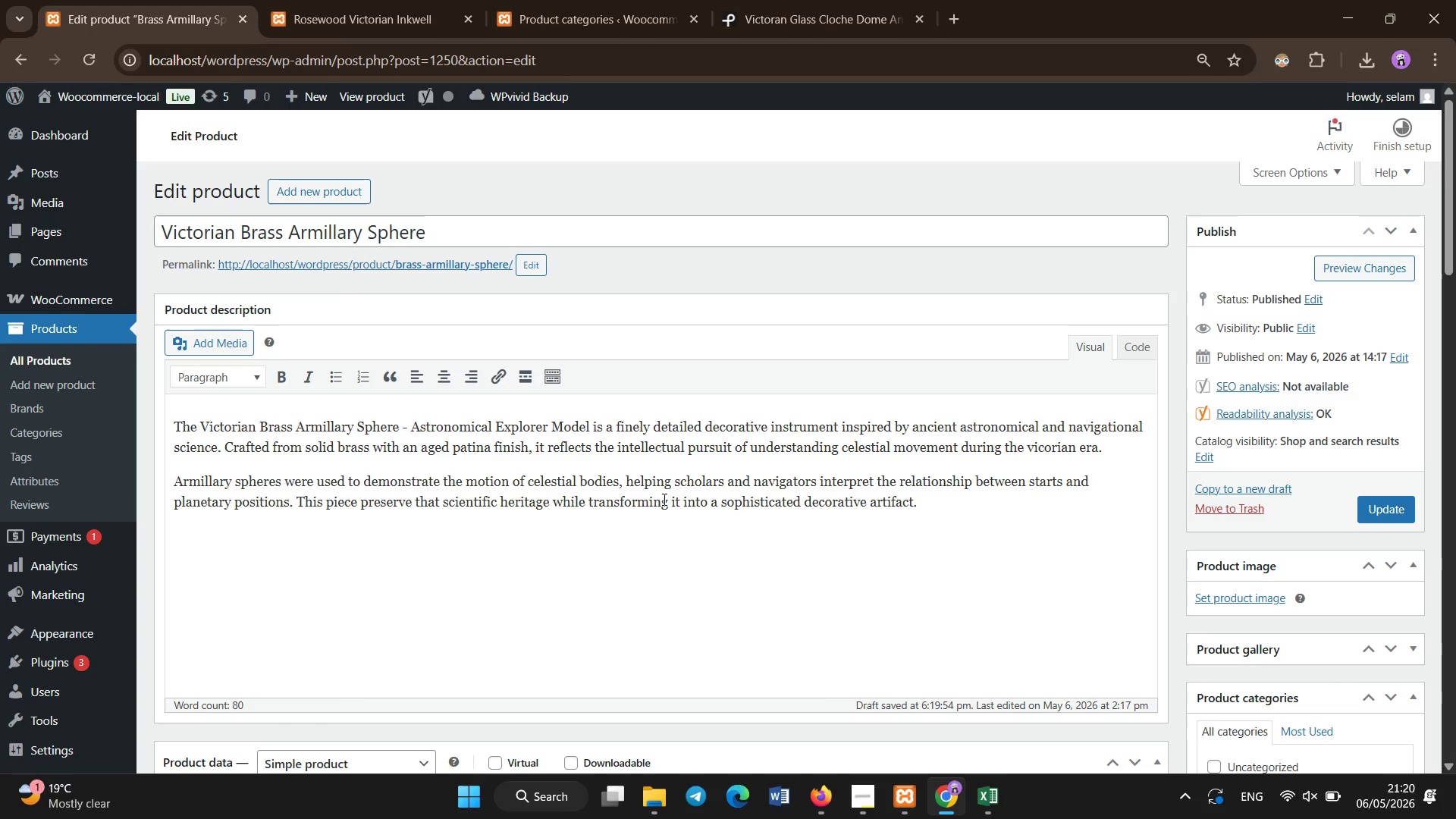 
hold_key(key=ShiftLeft, duration=1.05)
 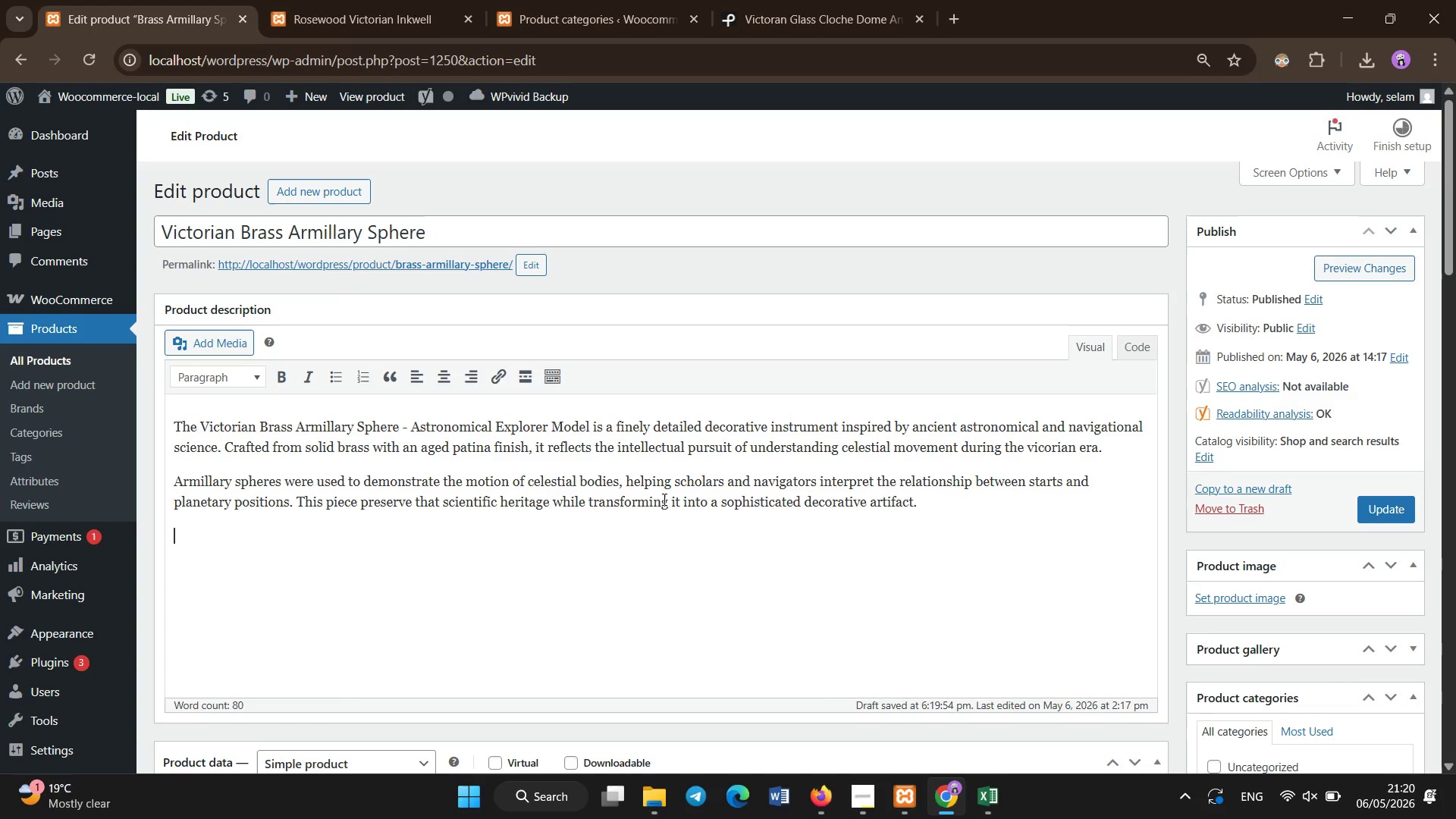 
type(Its layered spherical struct)
key(Backspace)
 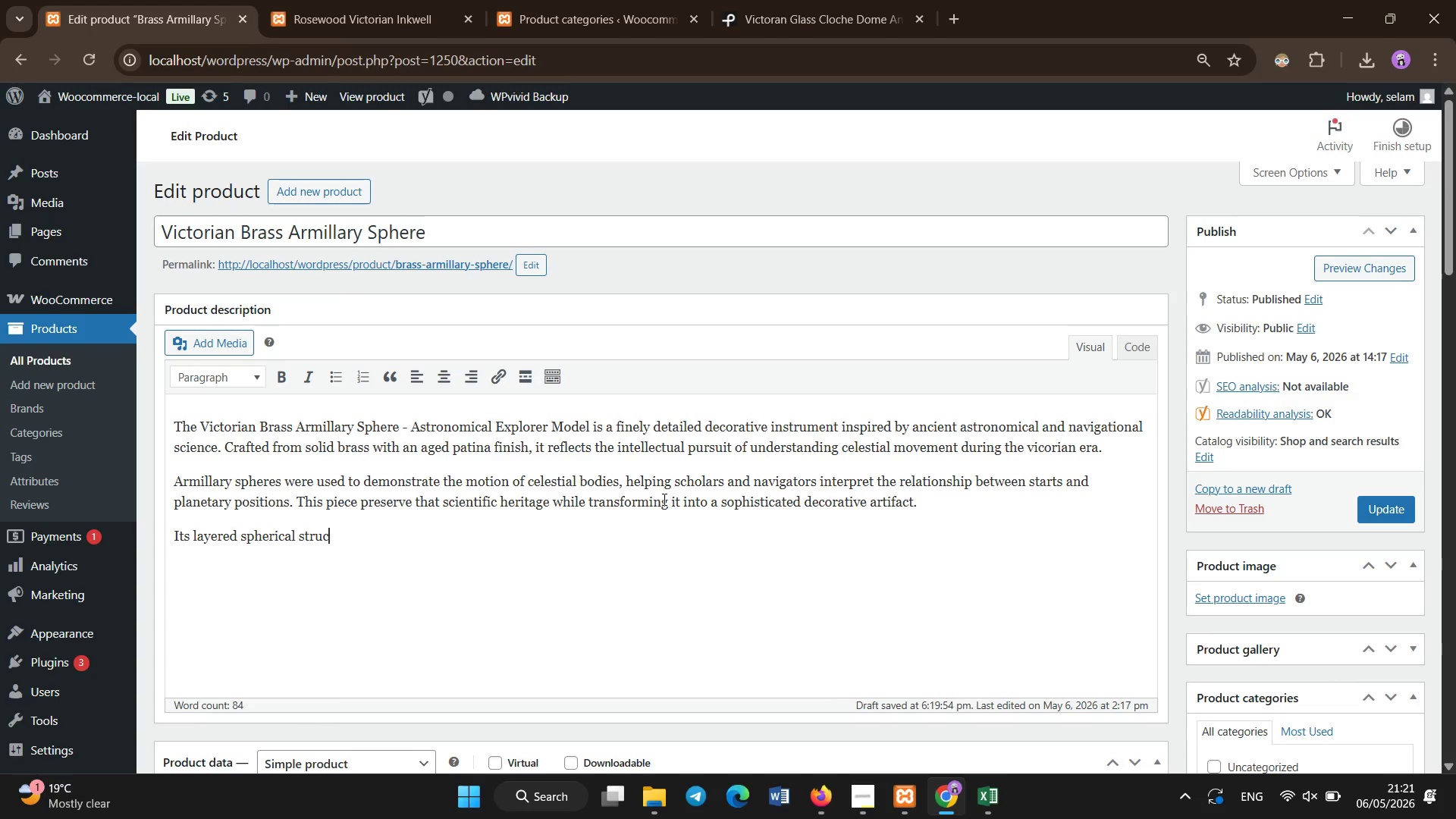 
type(rue)
key(Backspace)
type(re struc)
 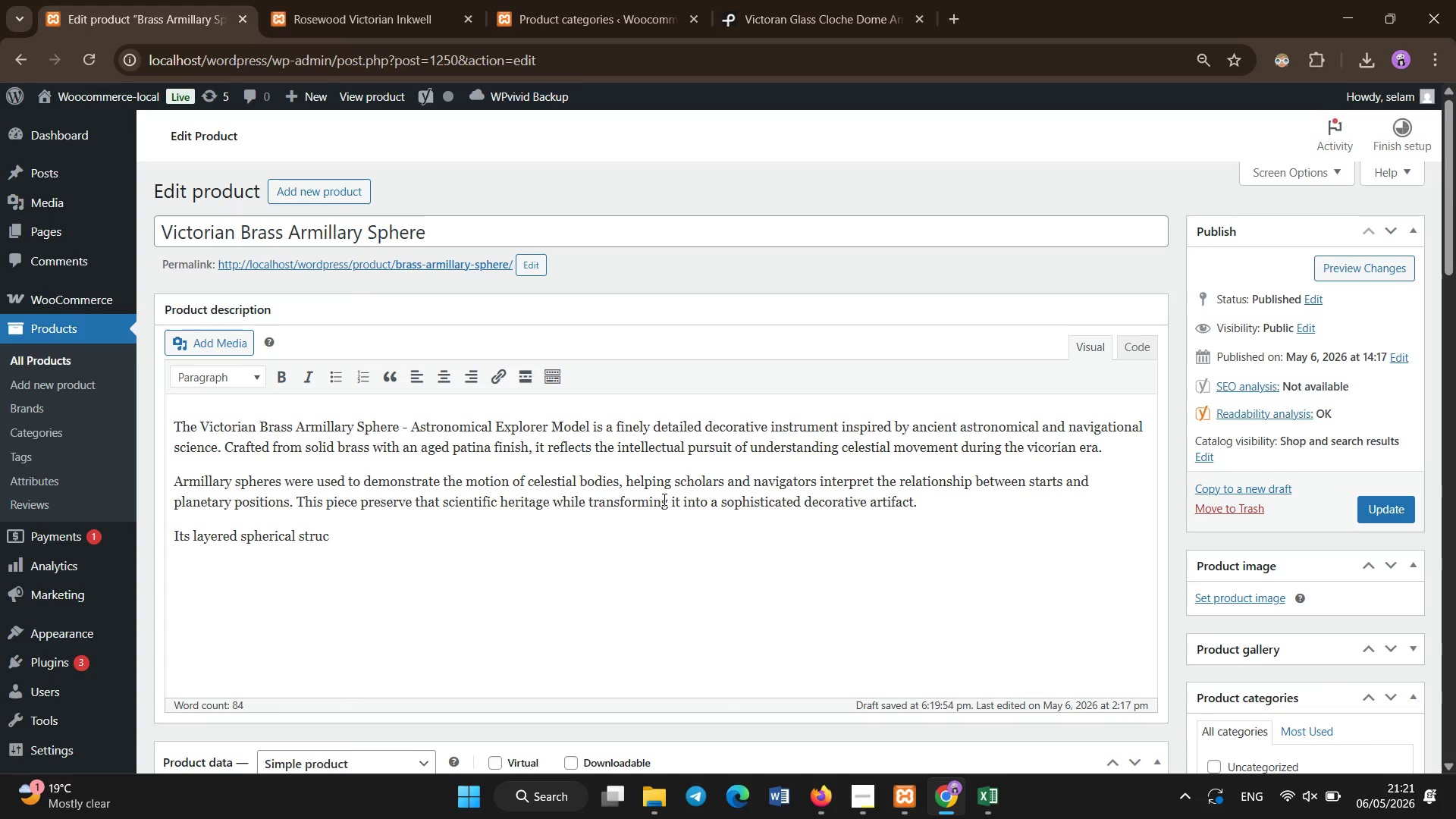 
hold_key(key=Backspace, duration=18.77)
 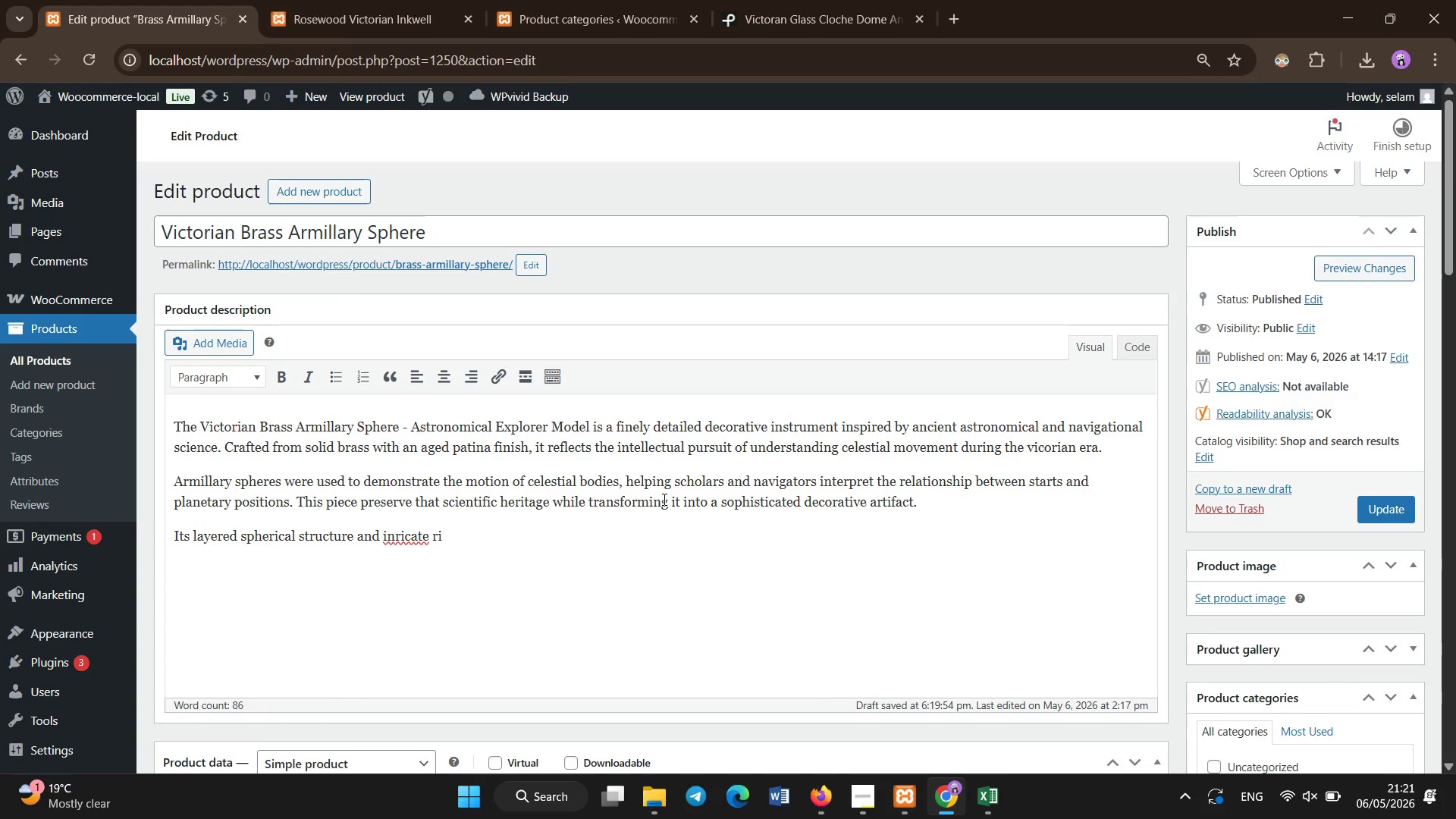 
type(ture and in)
 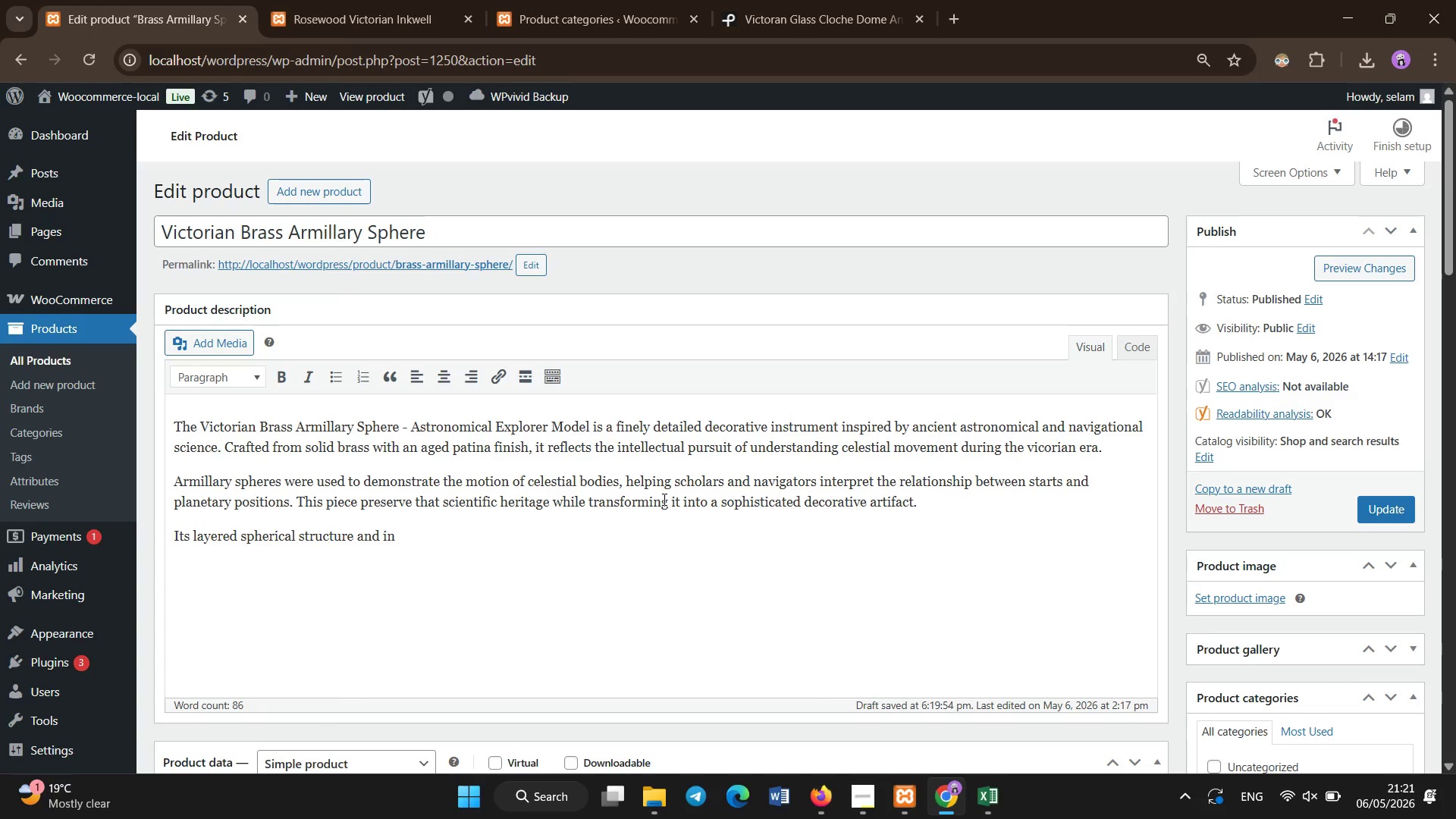 
type(ricate rings )
key(Backspace)
key(Backspace)
type(tricate rings create a visual)
 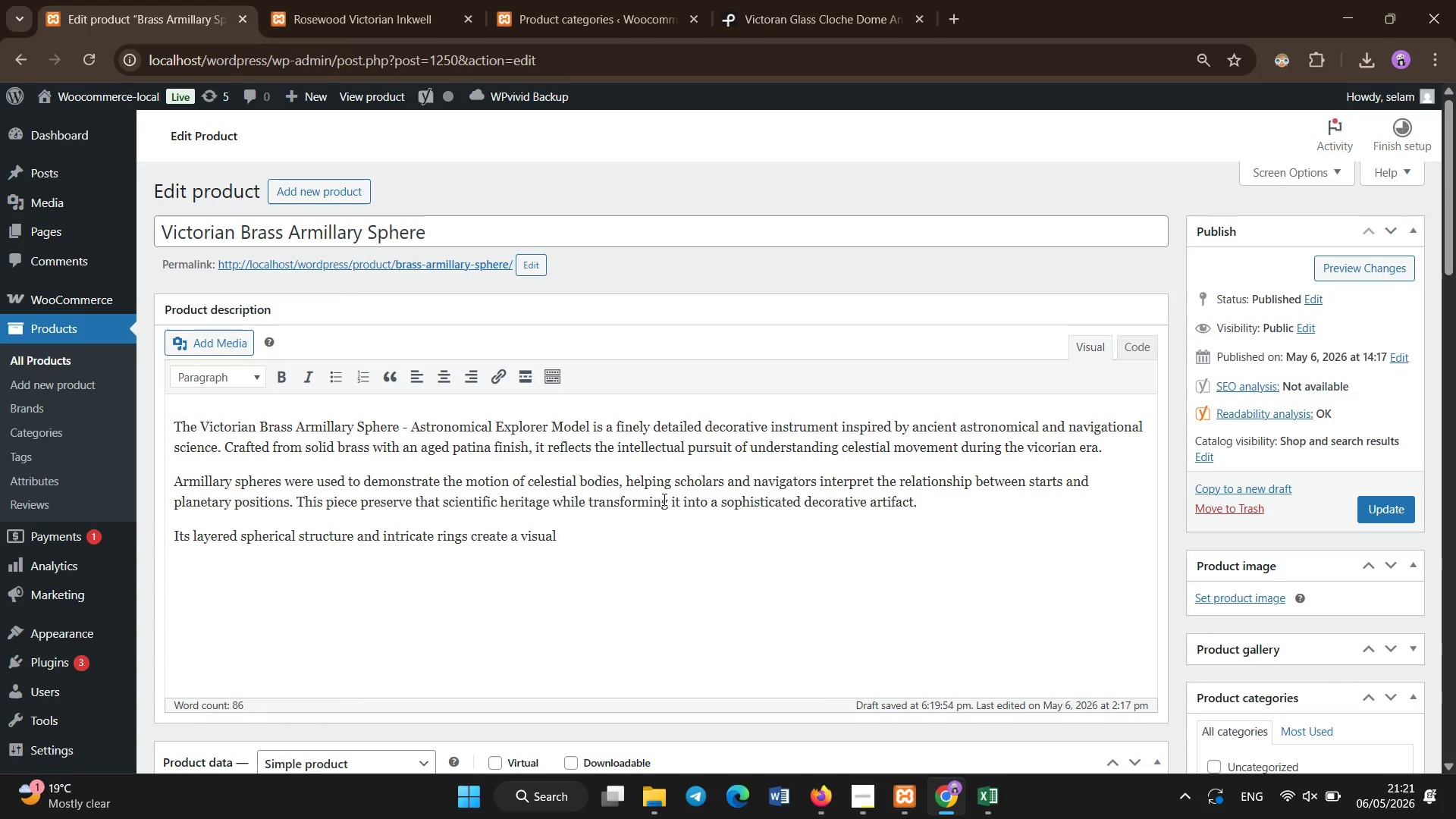 
type(ly striking centerpiece, ideal for stur)
 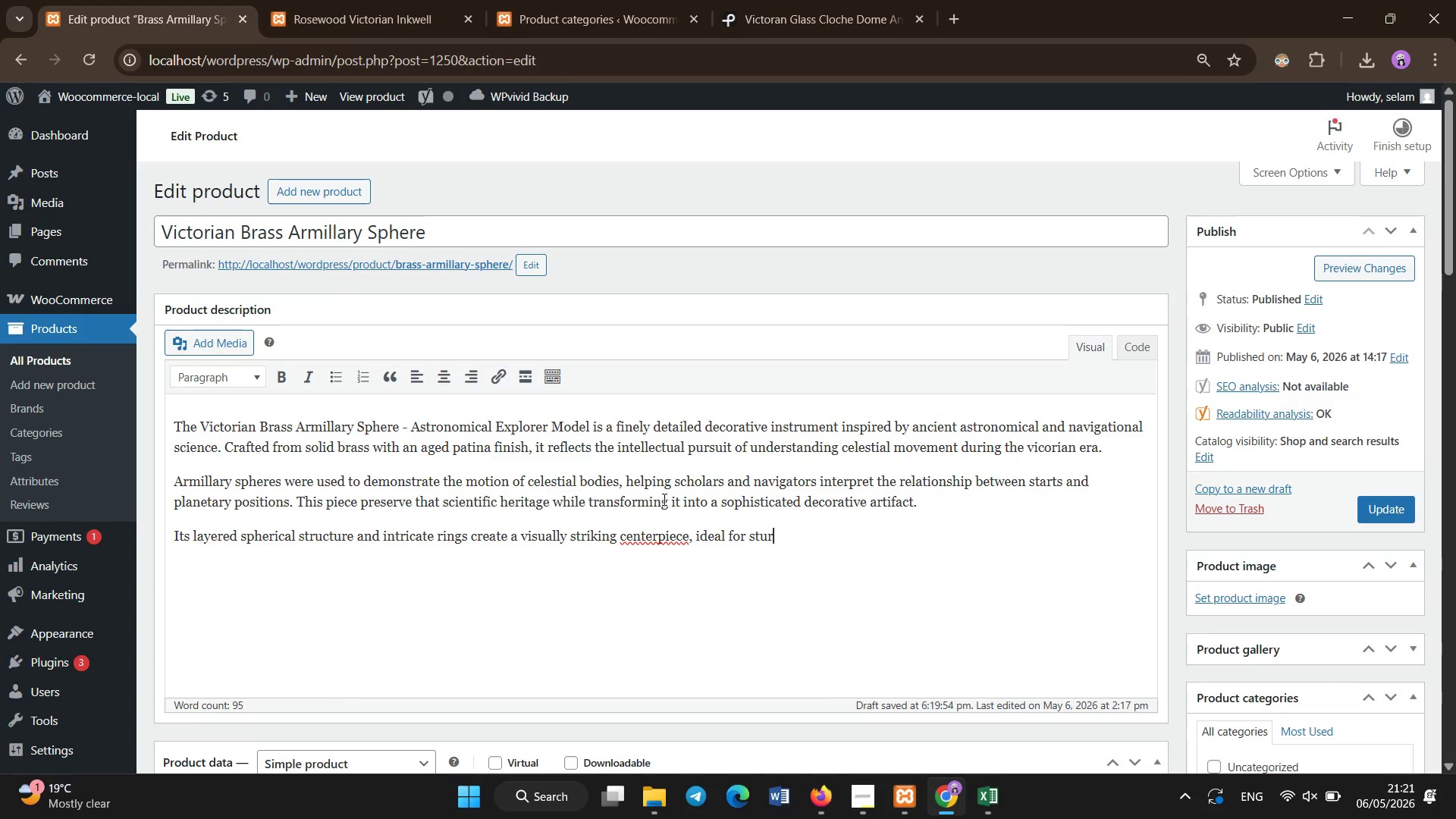 
hold_key(key=Backspace, duration=1.09)
 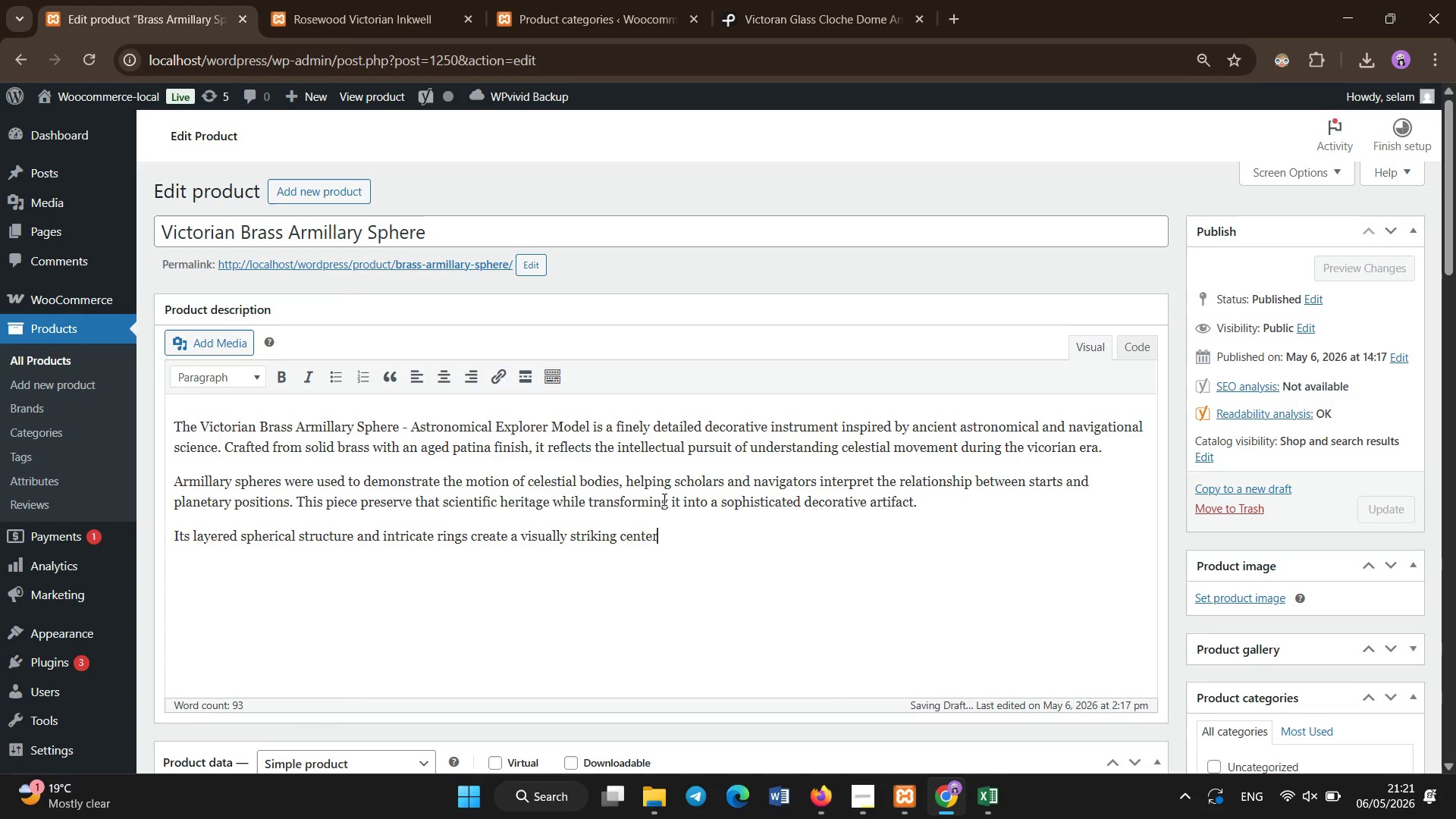 
key(Backspace)
key(Backspace)
key(Backspace)
key(Backspace)
type(nterpiece, i)
key(Backspace)
key(Backspace)
 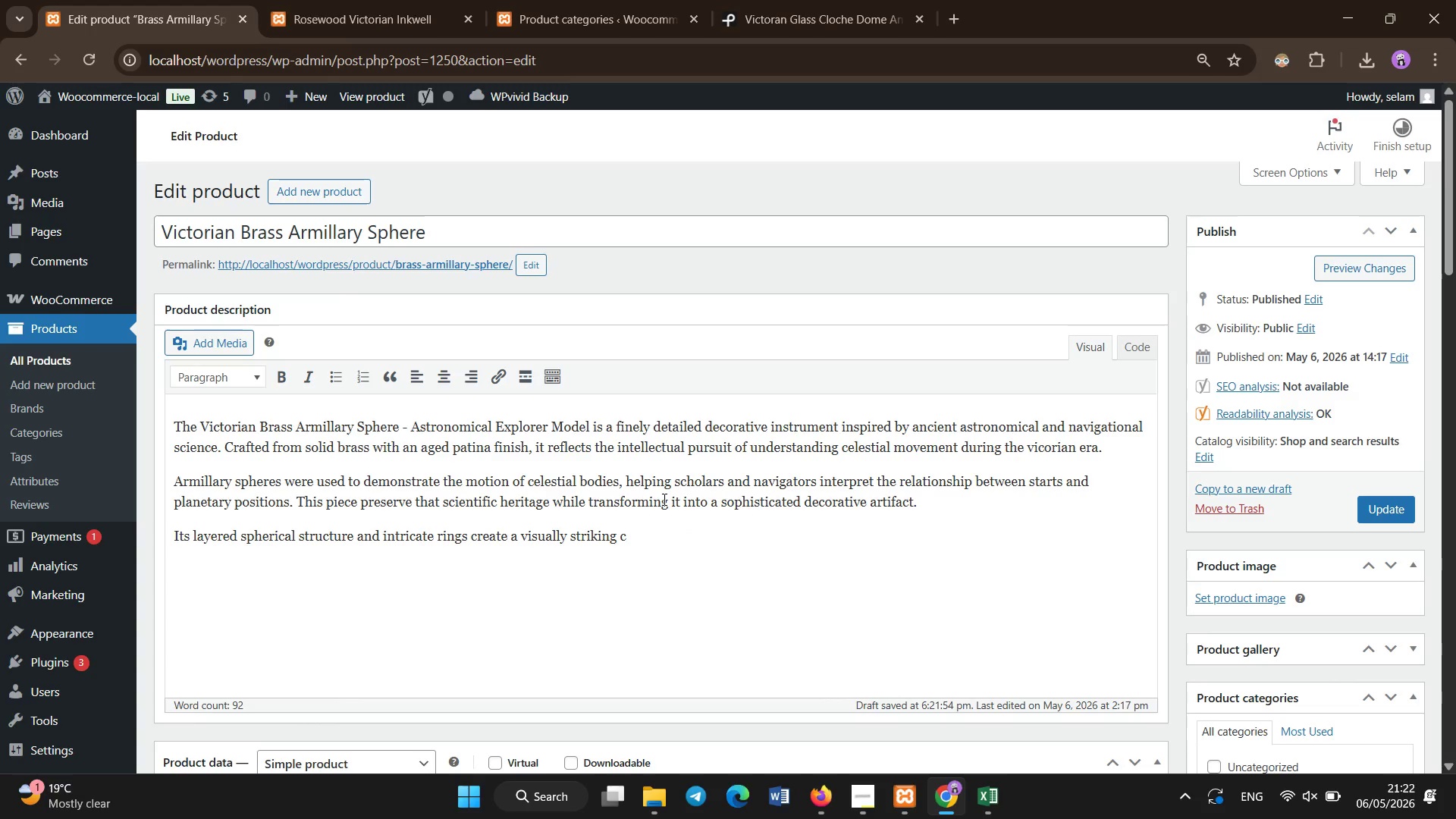 
type(enterpiece, ideal for study )
 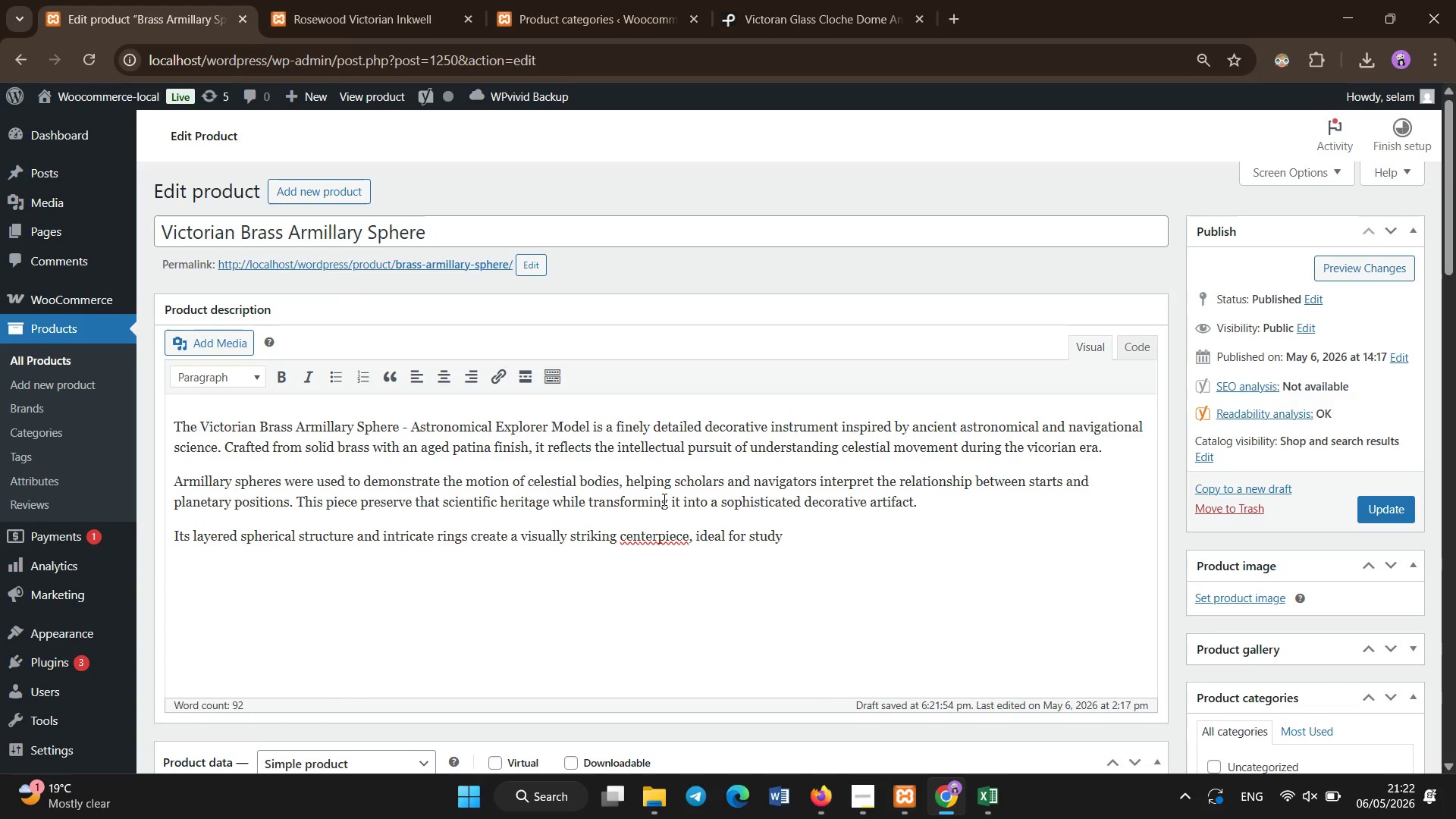 
hold_key(key=ArrowLeft, duration=0.89)
 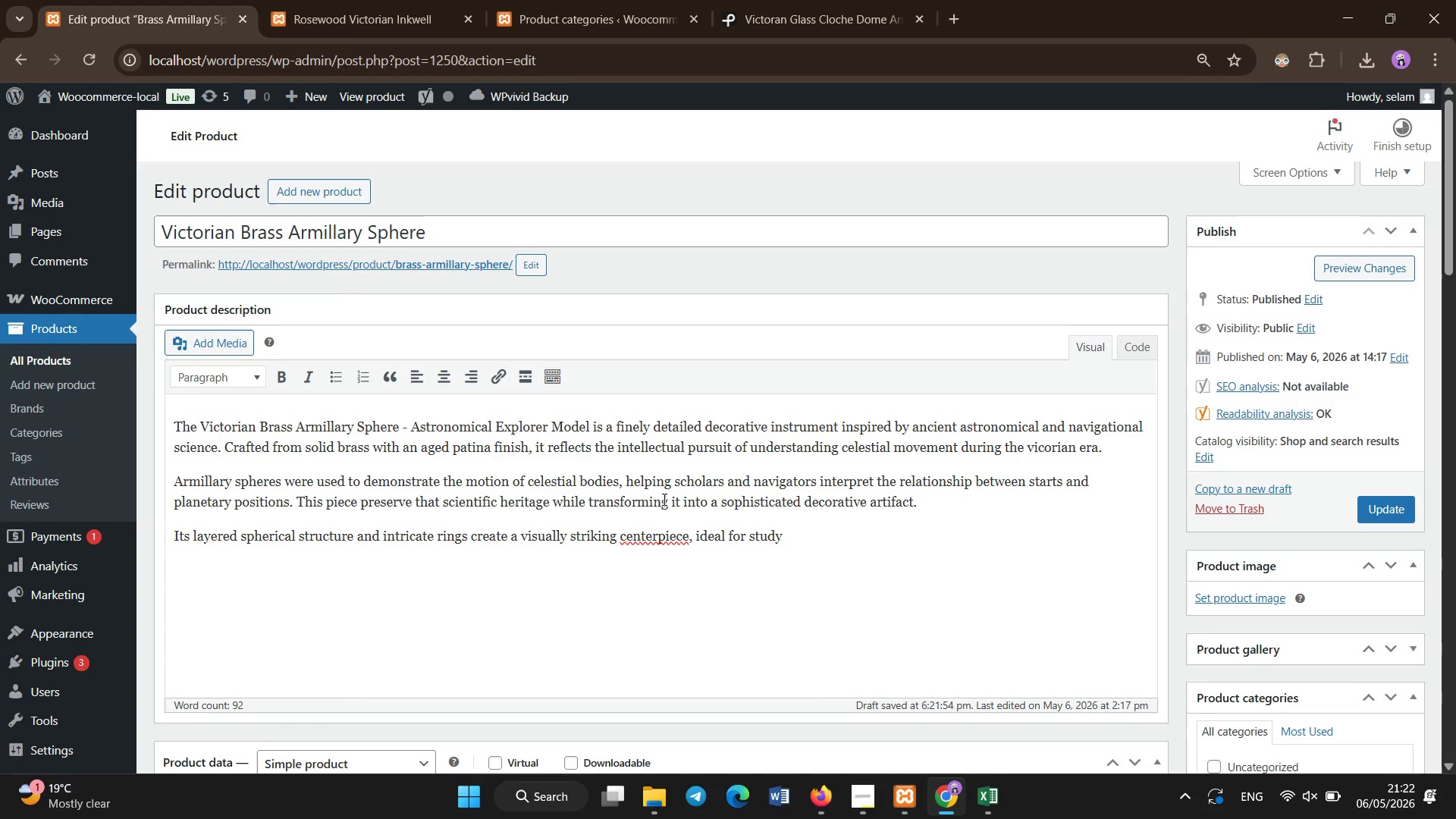 
key(ArrowLeft)
 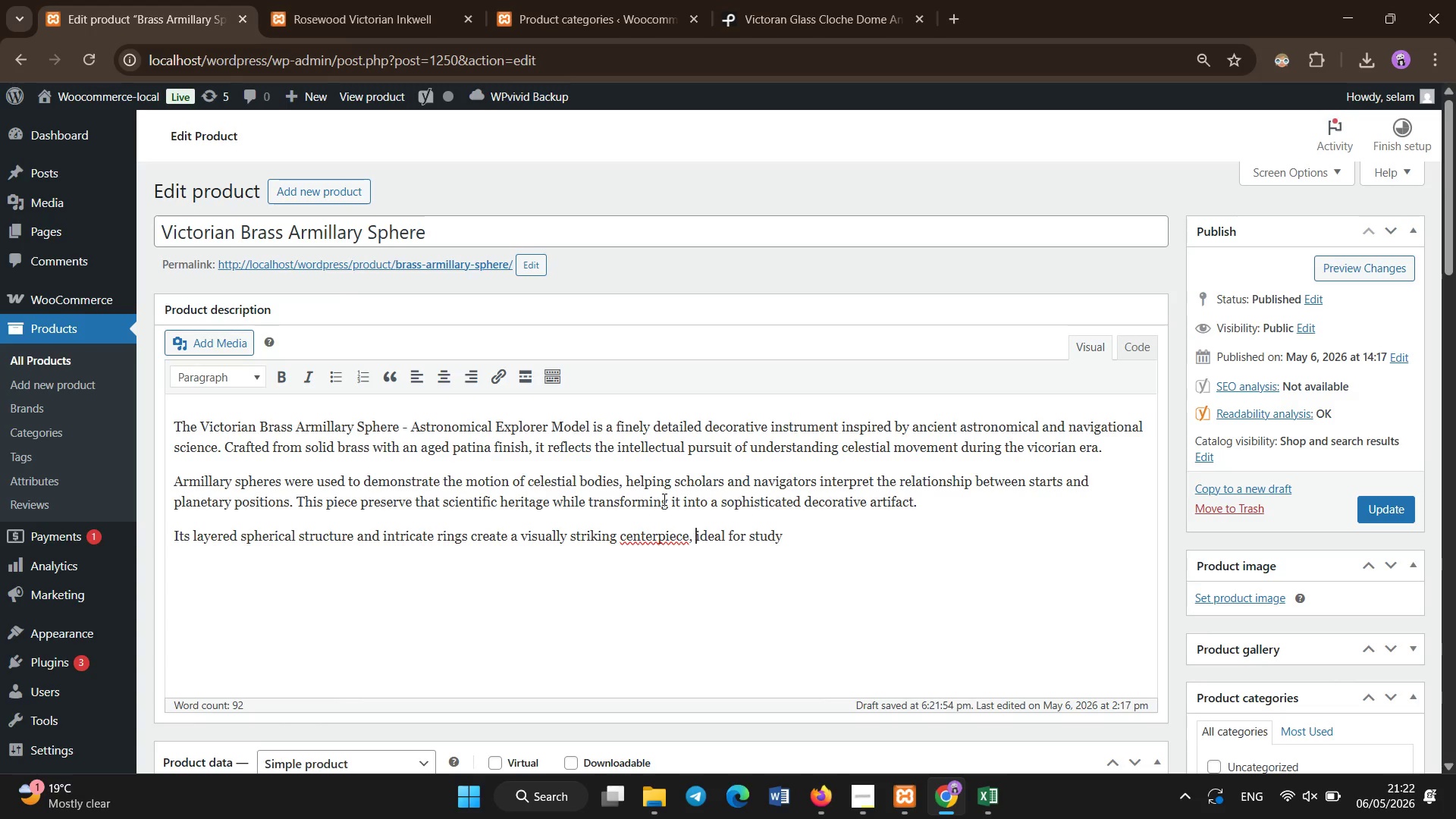 
key(ArrowLeft)
 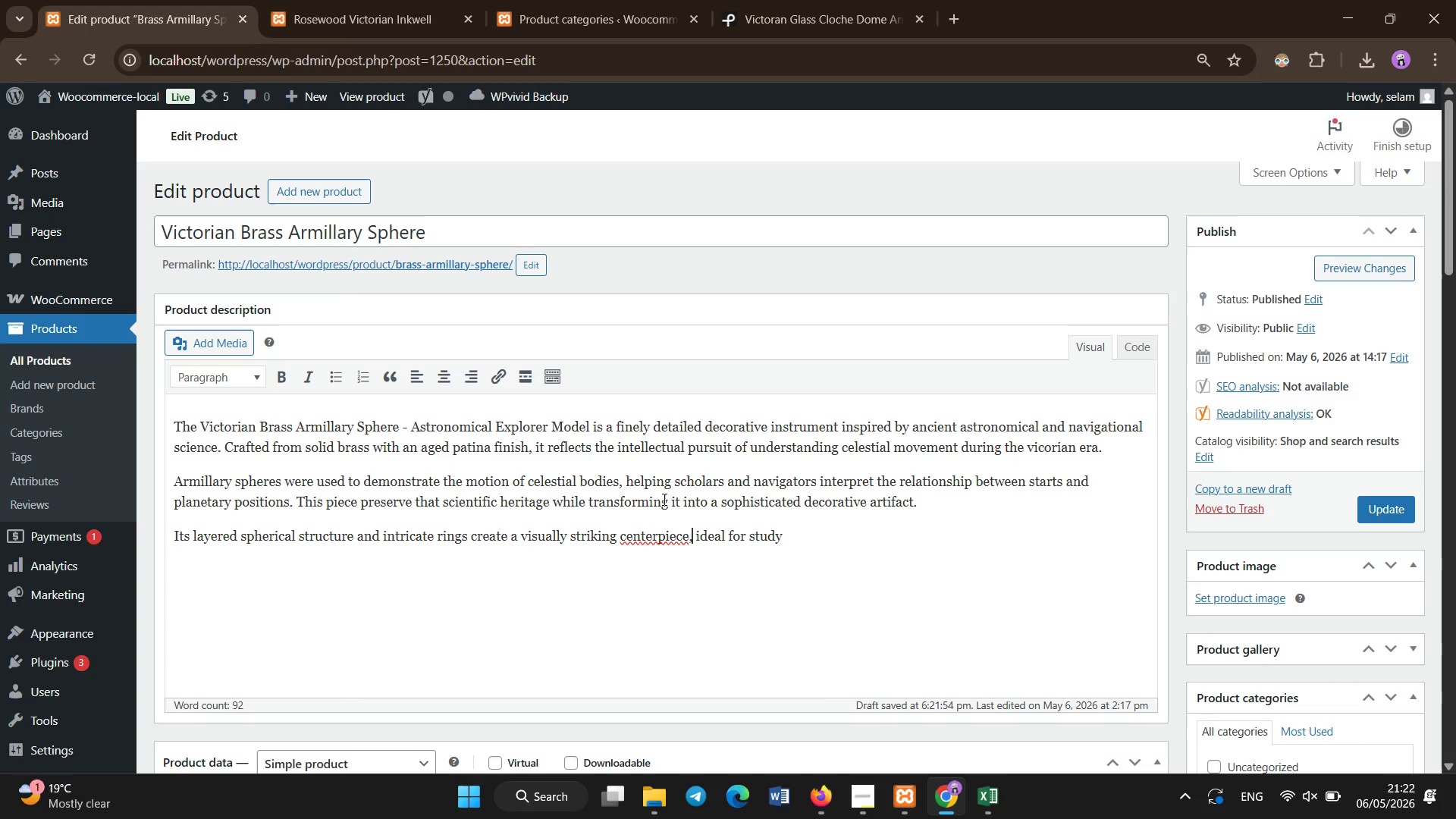 
key(ArrowLeft)
 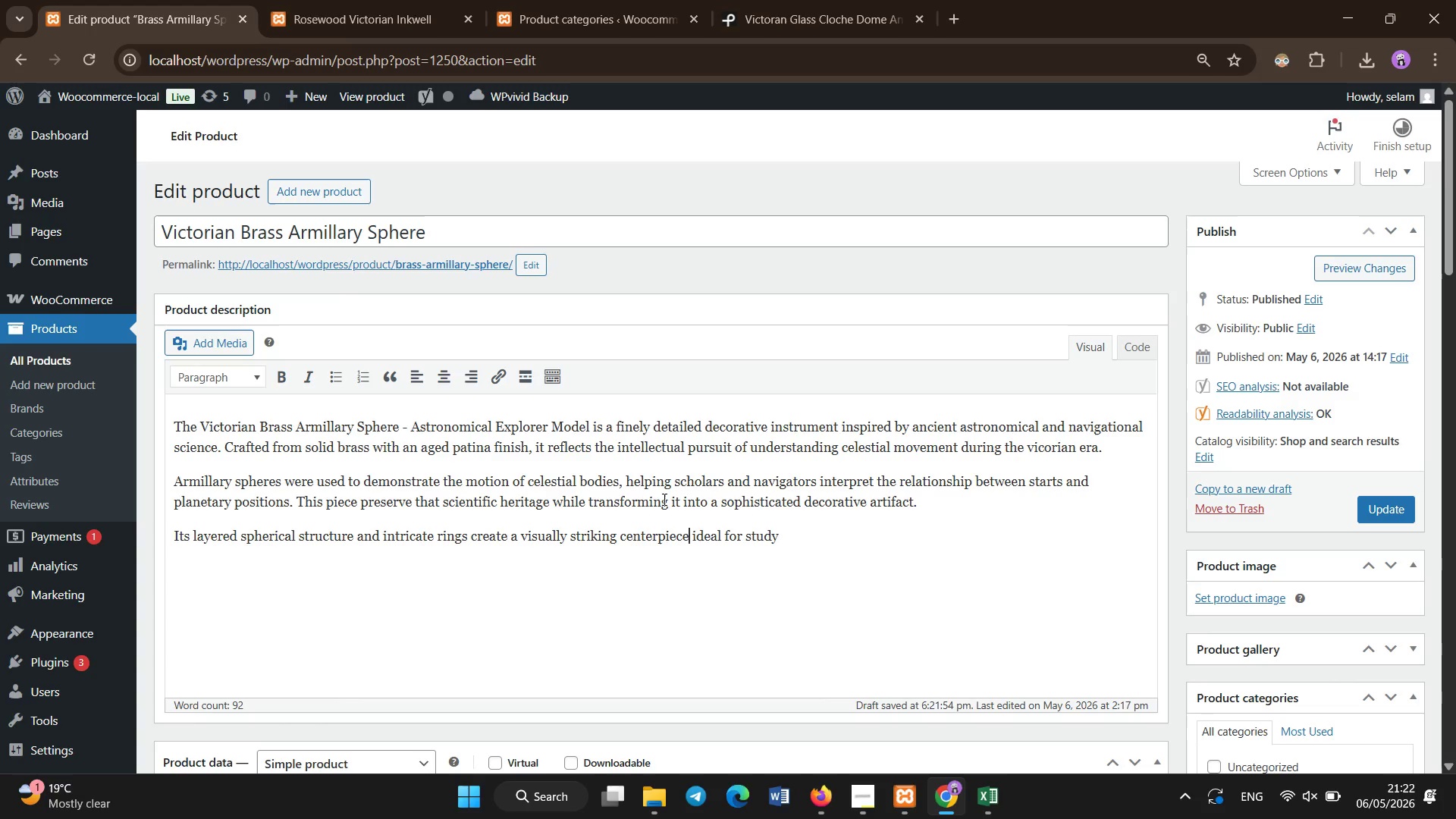 
key(Backspace)
key(Backspace)
key(Backspace)
key(Backspace)
key(Backspace)
key(Backspace)
key(Backspace)
key(Backspace)
key(Backspace)
type(terpiece[End]rooms. libraries, or antique-inspired interirors )
 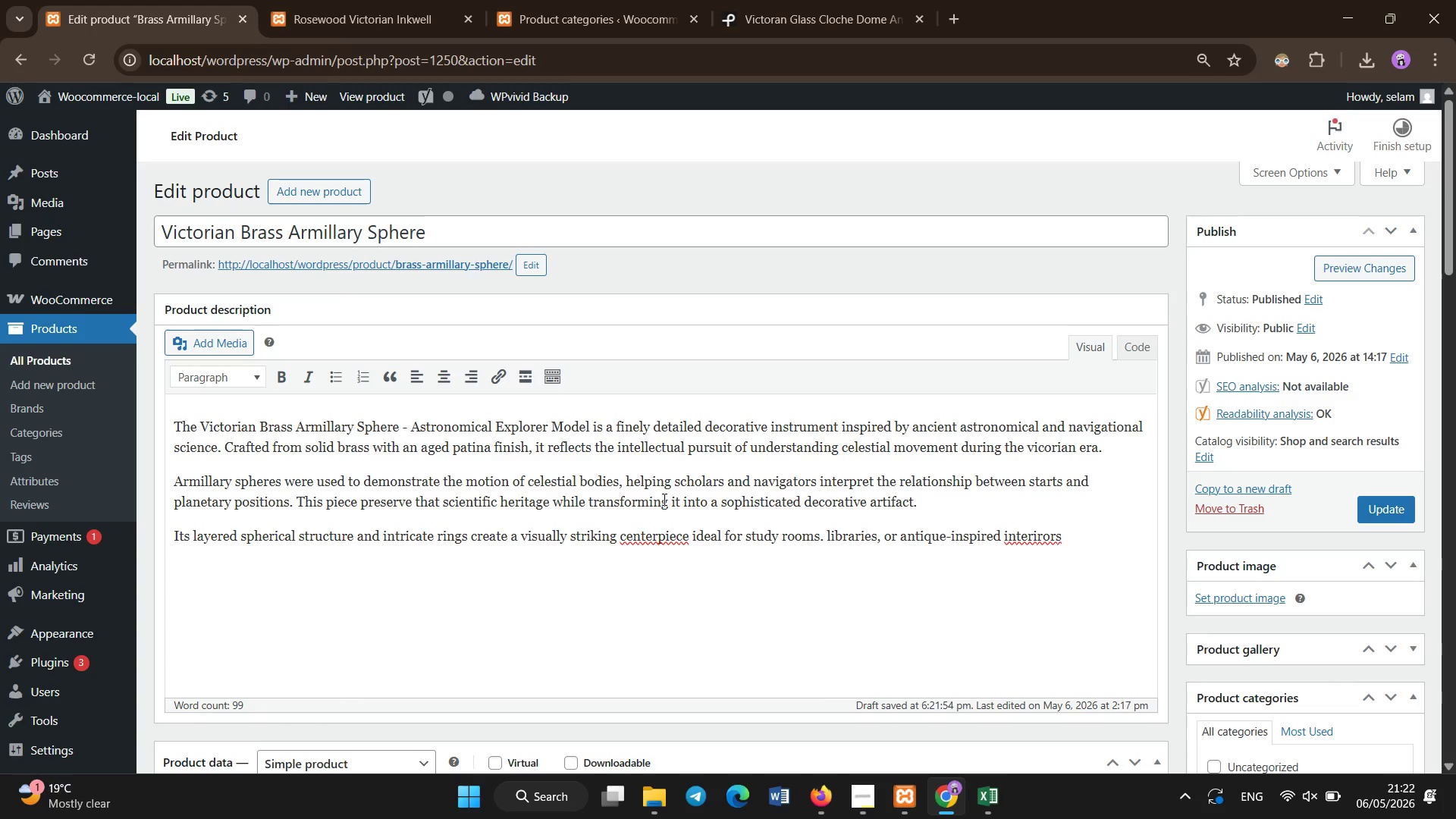 
hold_key(key=Backspace, duration=0.64)
 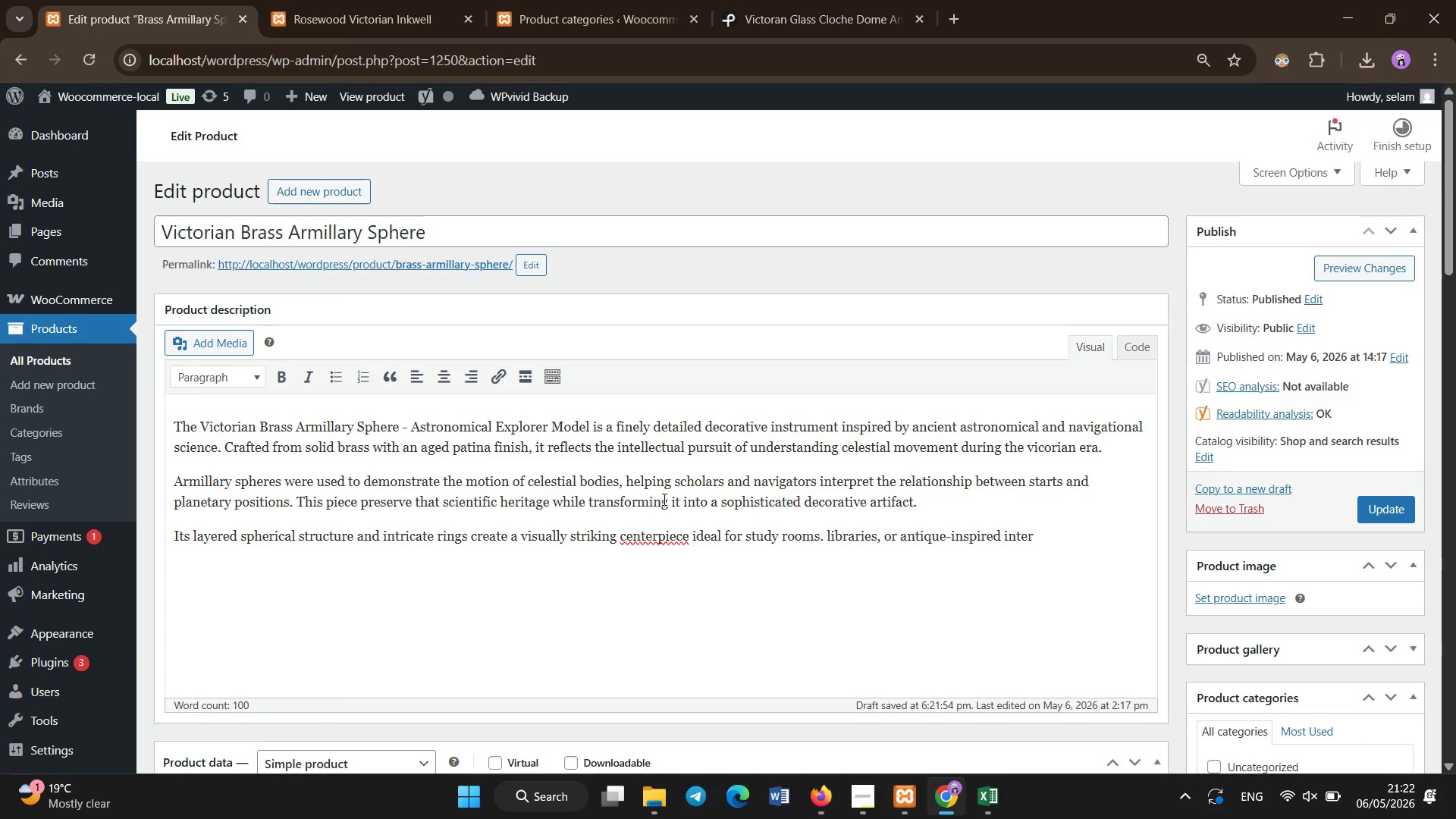 
type(iors. The aged brass finish enahces its historical authenticity, giving it the appearance of a preserved scientai)
key(Backspace)
key(Backspace)
 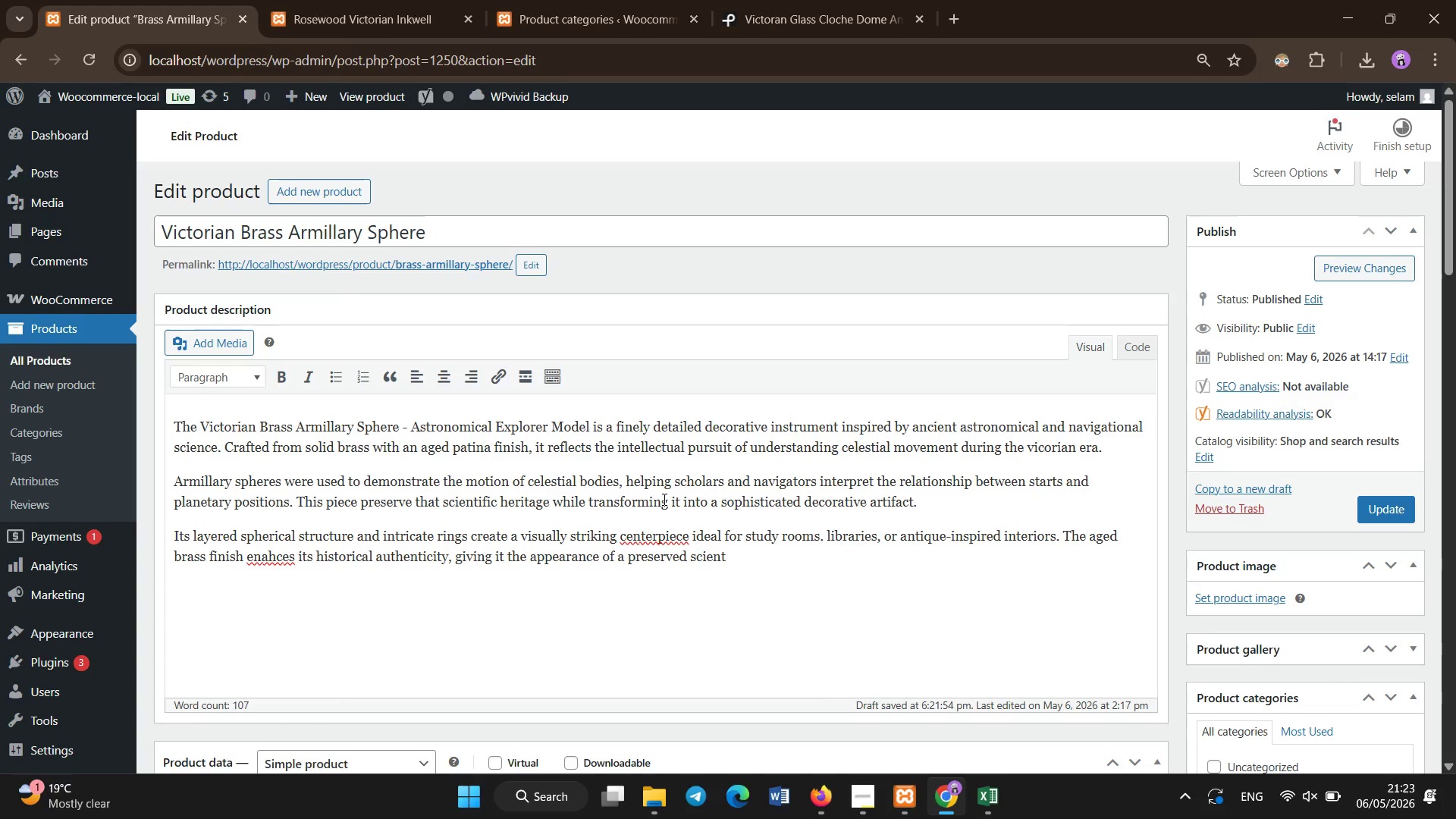 
key(Backspace)
 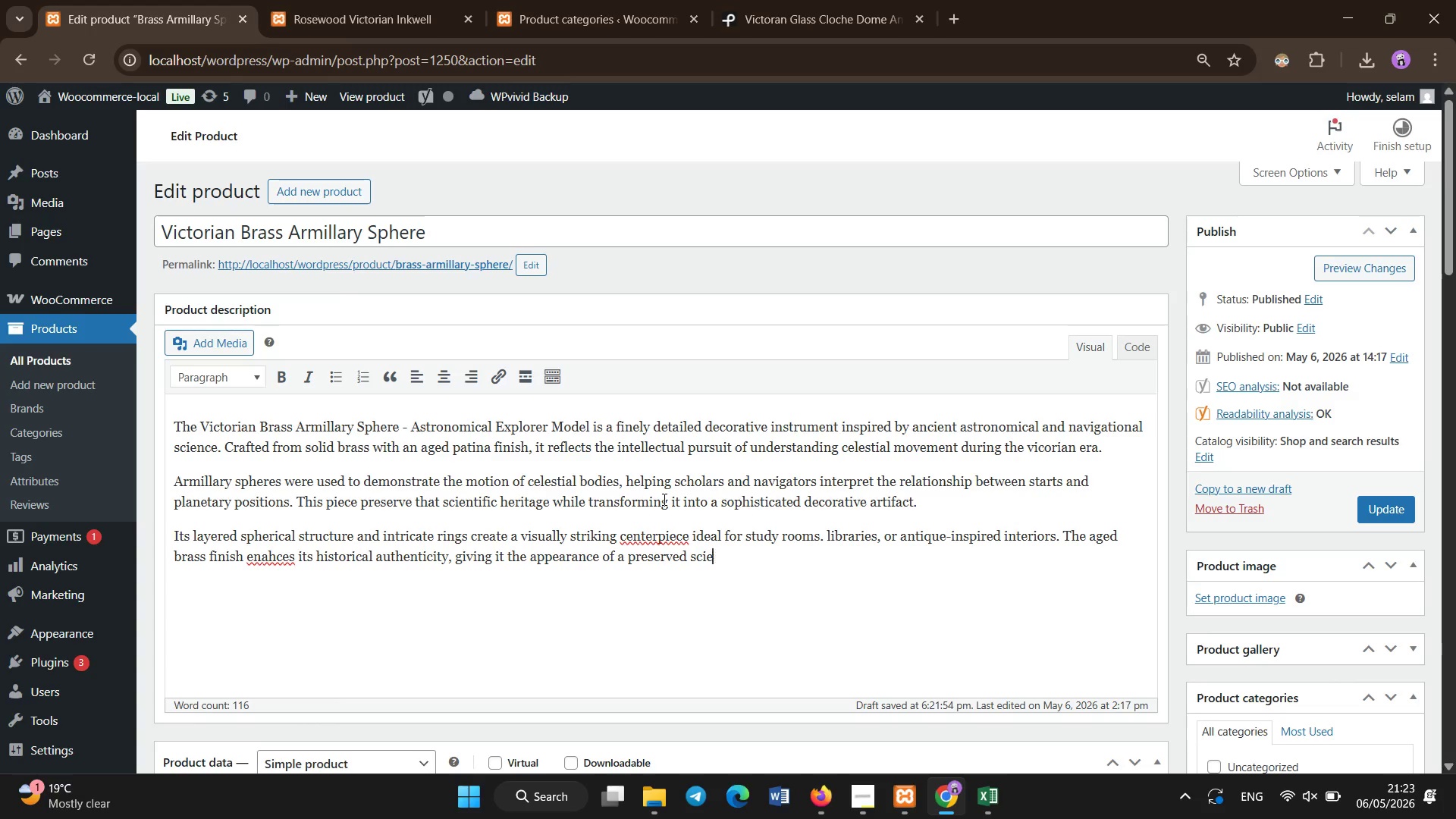 
key(Backspace)
 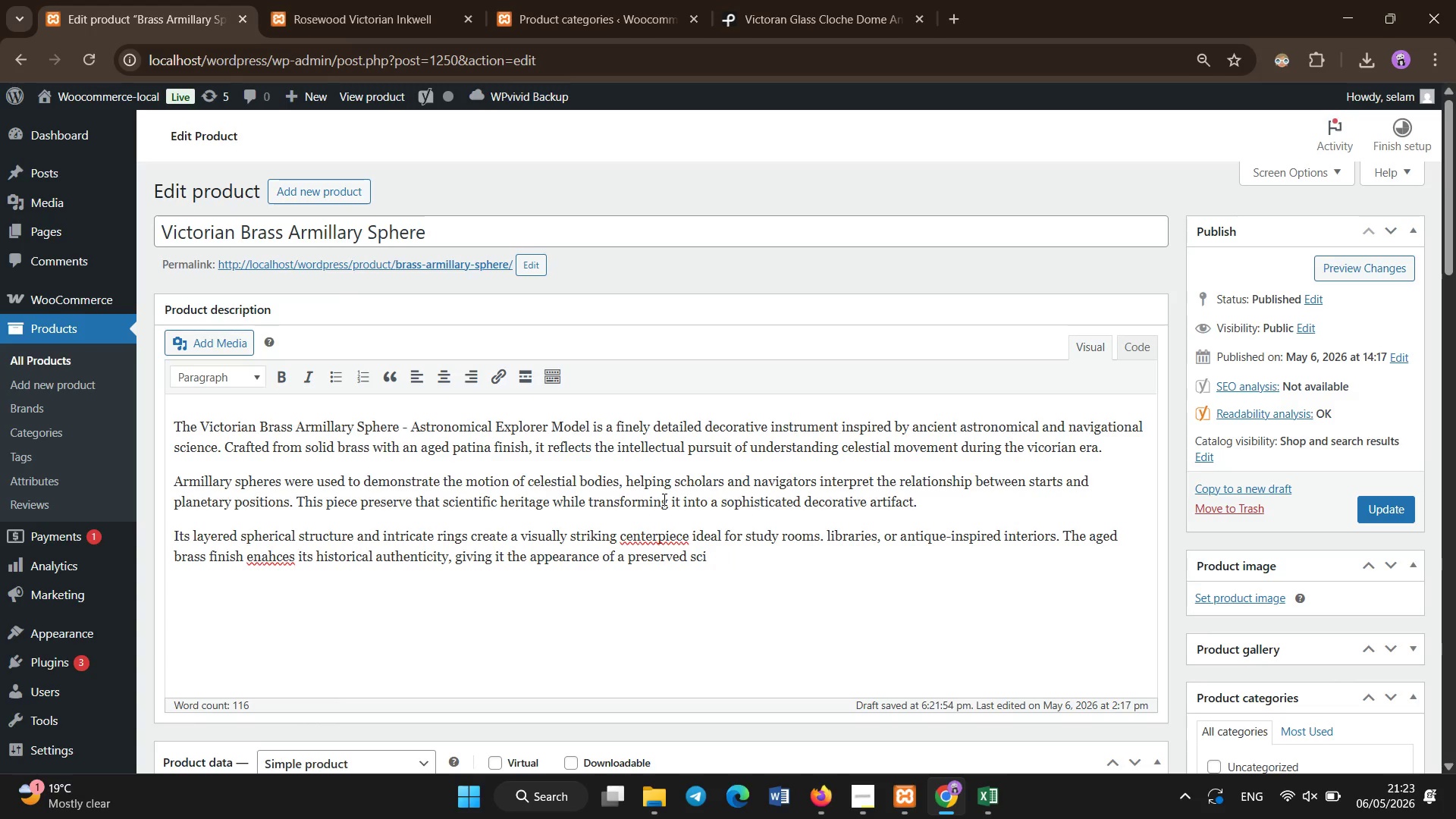 
key(Backspace)
 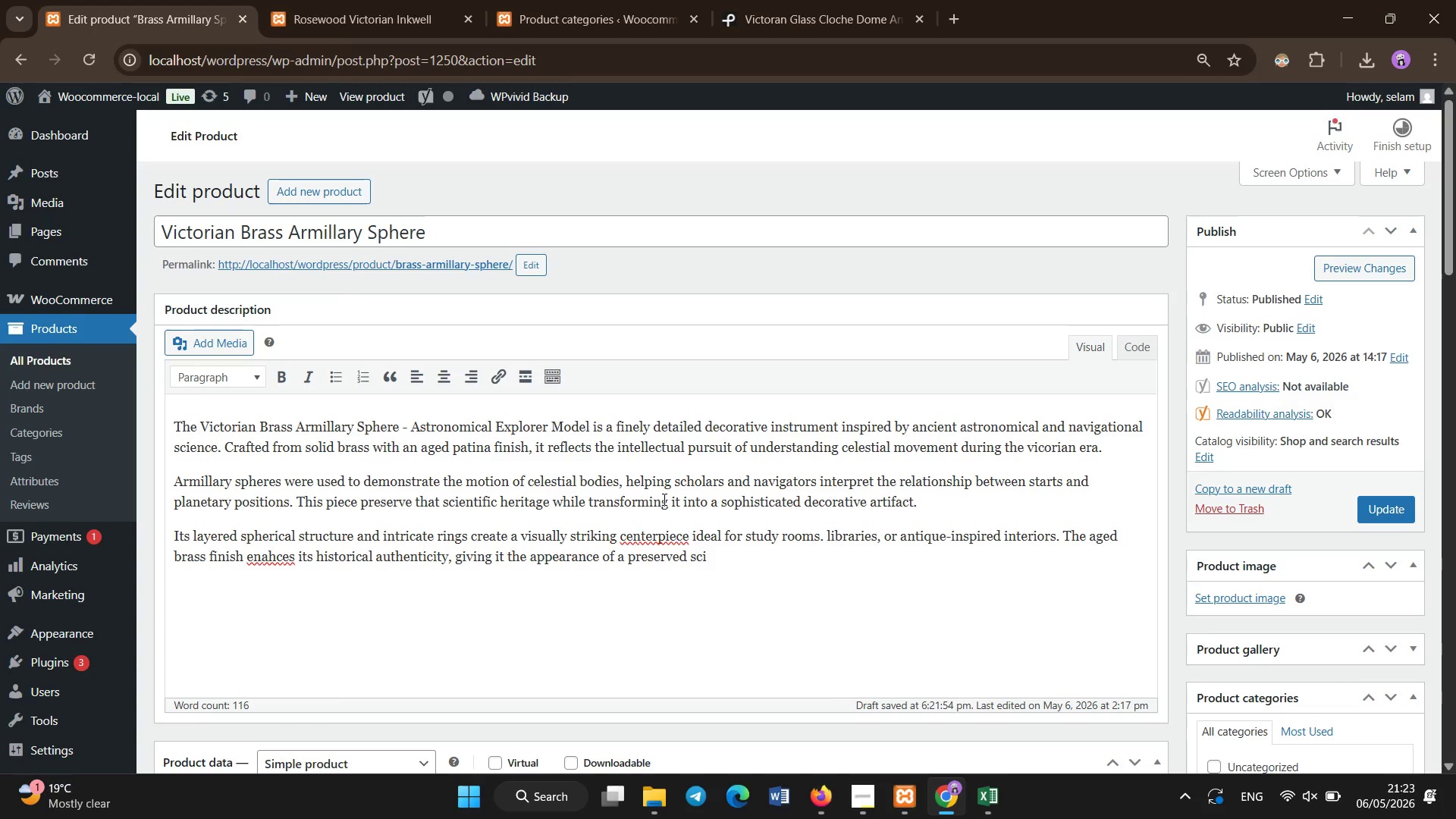 
wait(7.05)
 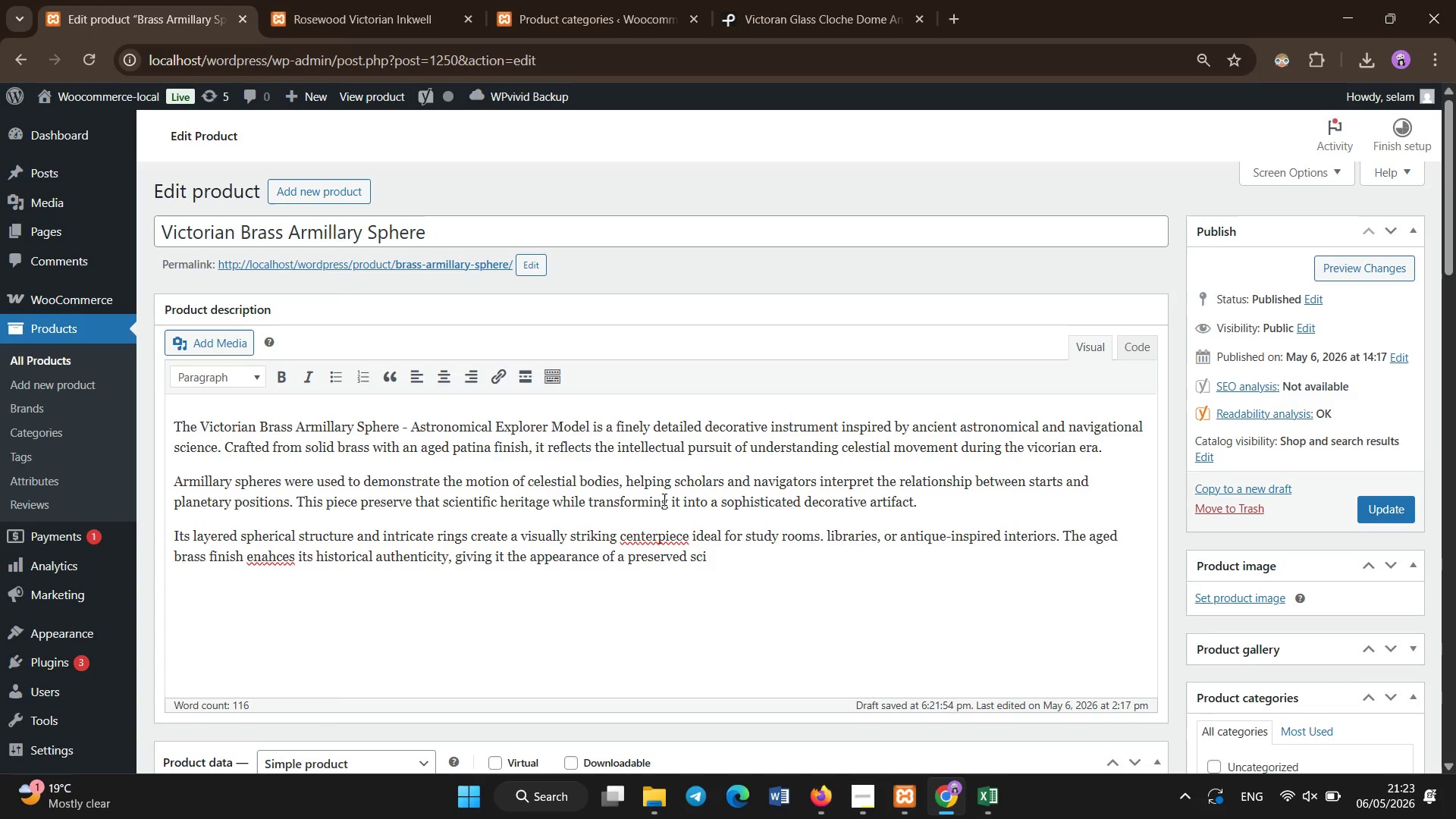 
type(entific relic.)
 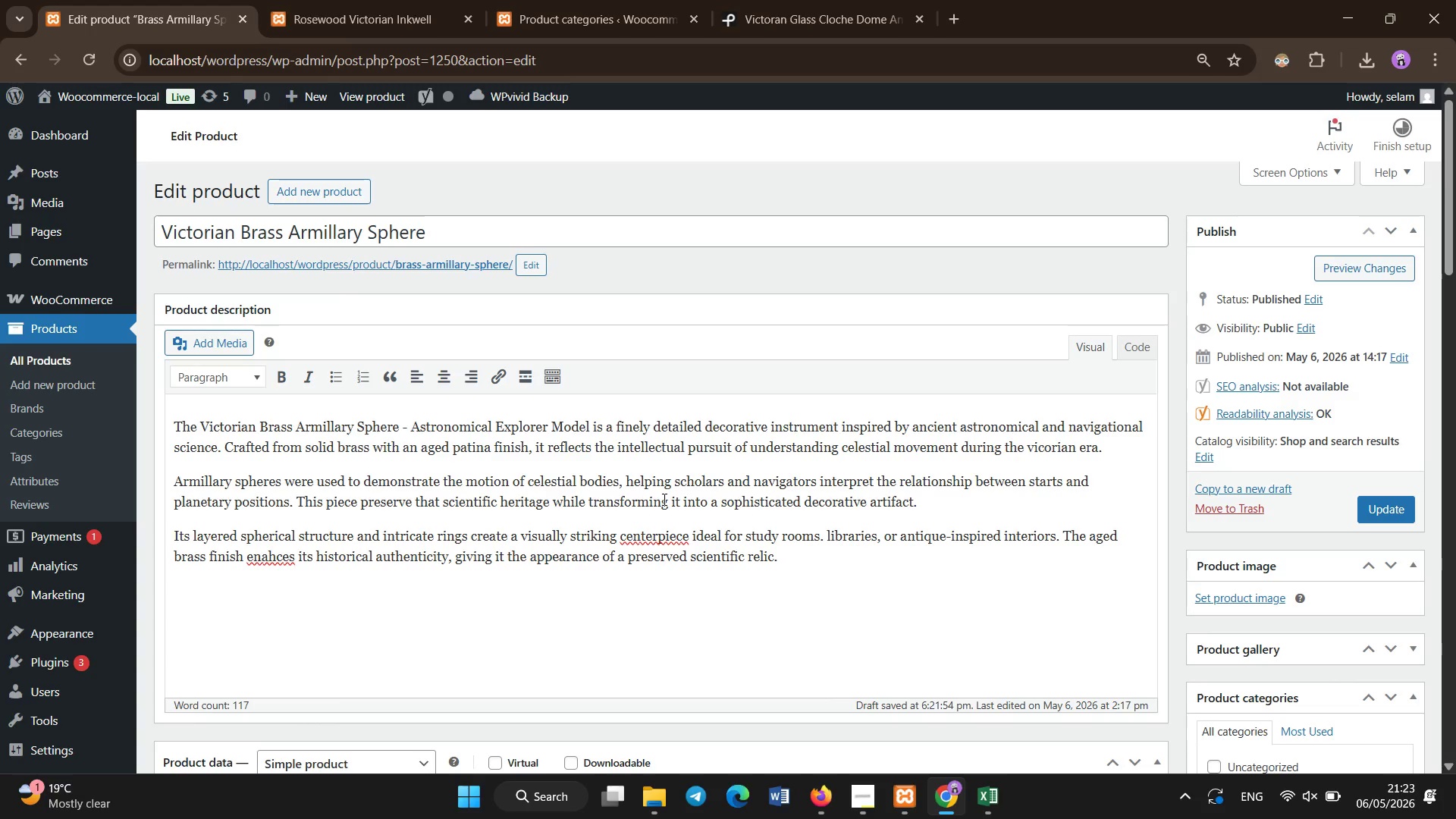 
hold_key(key=ArrowLeft, duration=1.5)
 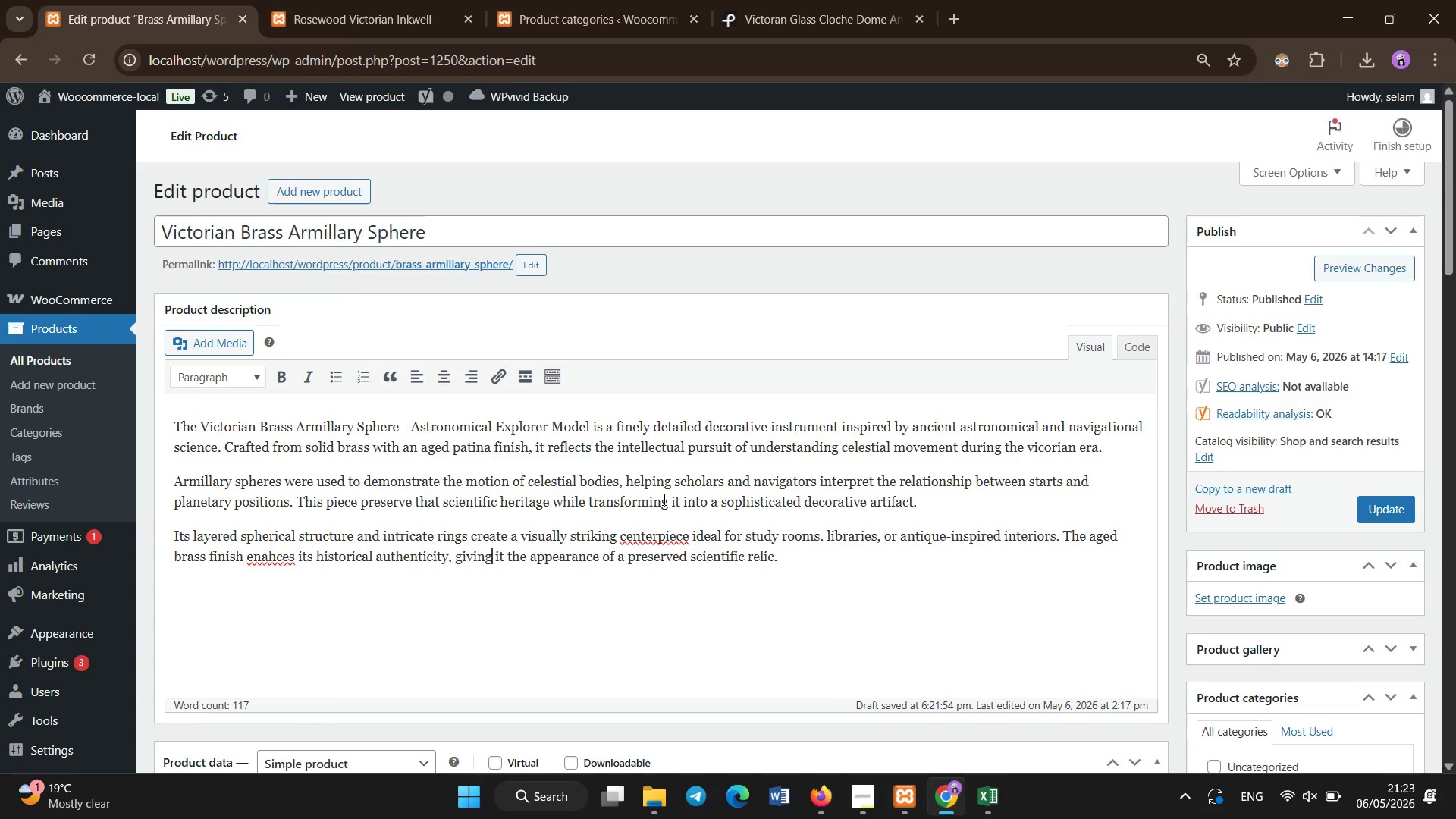 
hold_key(key=ArrowLeft, duration=1.52)
 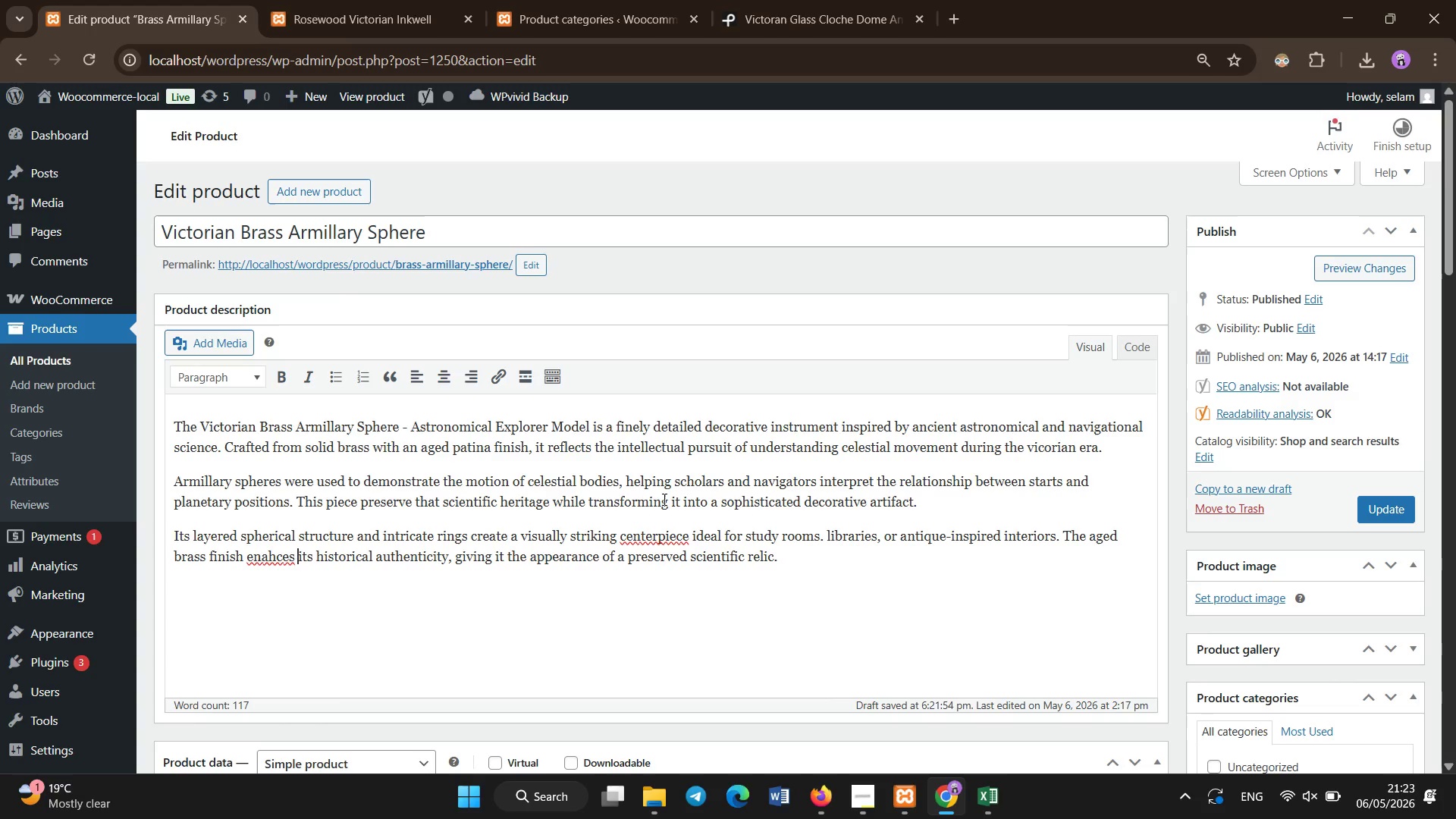 
key(ArrowLeft)
 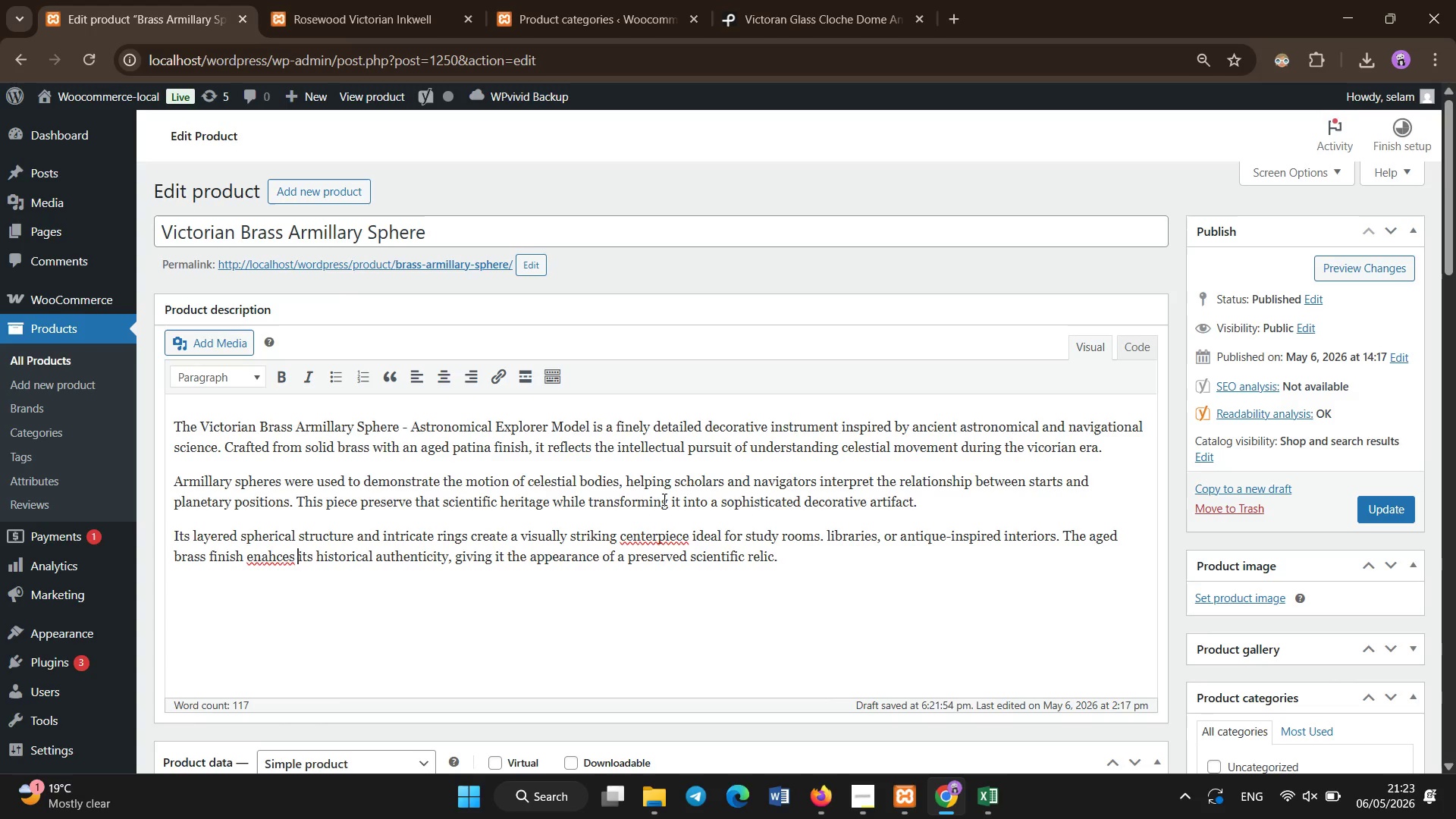 
key(ArrowLeft)
 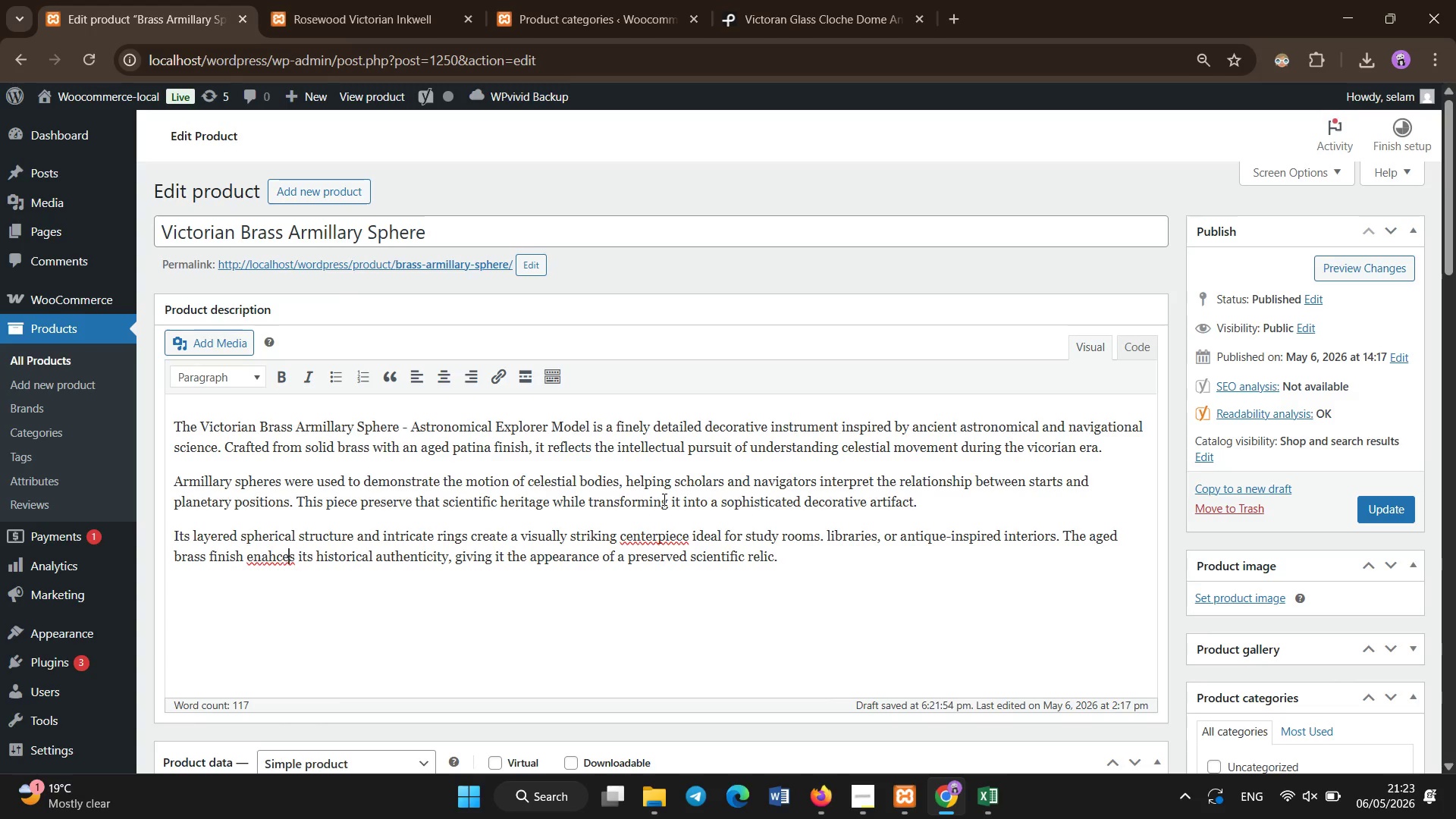 
key(ArrowLeft)
 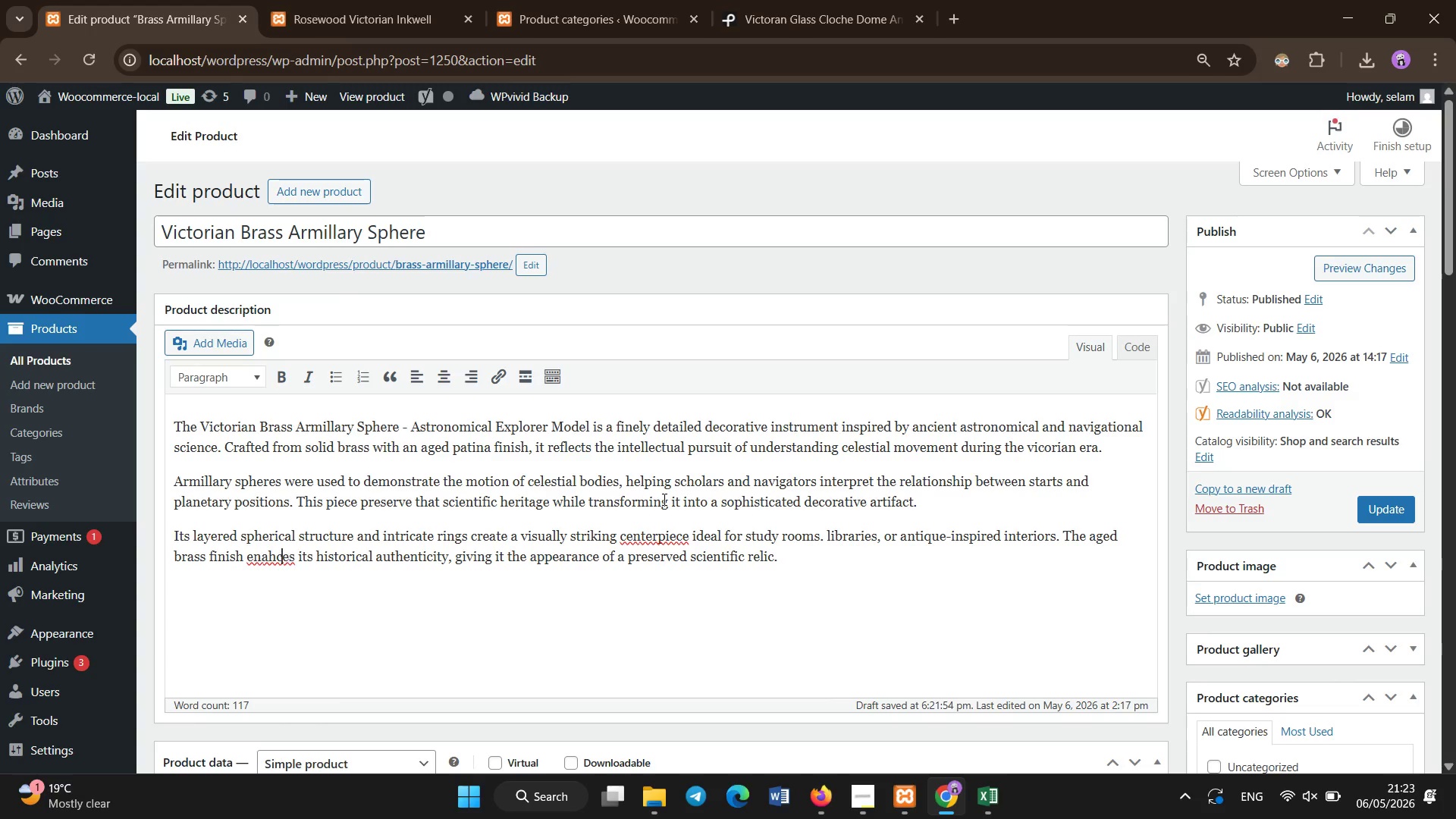 
key(ArrowLeft)
 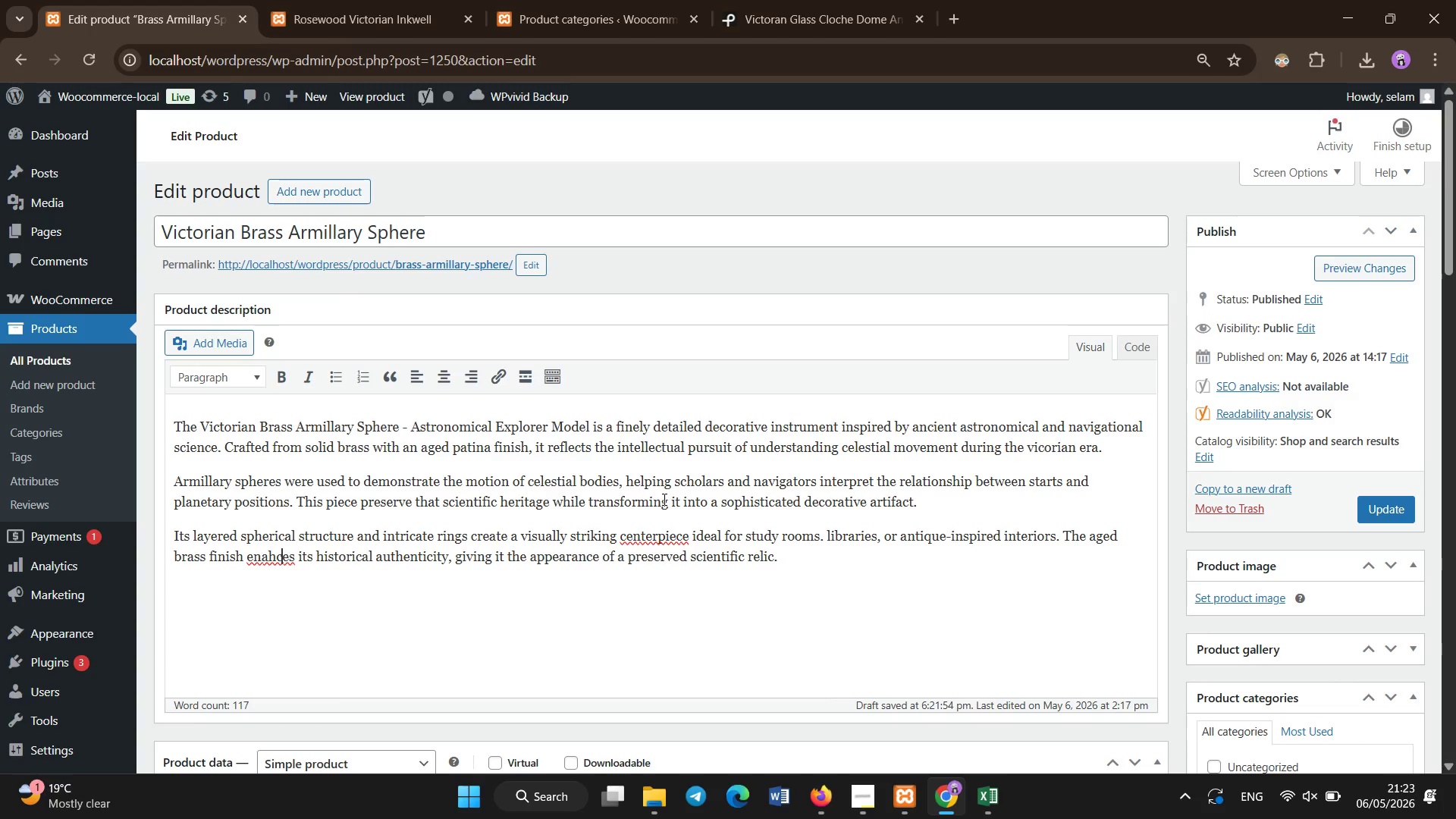 
key(ArrowLeft)
 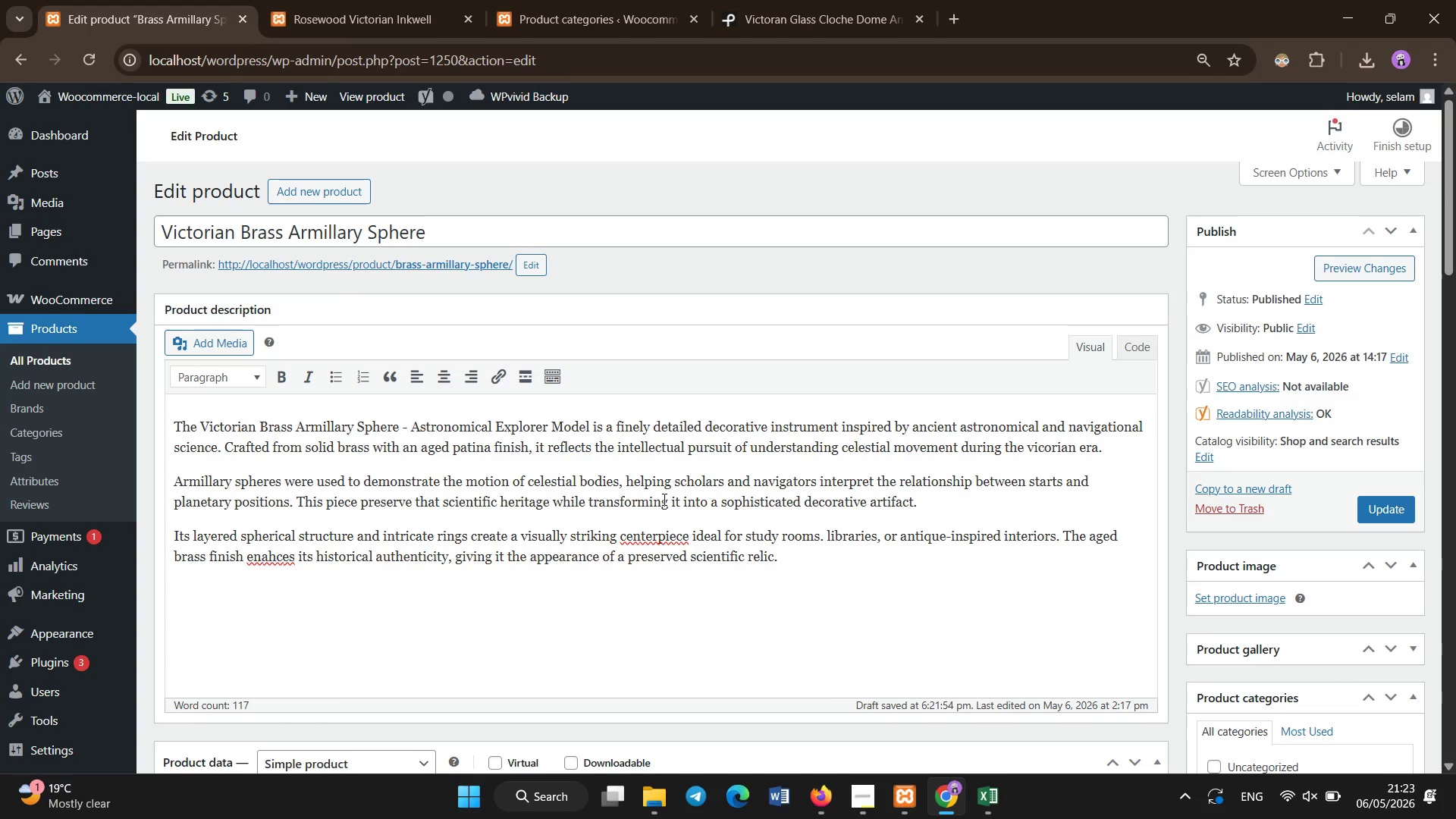 
key(N)
 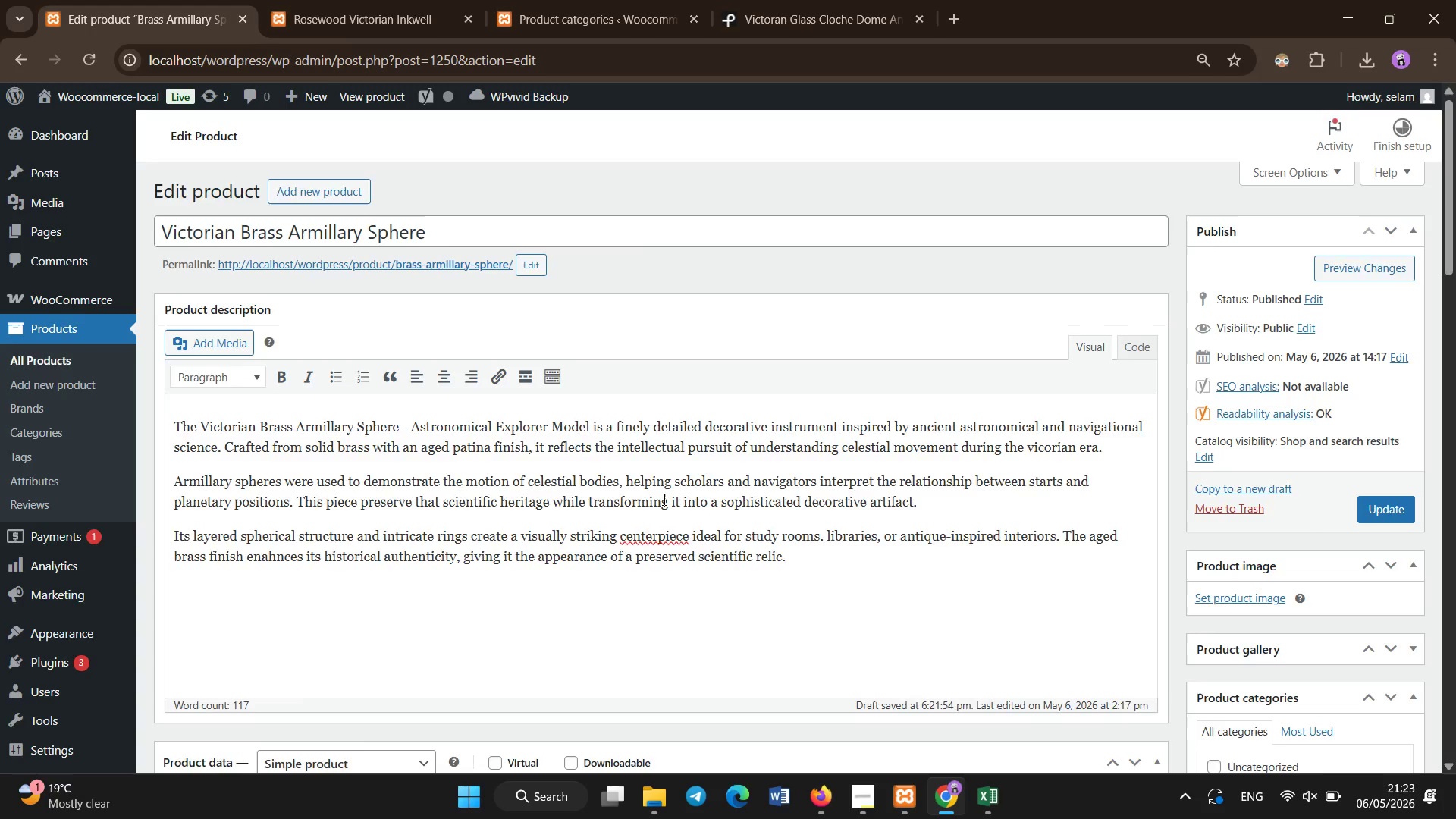 
scroll: coordinate [664, 500], scroll_direction: down, amount: 4.0
 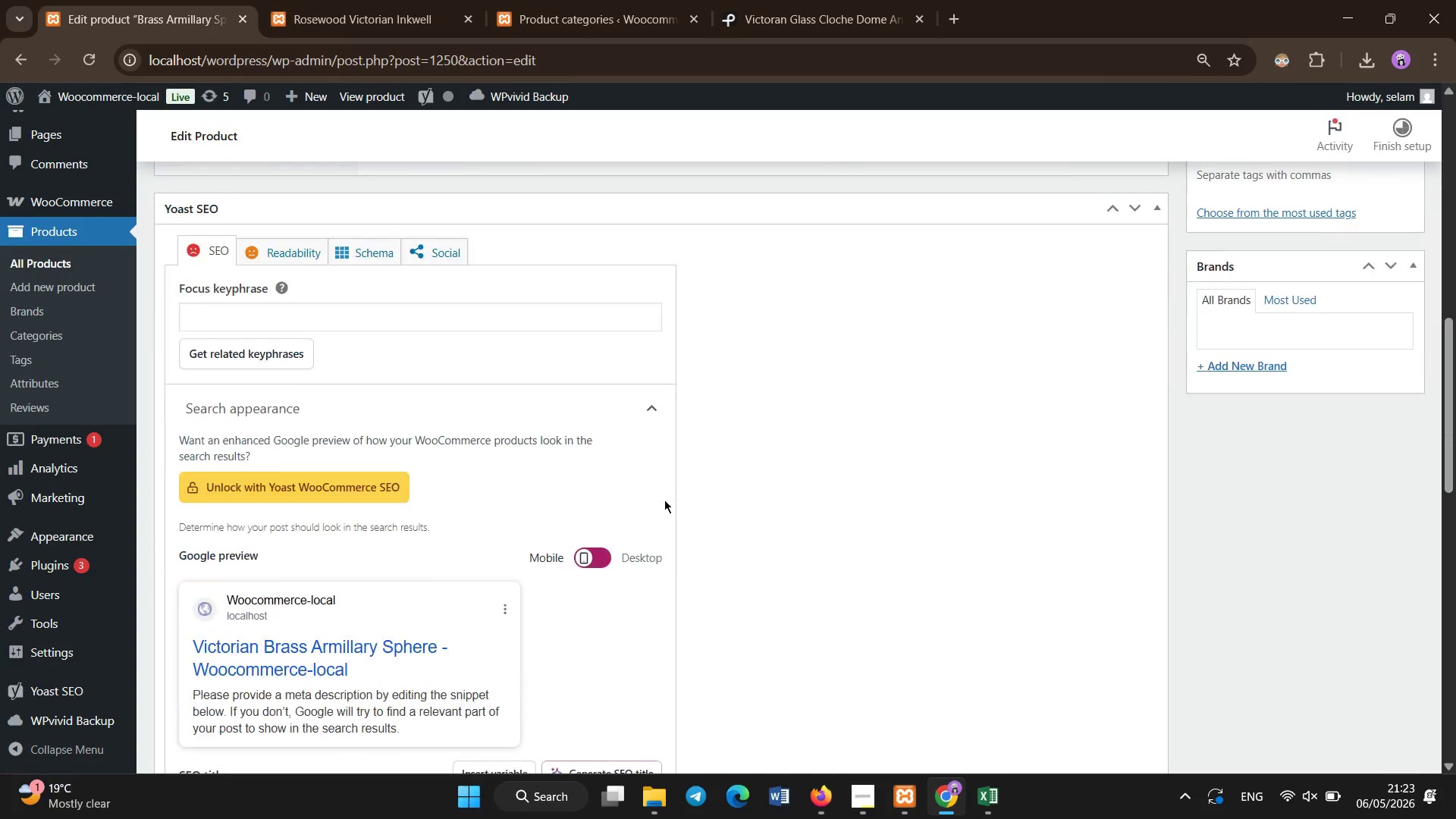 
scroll: coordinate [664, 500], scroll_direction: none, amount: 0.0
 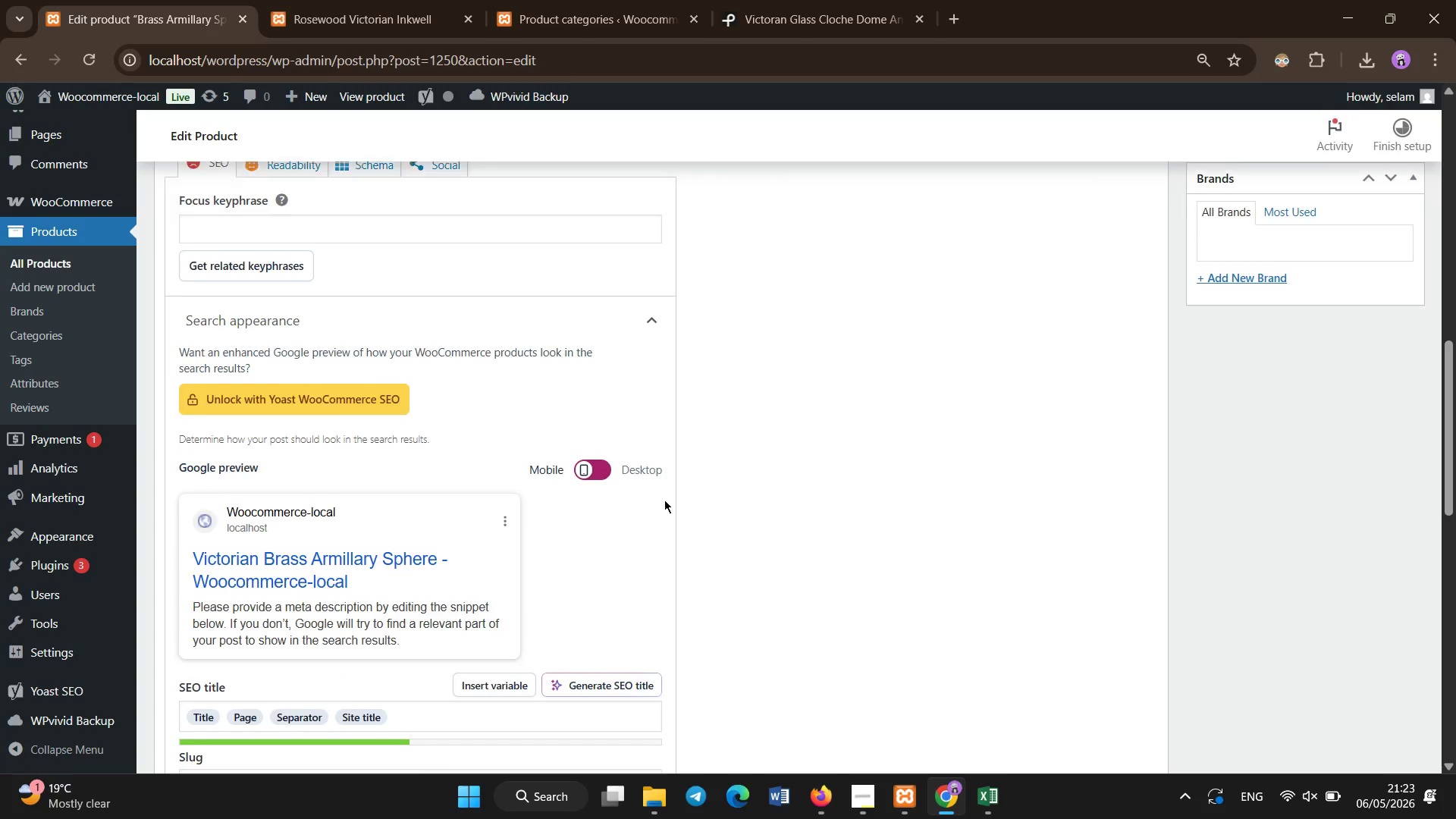 
scroll: coordinate [664, 500], scroll_direction: down, amount: 4.0
 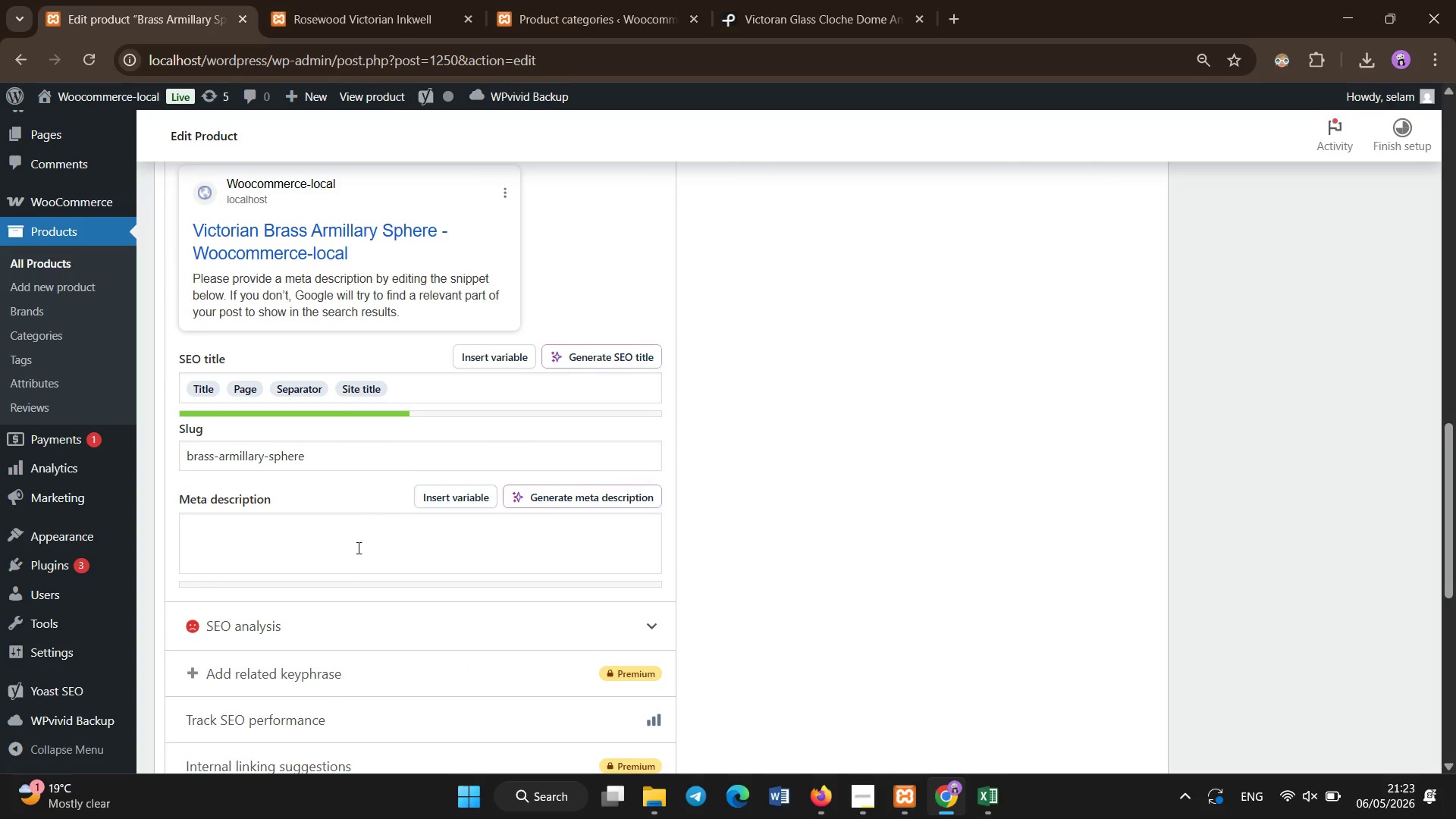 
left_click_drag(start_coordinate=[412, 387], to_coordinate=[164, 387])
 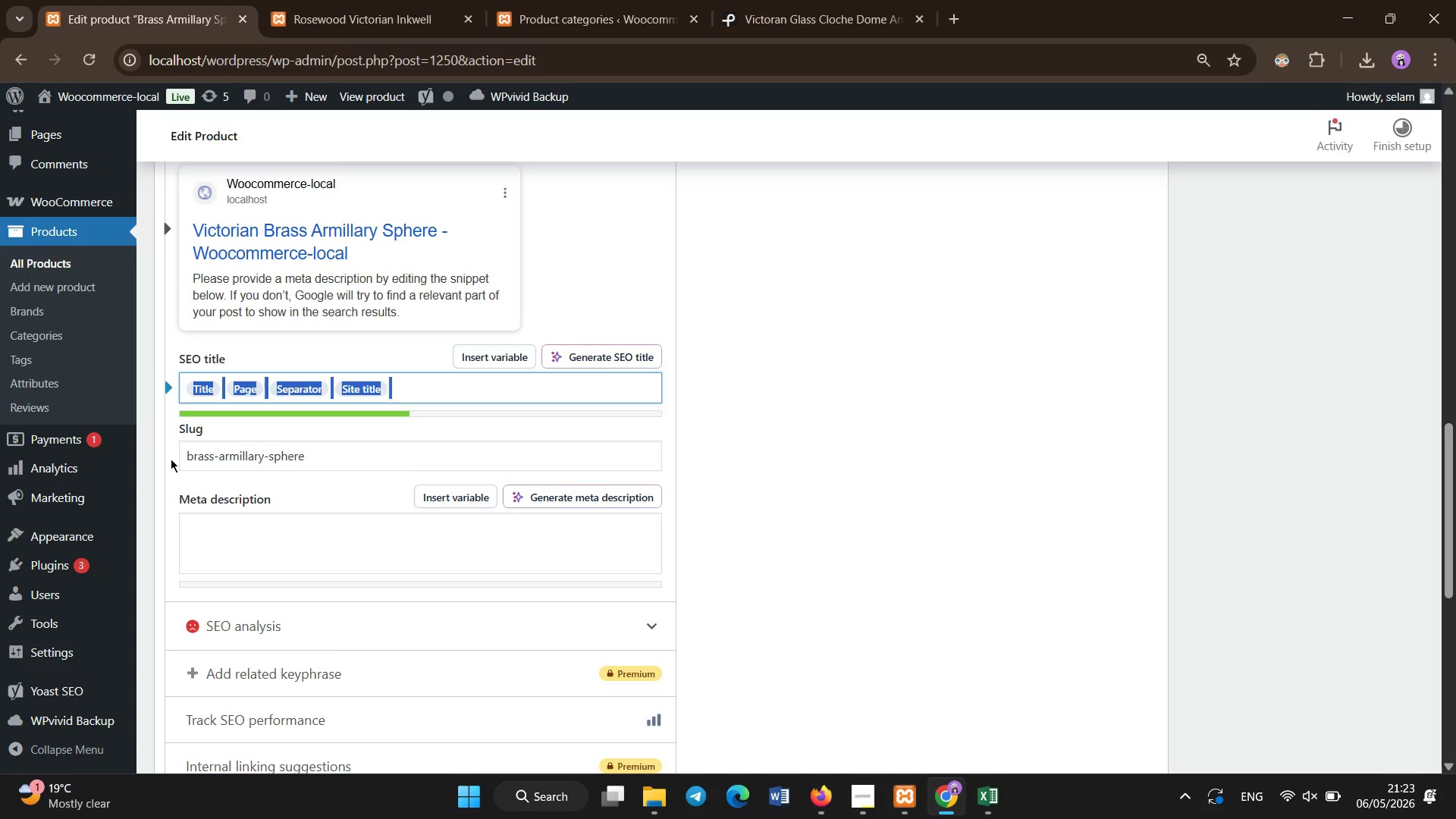 
key(Backspace)
 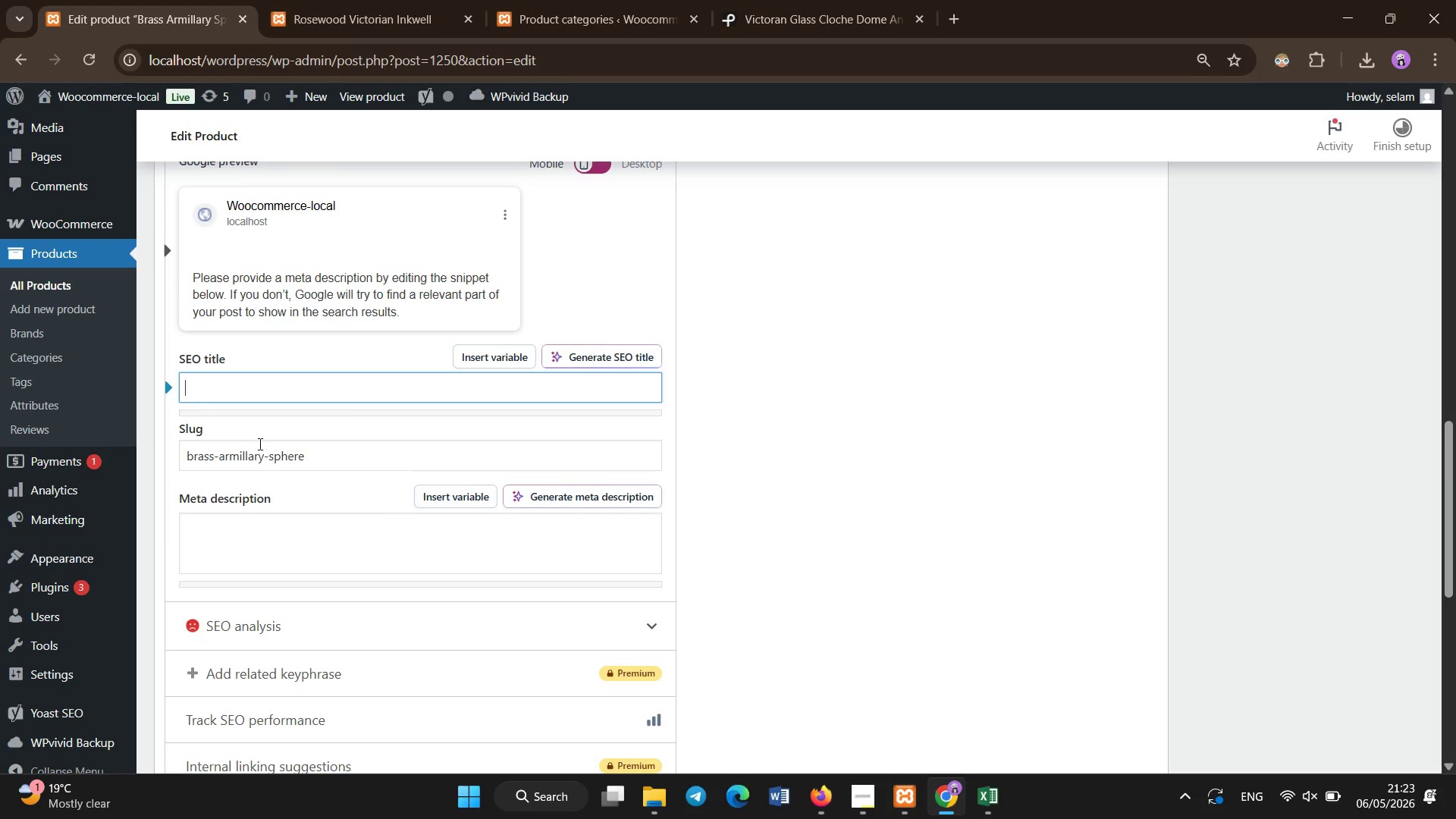 
key(Control+Z)
 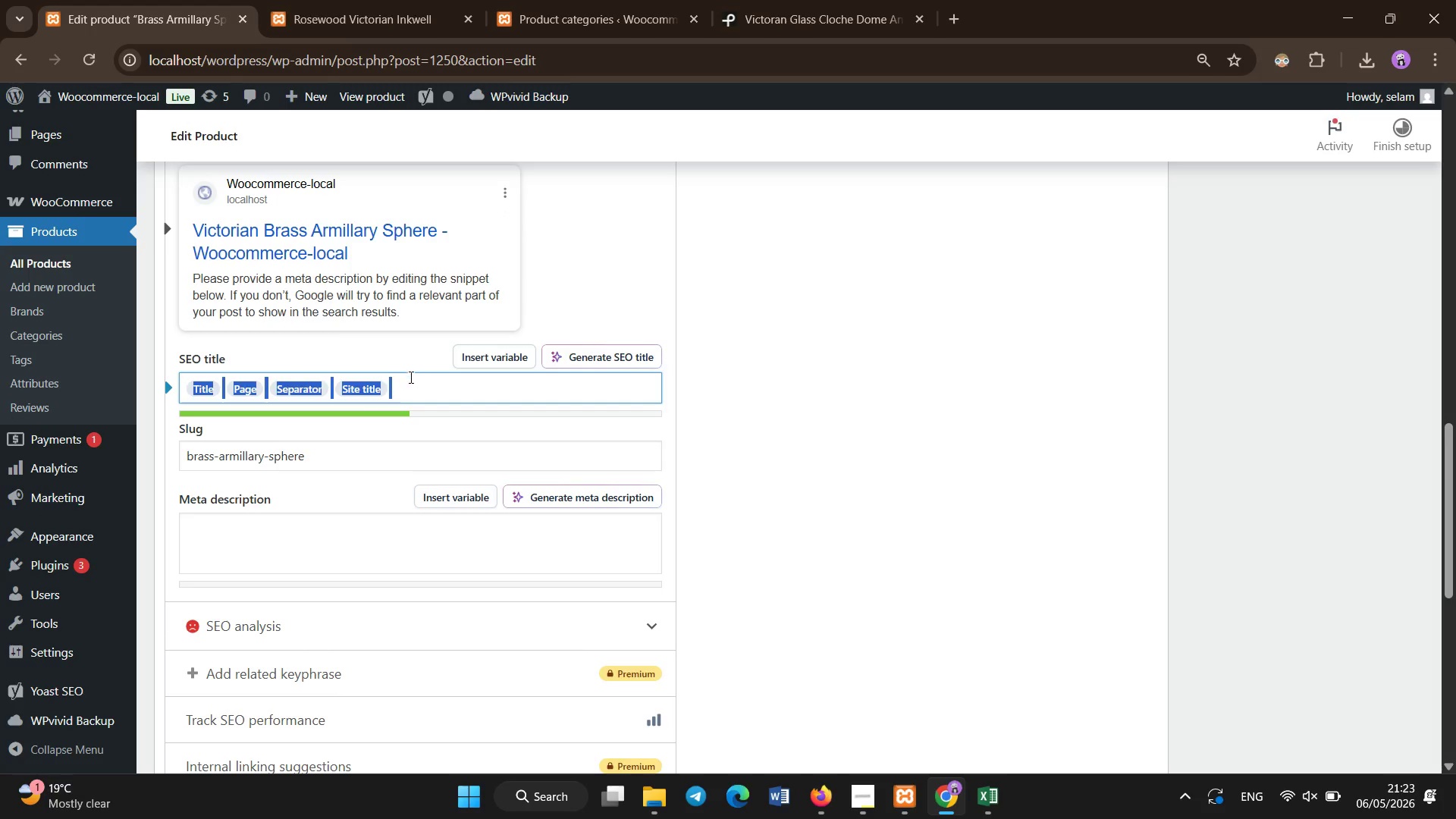 
left_click([411, 379])
 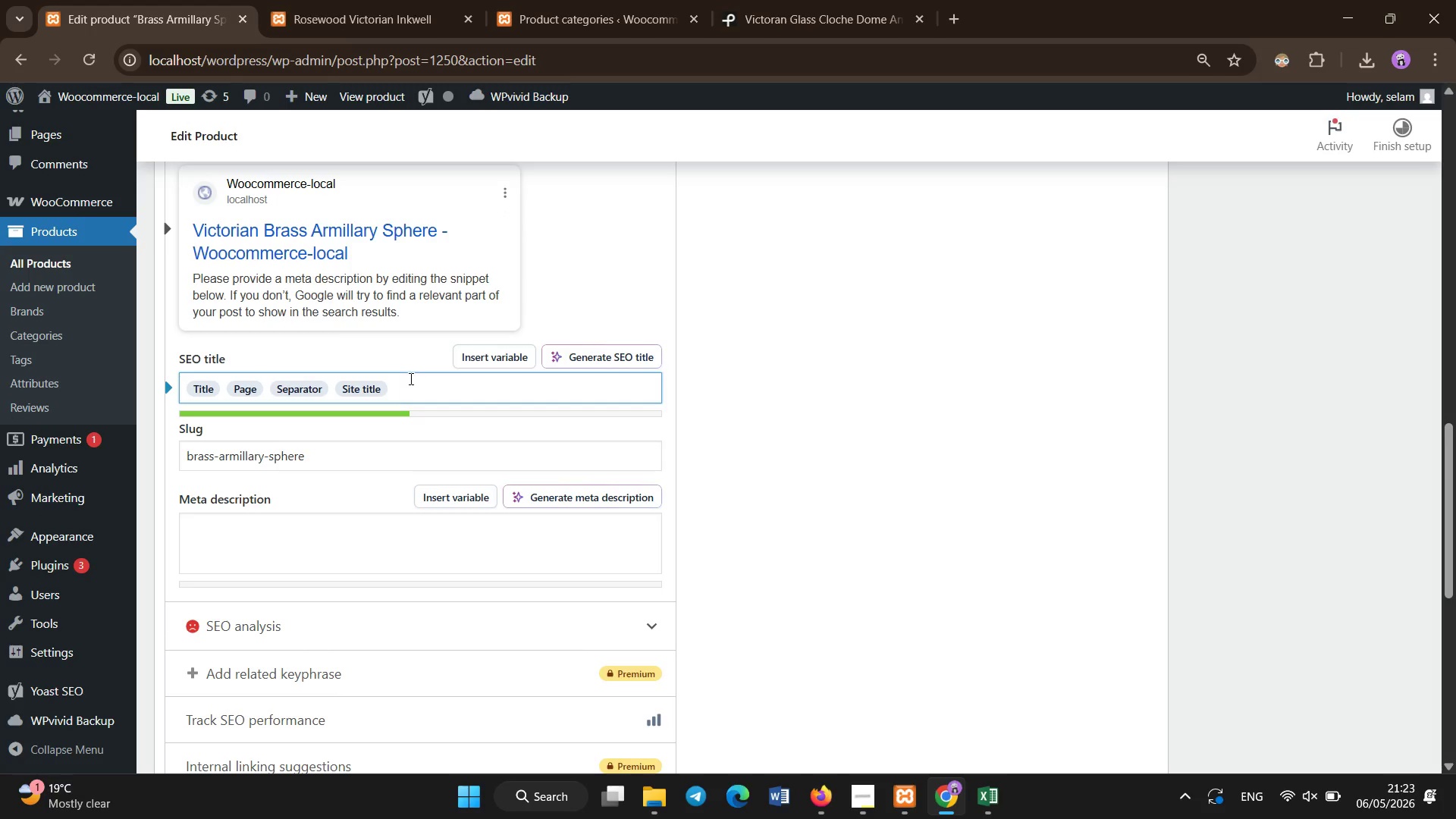 
key(Backspace)
 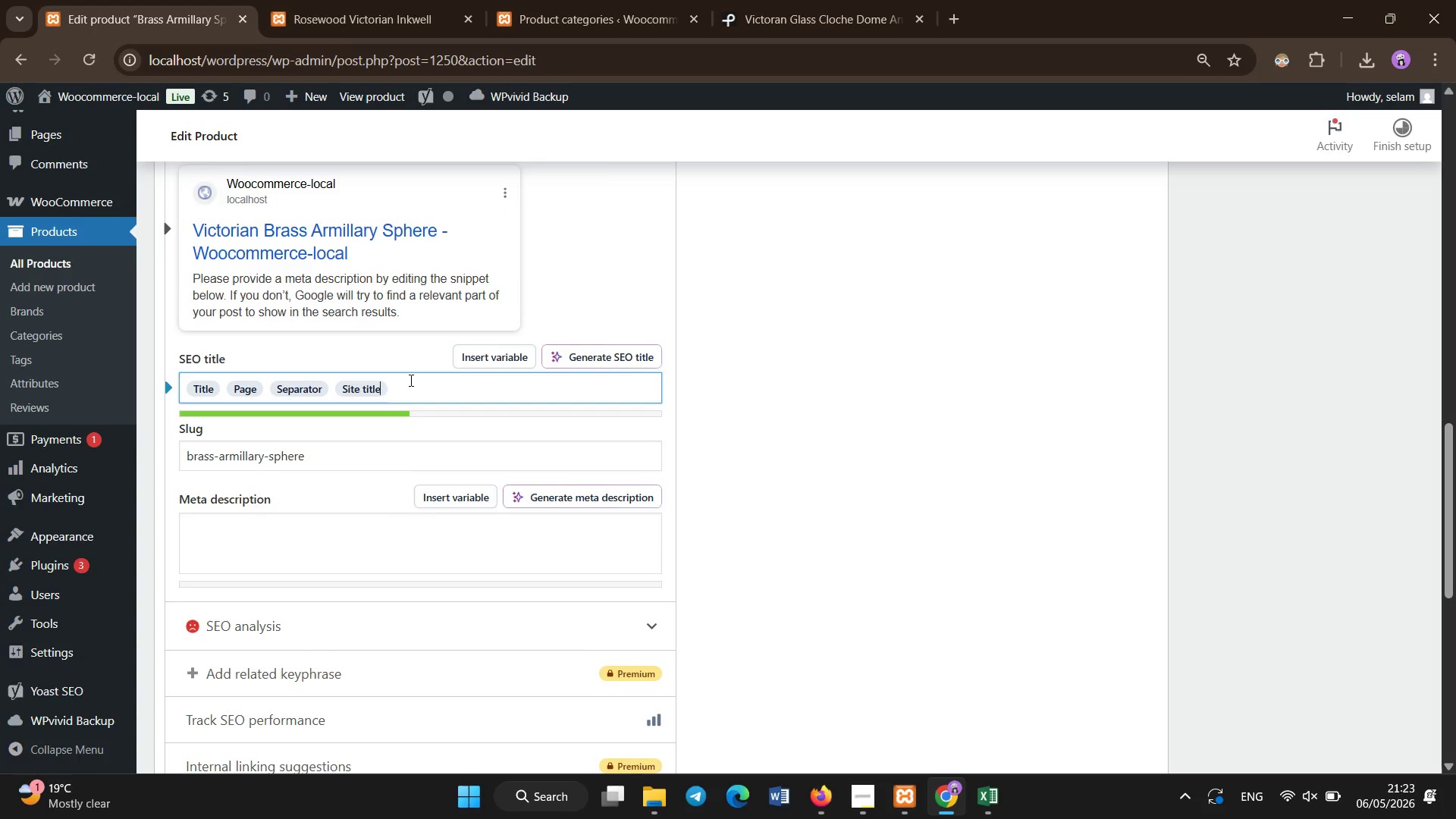 
key(Backspace)
 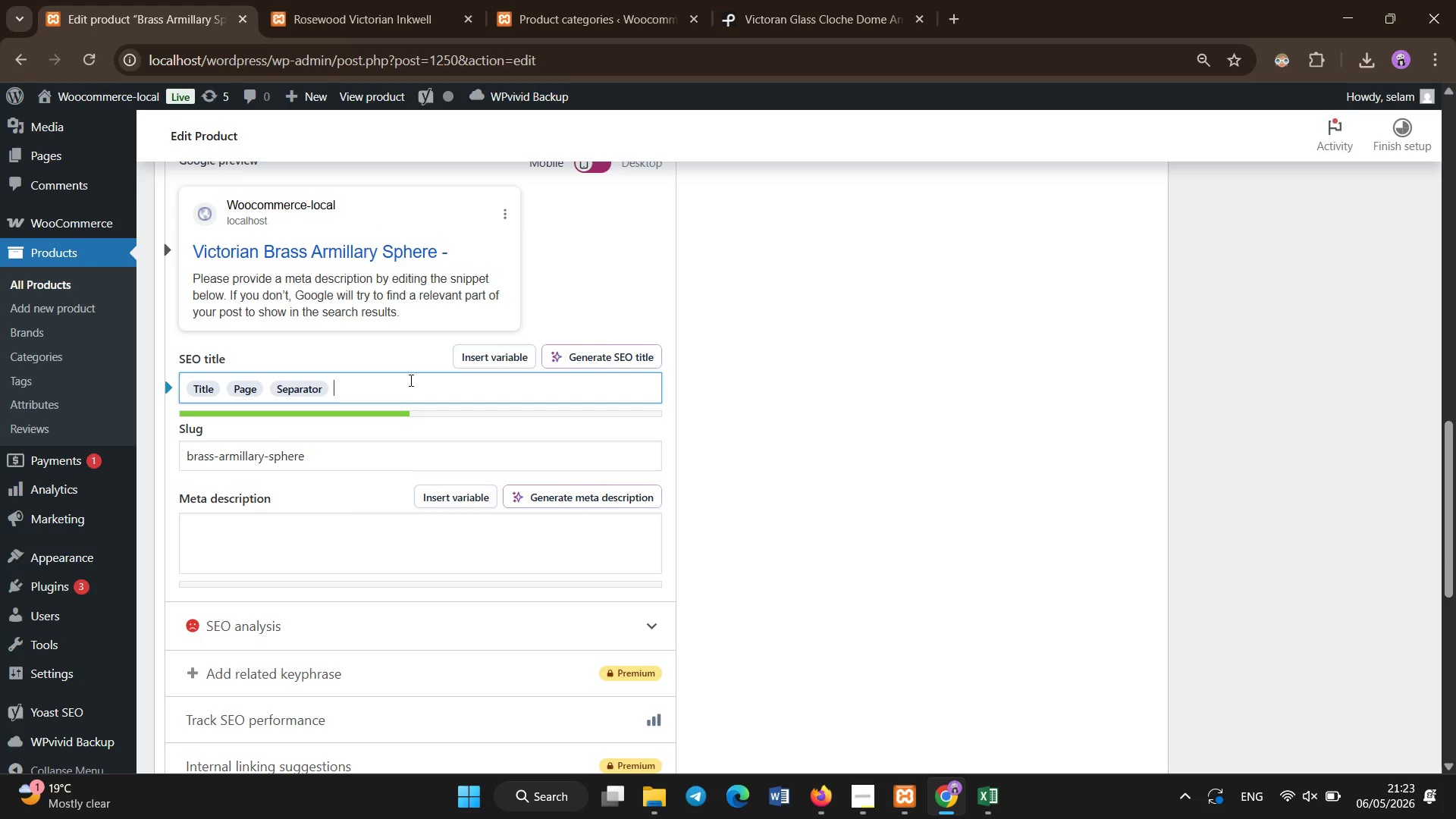 
key(Backspace)
 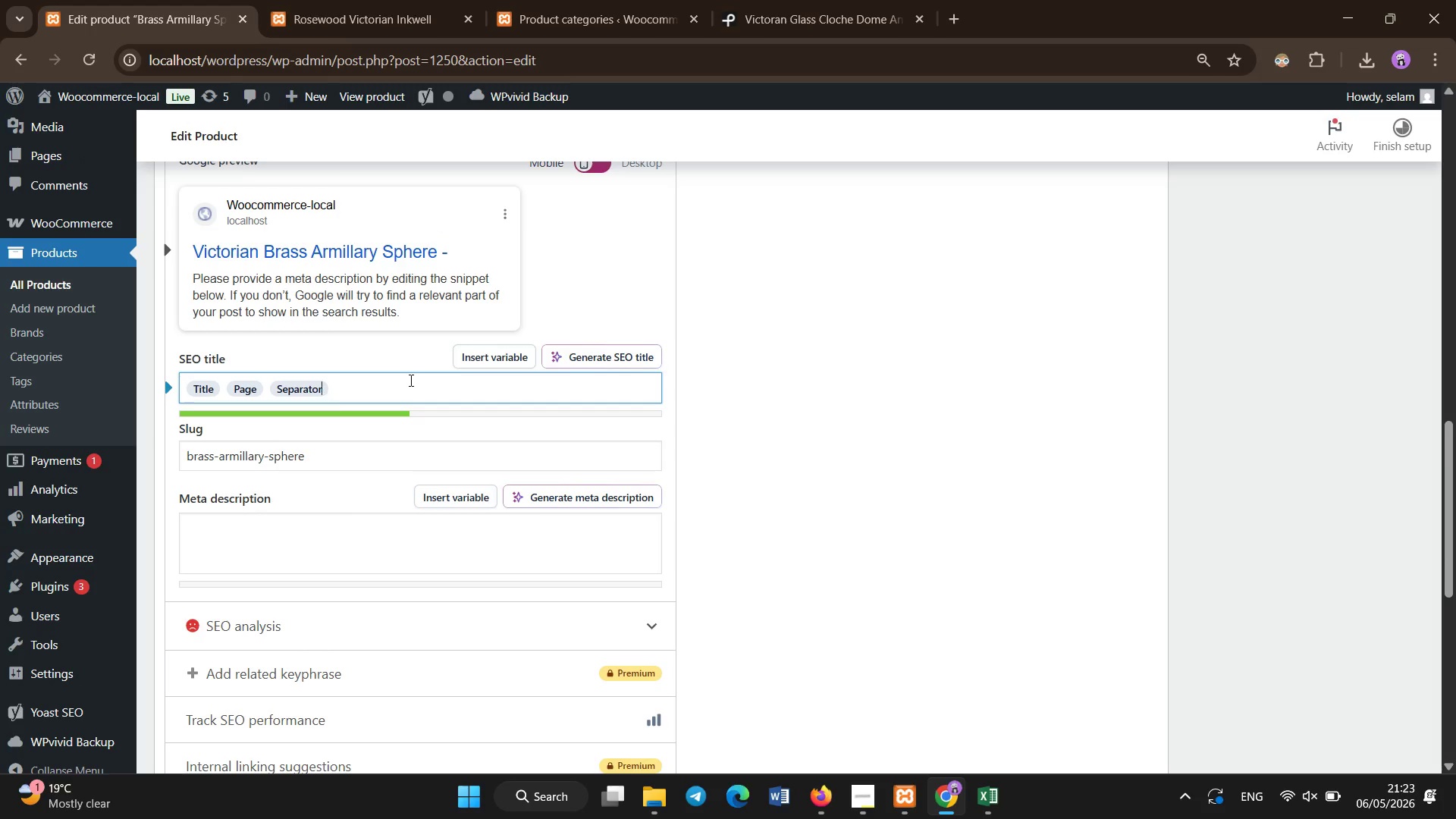 
key(Backspace)
 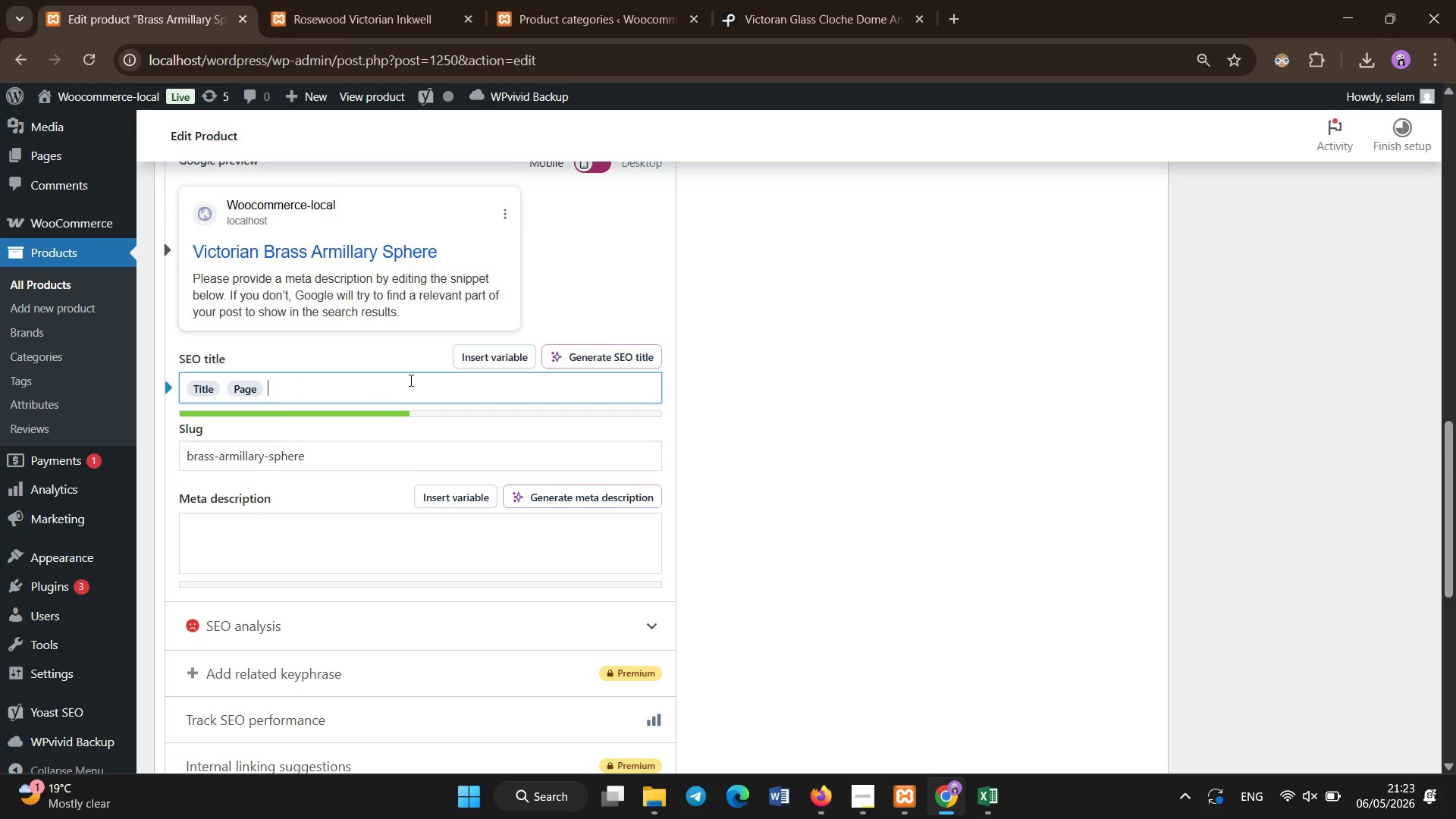 
key(Backspace)
 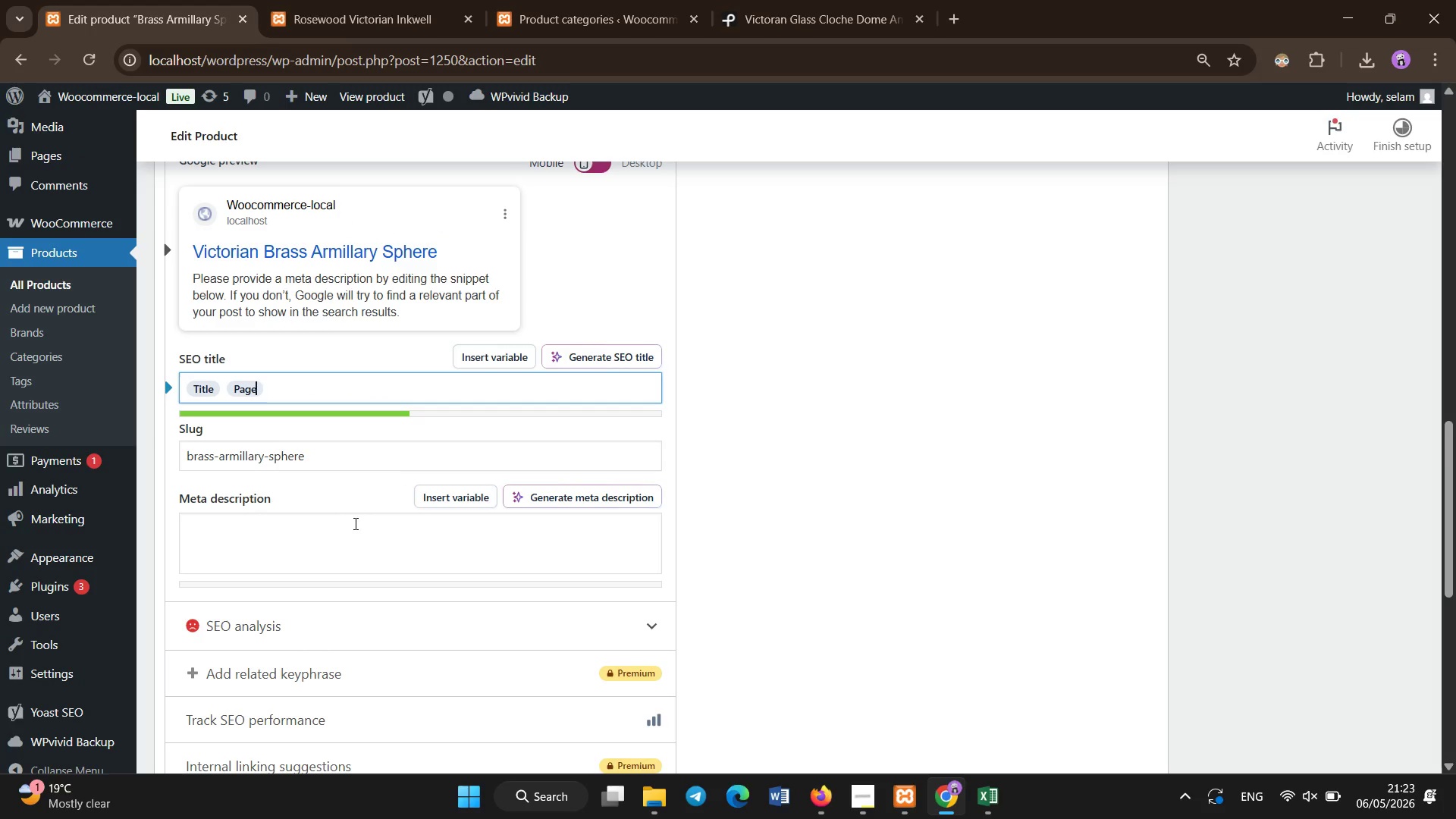 
left_click([353, 528])
 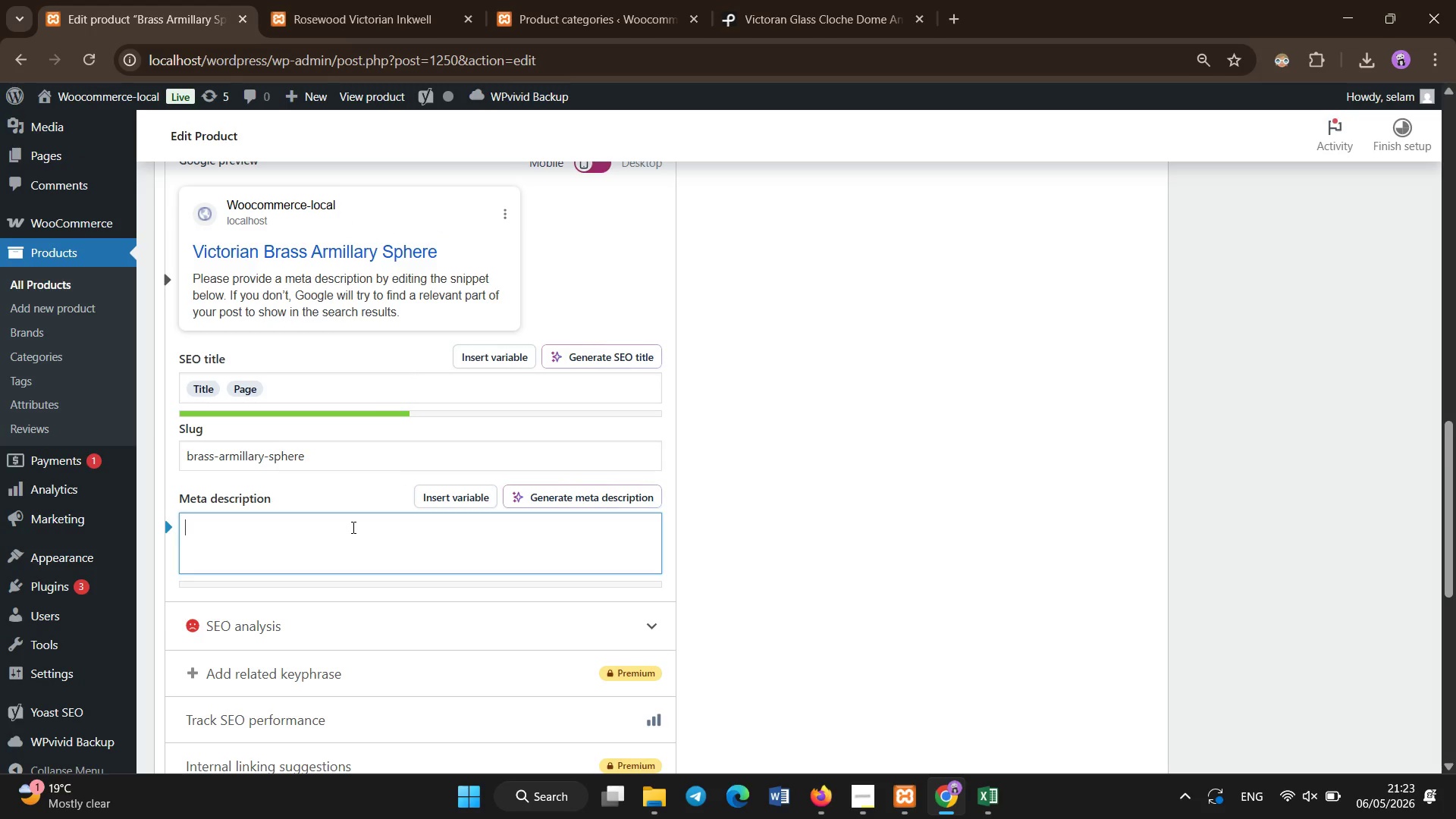 
type(Victorian brass armillary sphere inspired by antique astronomy tools )
key(Backspace)
type(, perfect for elegant scientific and nautical decor collections.)
 